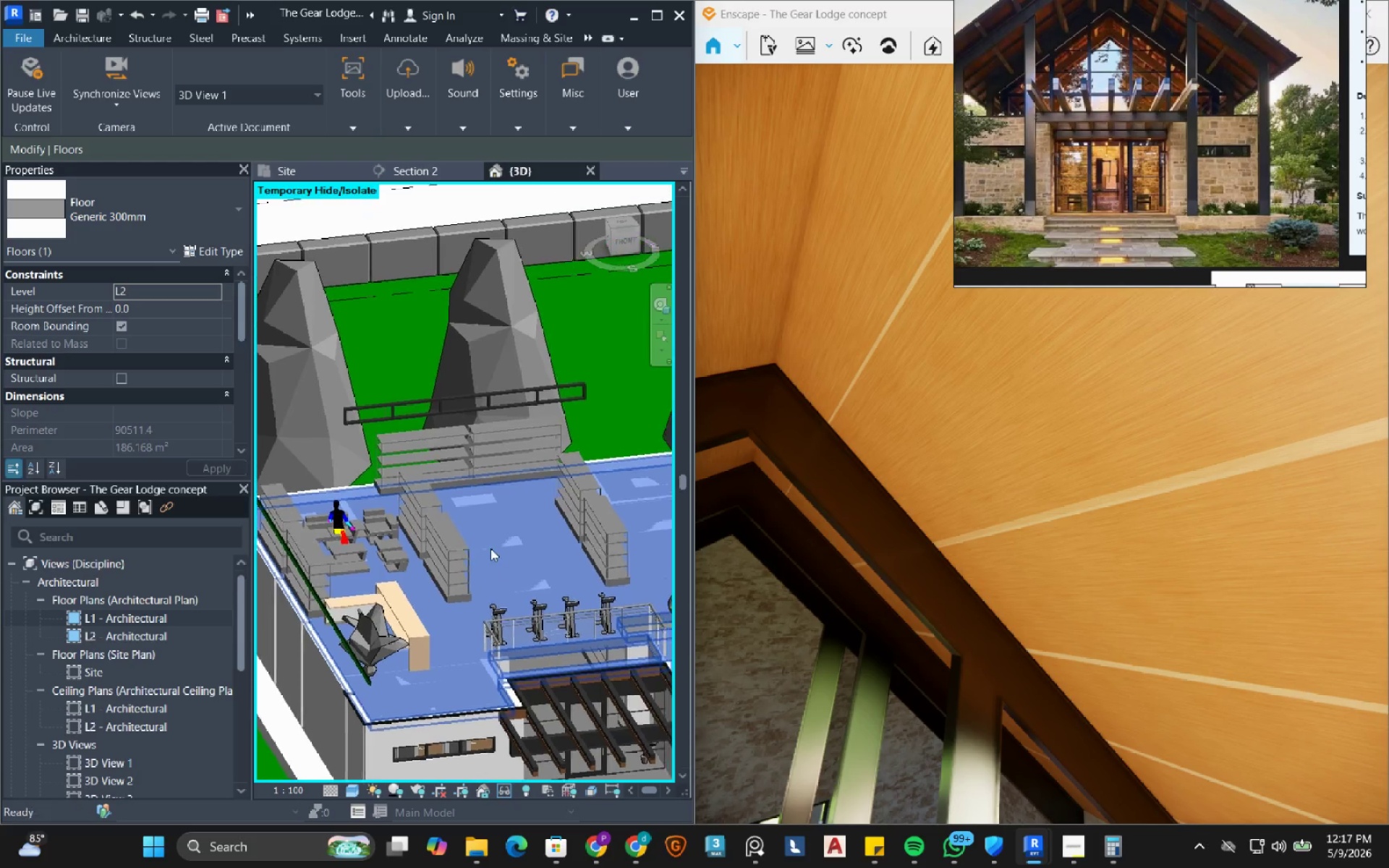 
left_click([471, 256])
 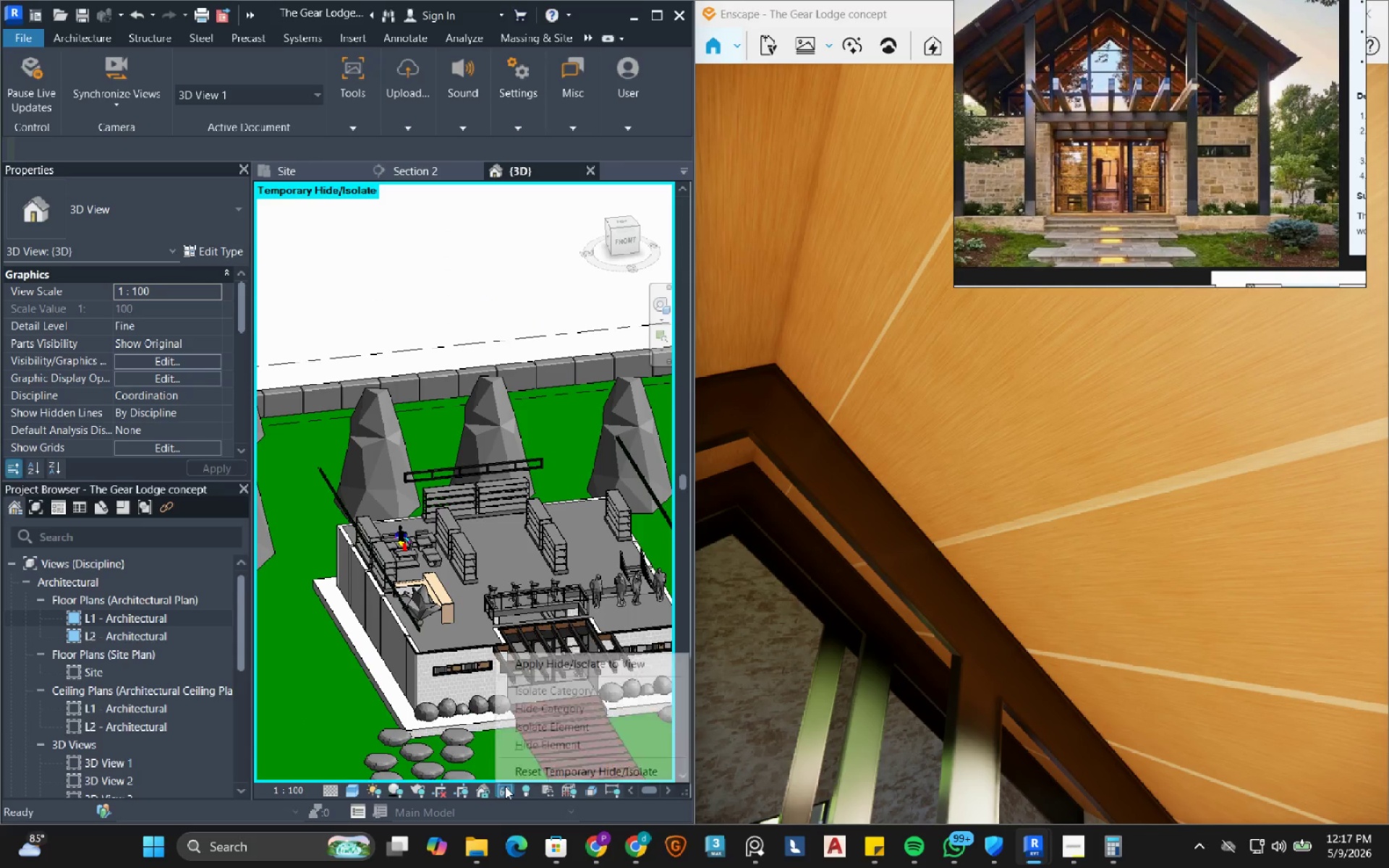 
scroll: coordinate [489, 563], scroll_direction: down, amount: 4.0
 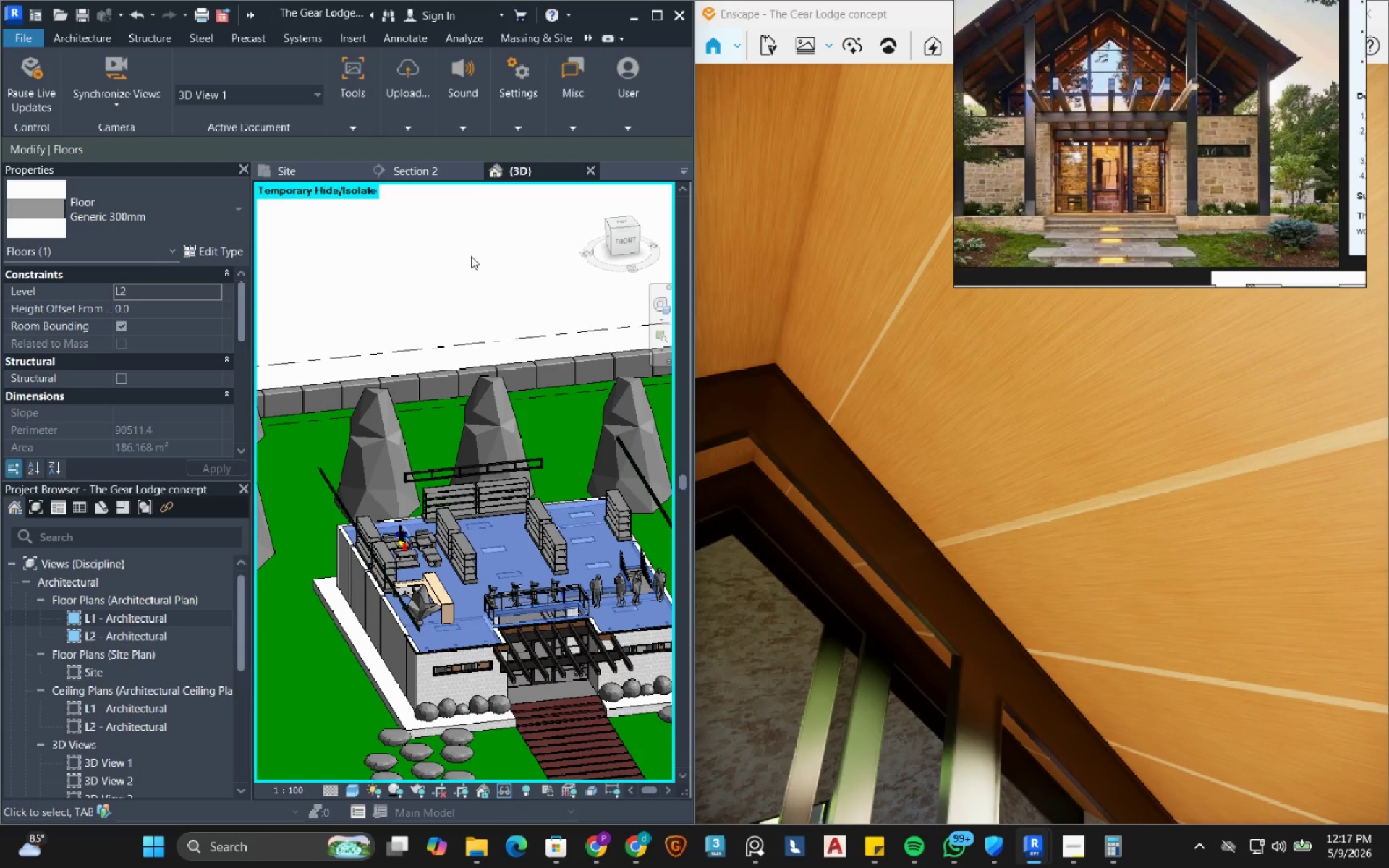 
wait(5.63)
 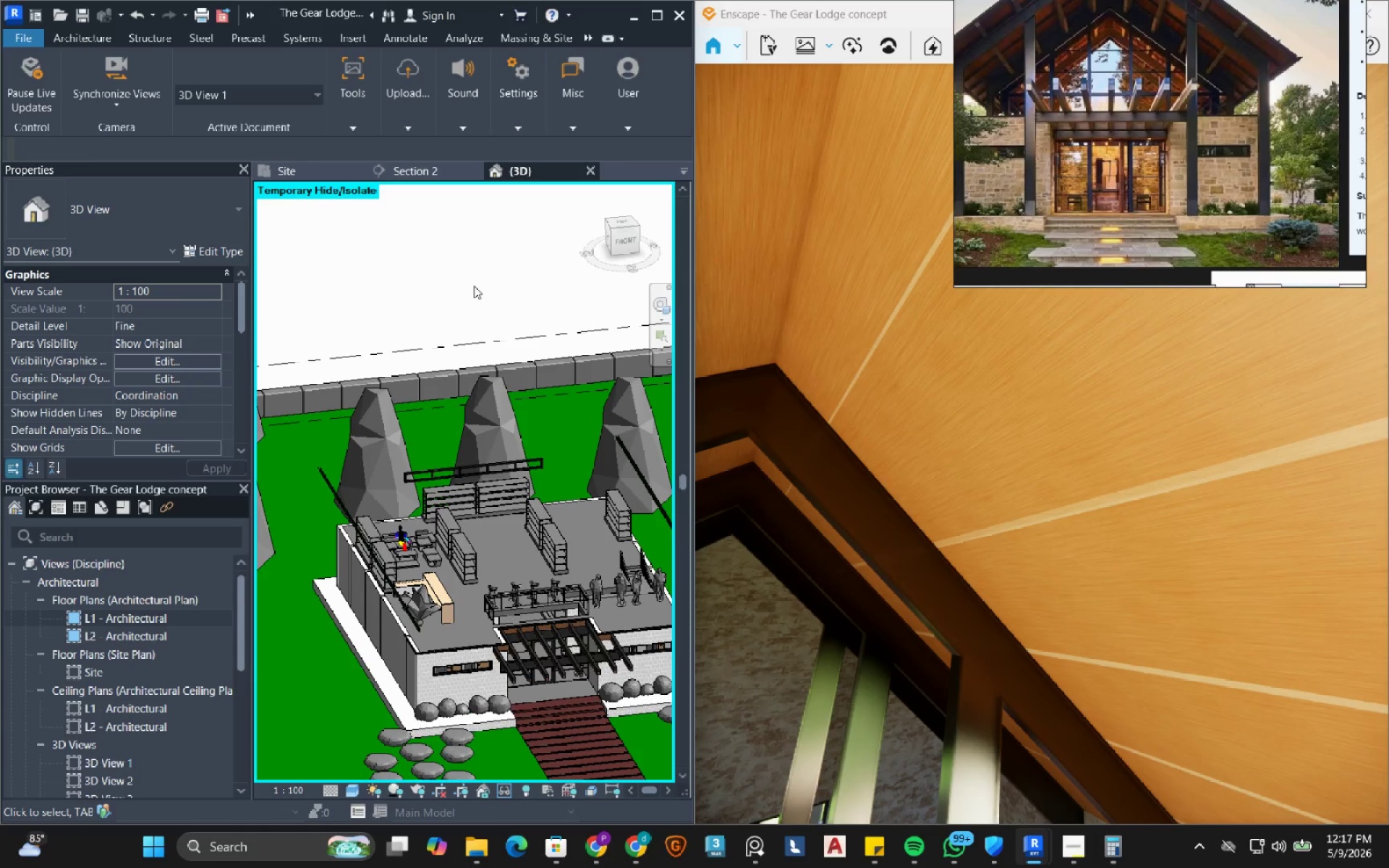 
left_click([536, 767])
 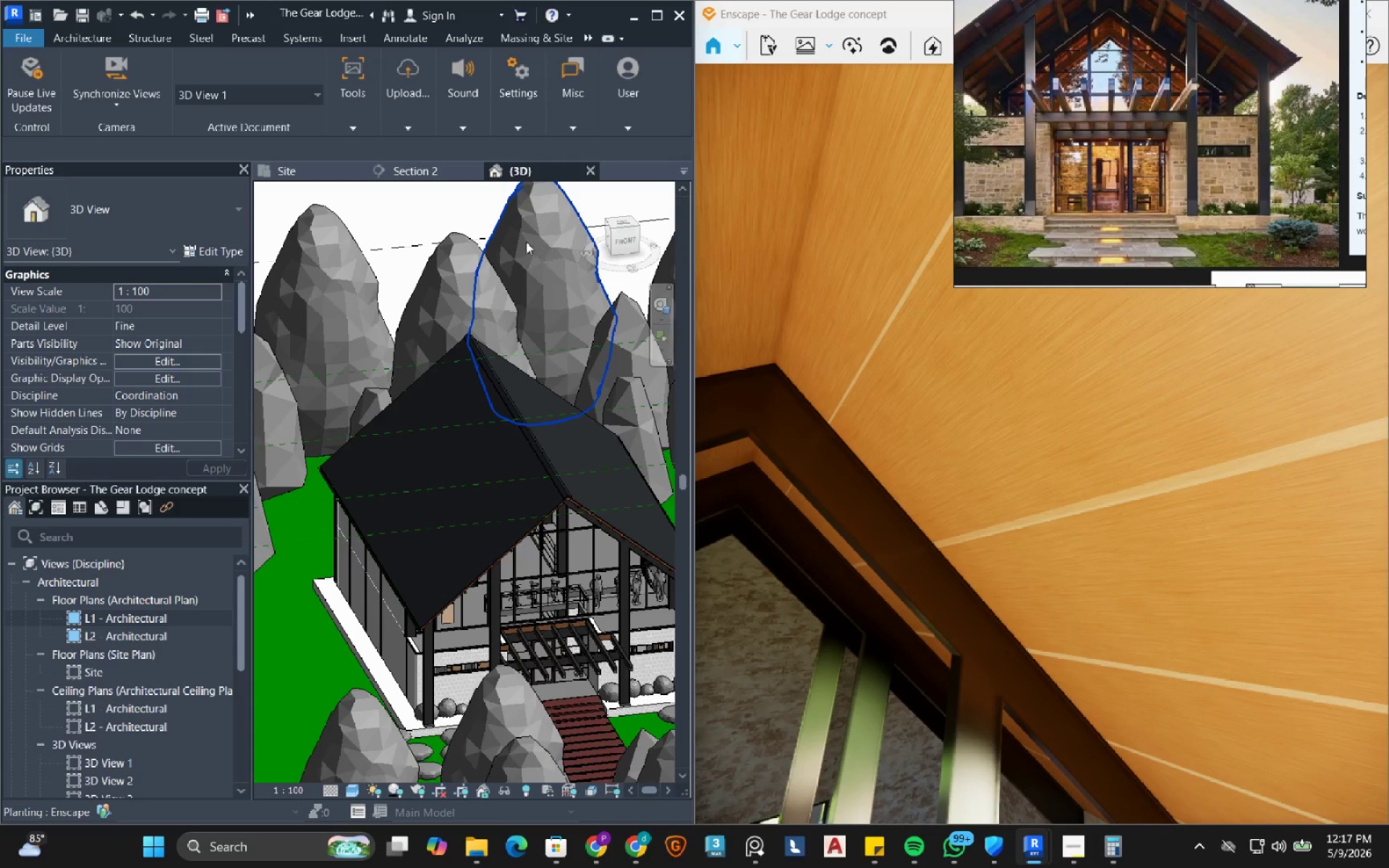 
left_click([437, 174])
 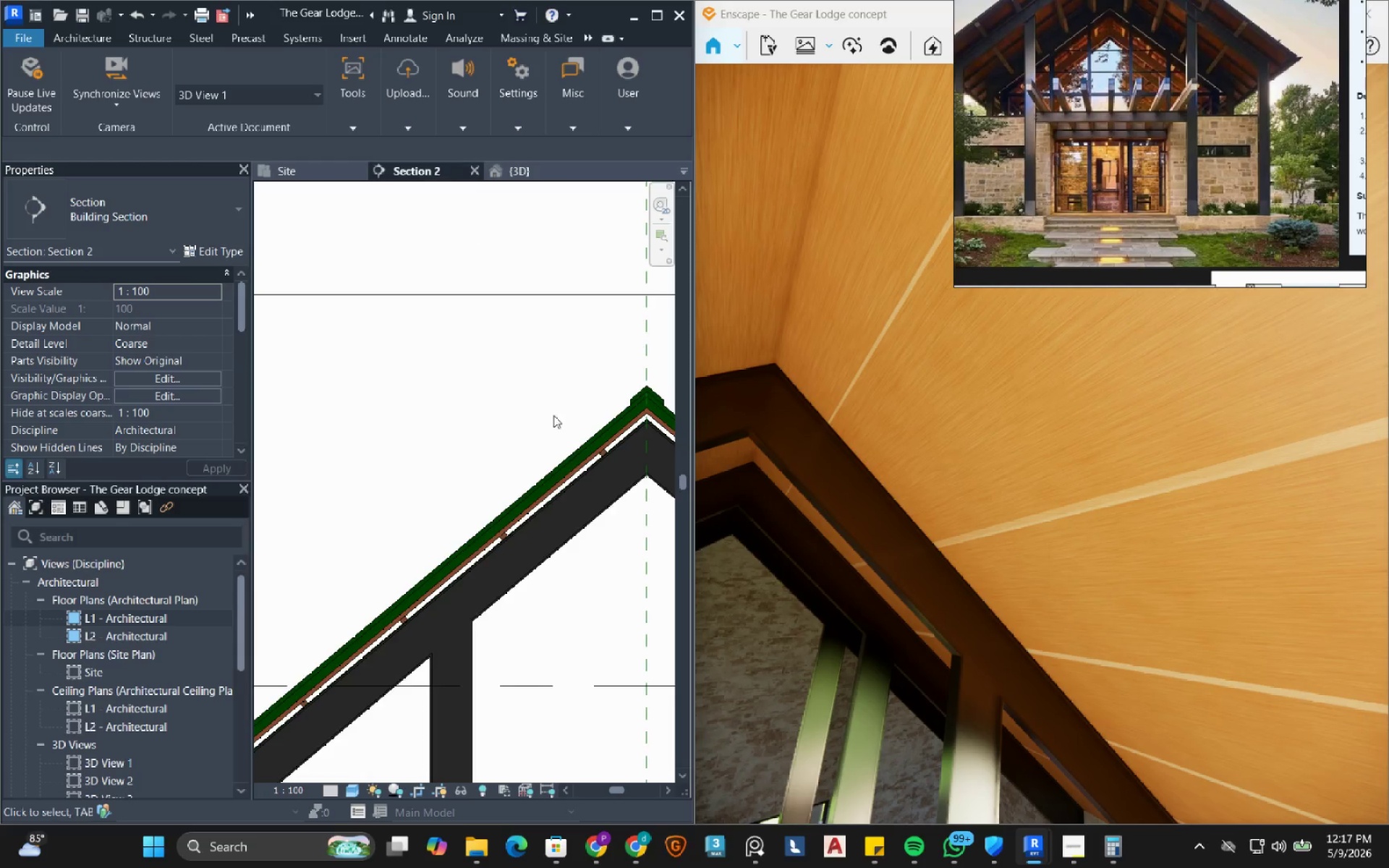 
scroll: coordinate [589, 458], scroll_direction: up, amount: 23.0
 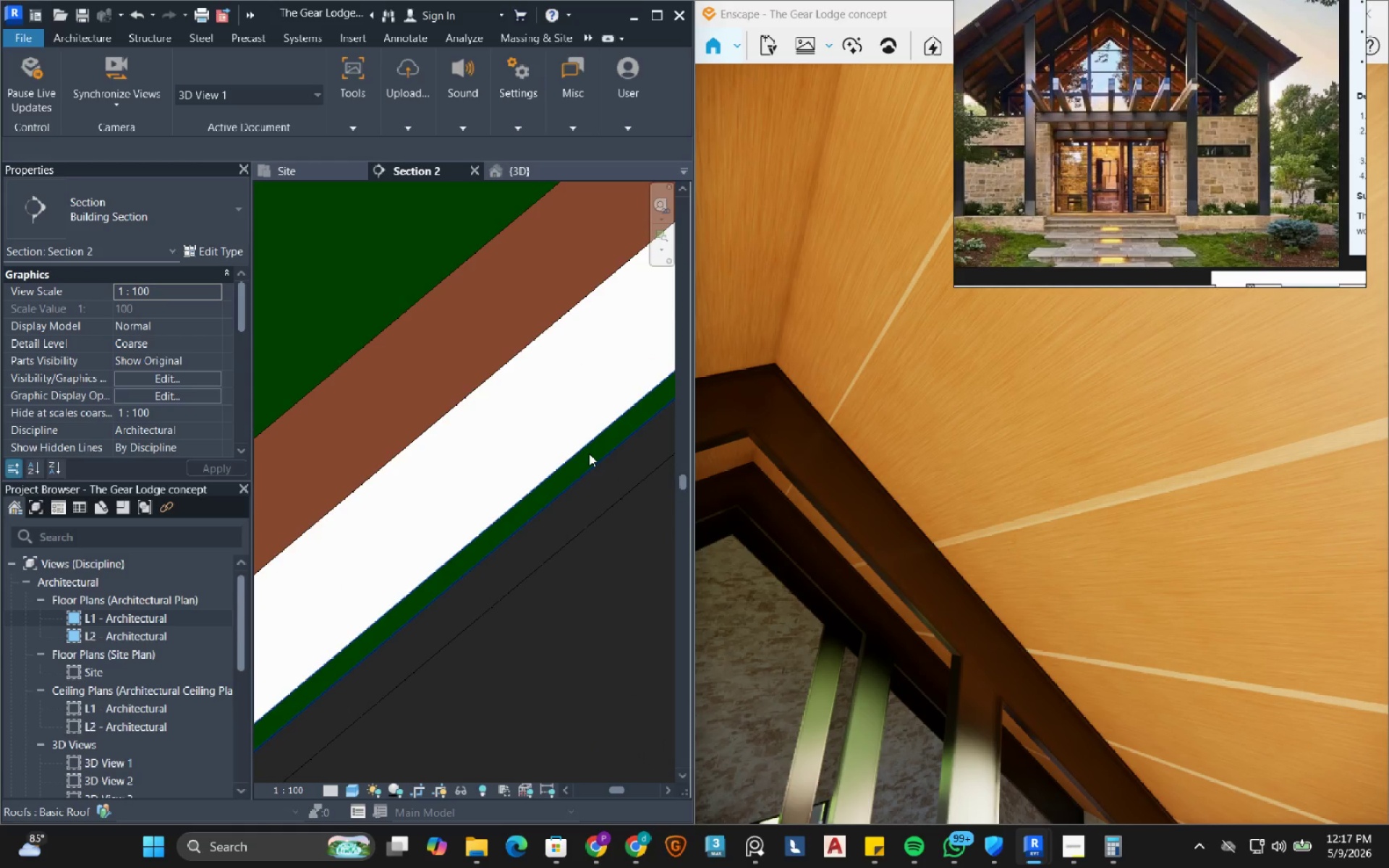 
left_click([589, 454])
 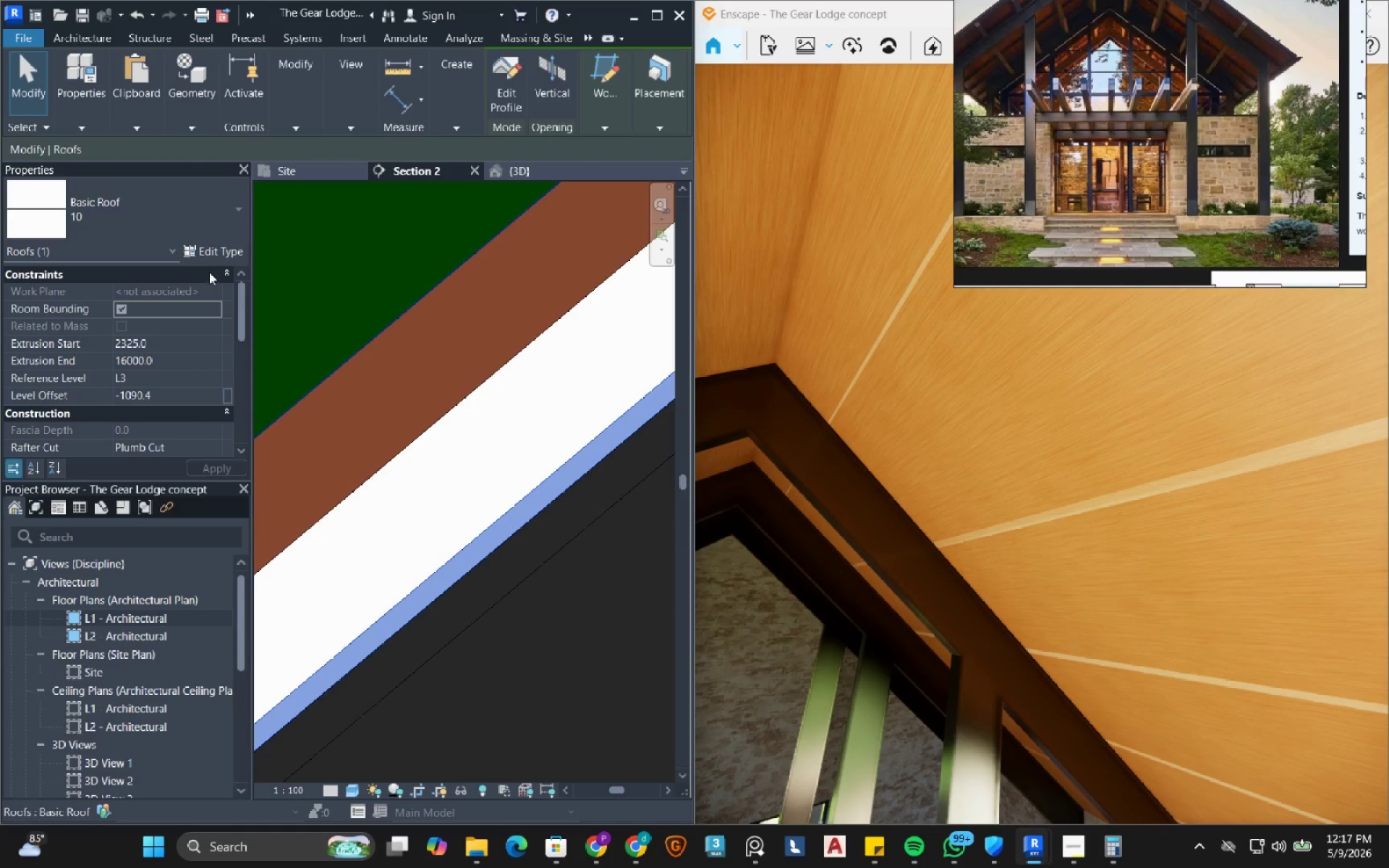 
left_click([218, 251])
 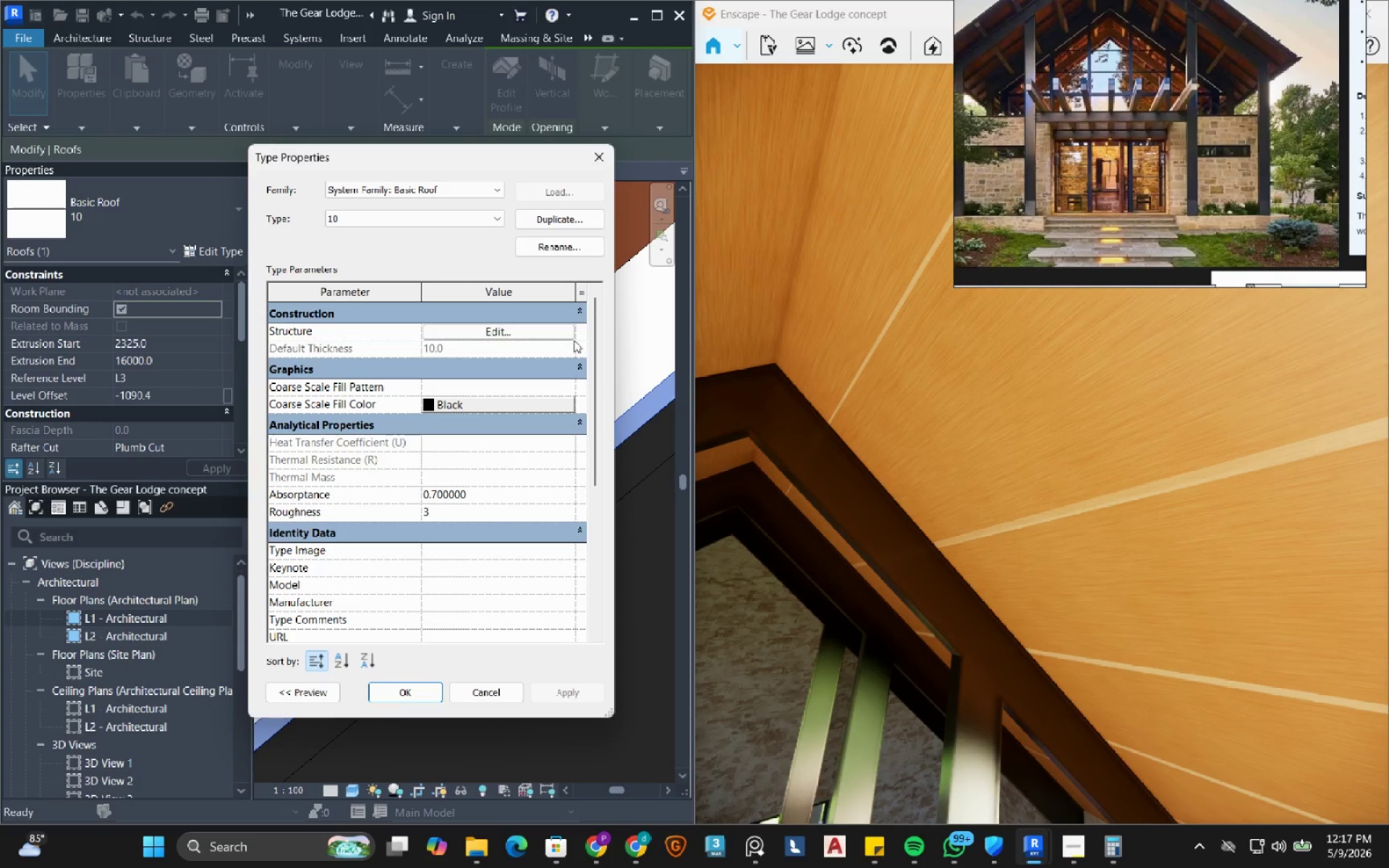 
left_click([527, 328])
 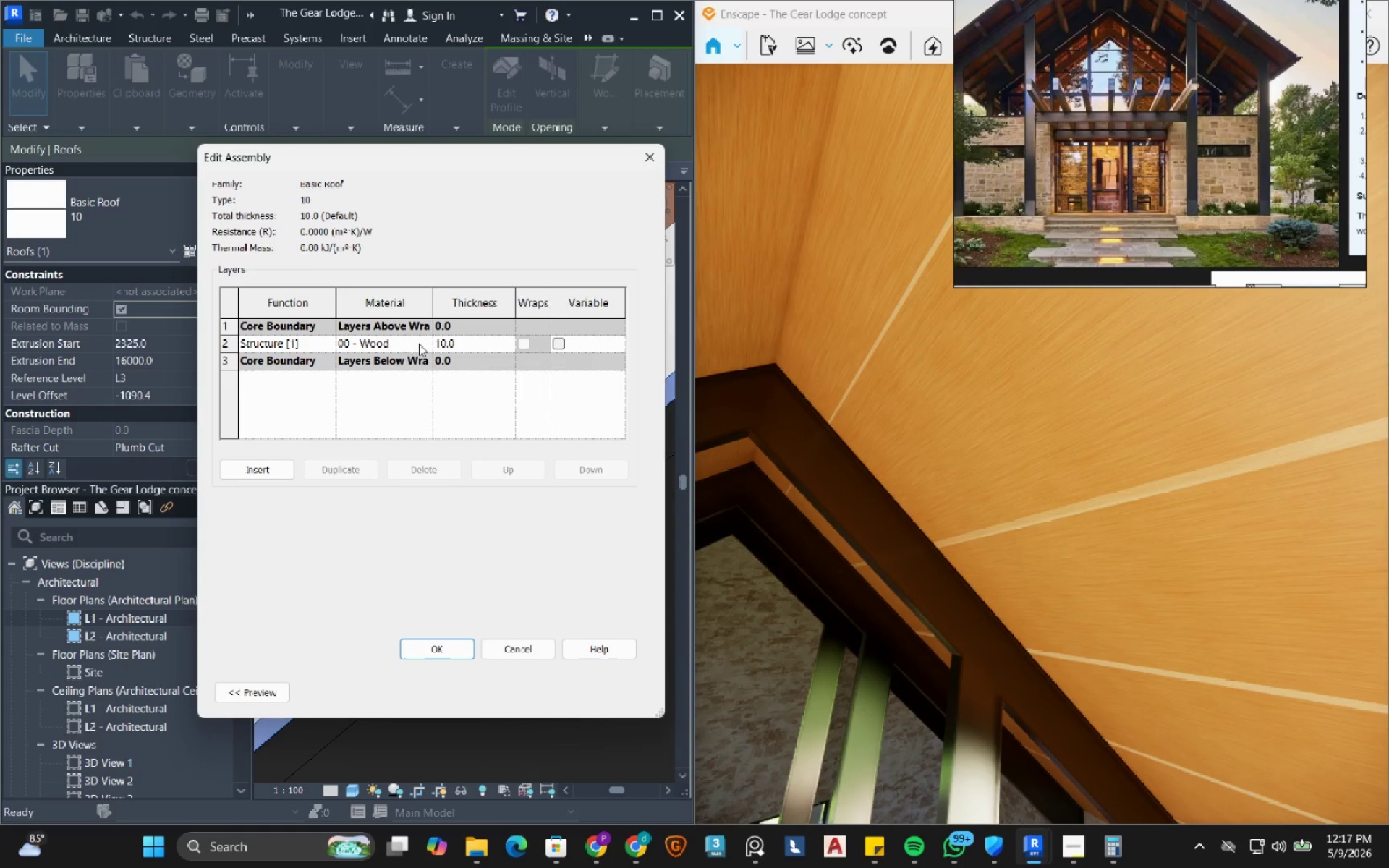 
left_click([423, 344])
 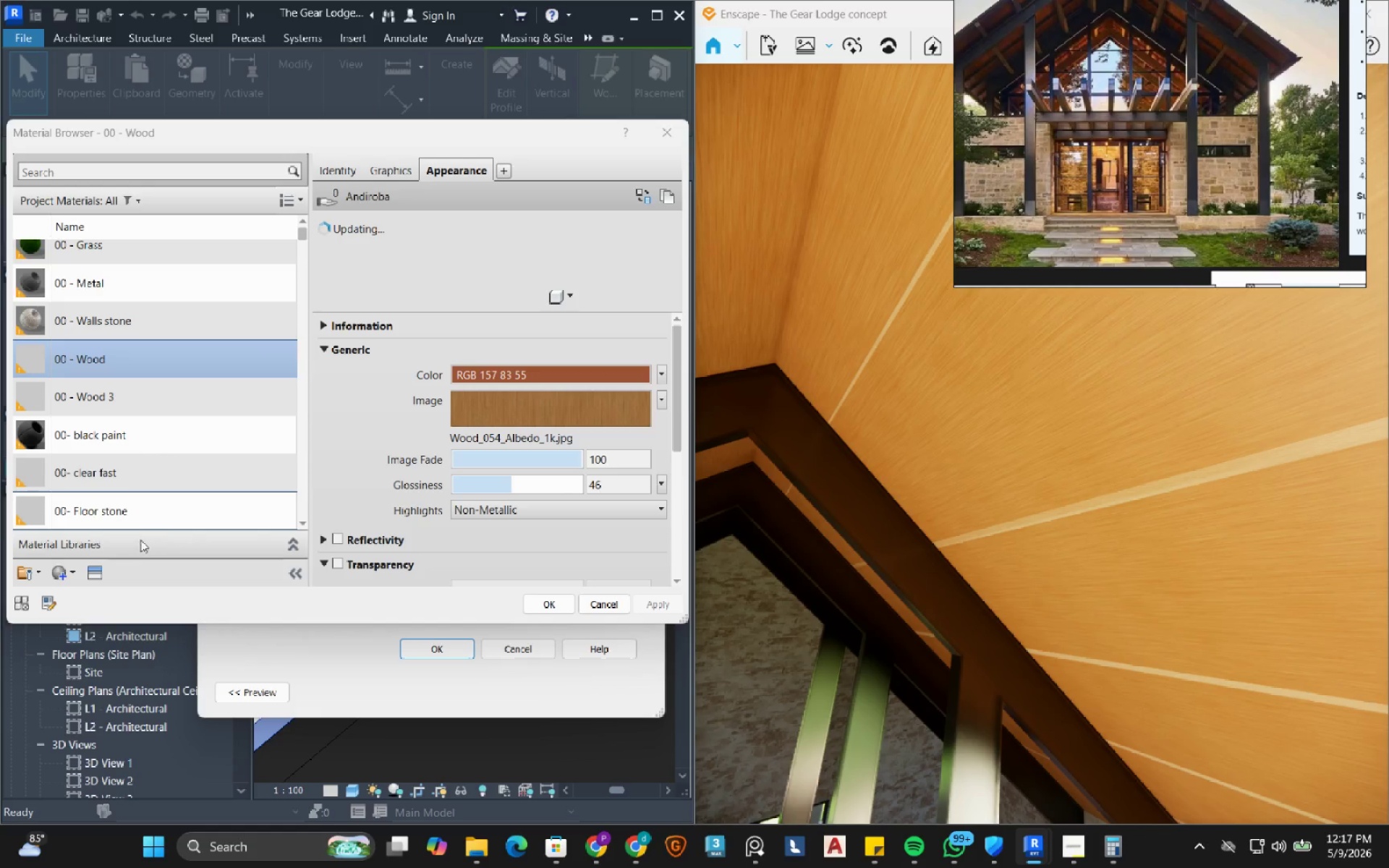 
right_click([141, 354])
 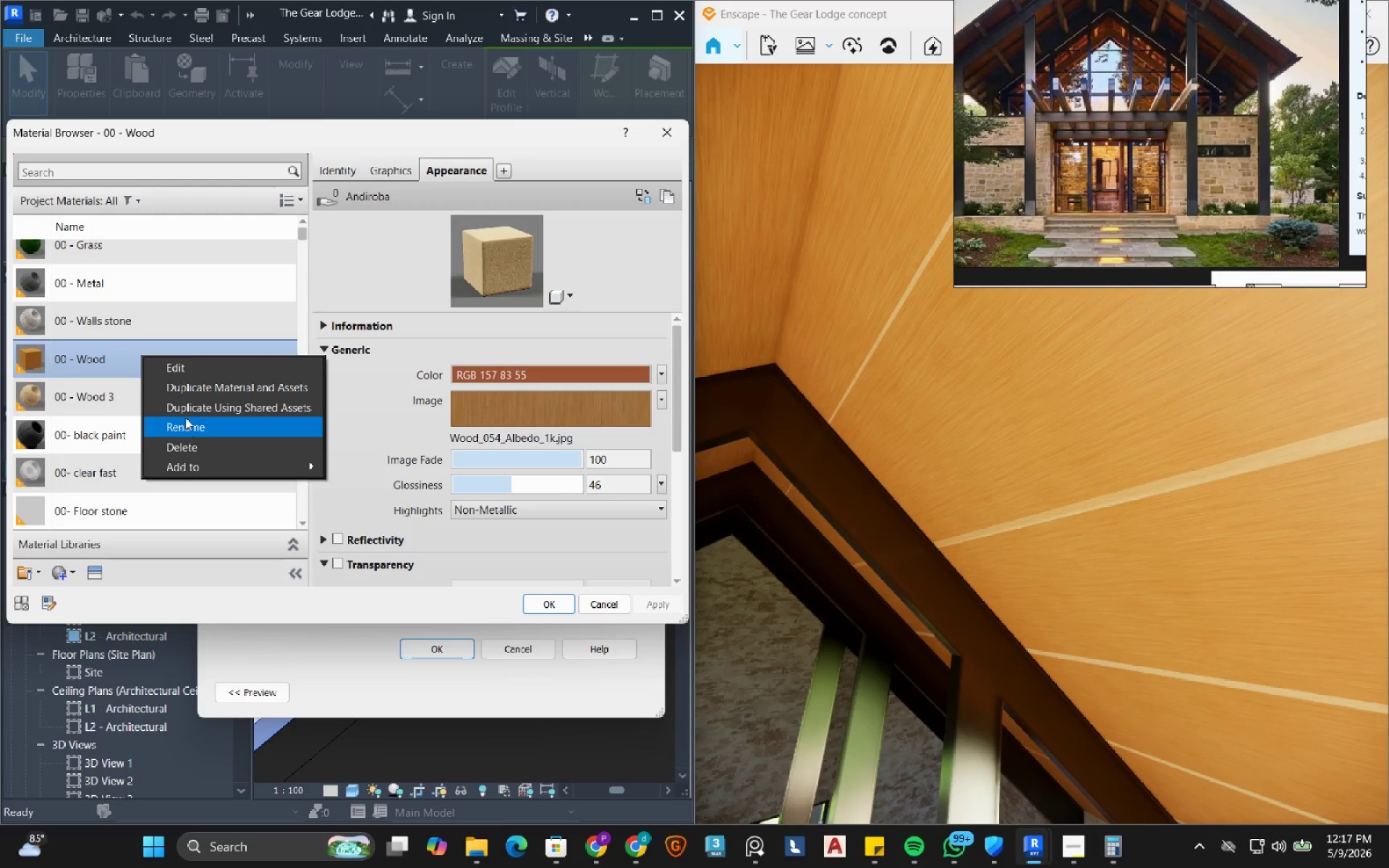 
left_click([194, 396])
 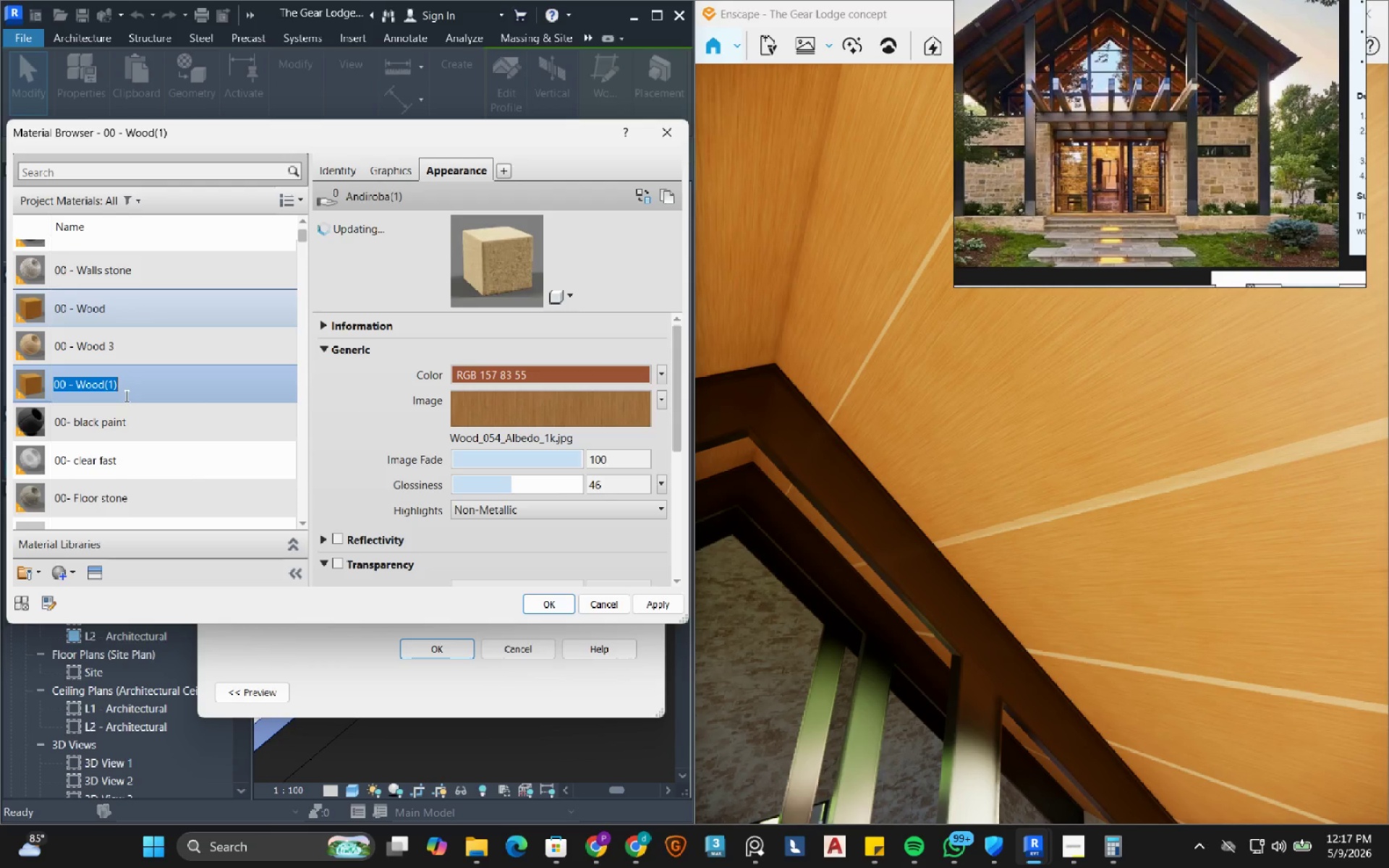 
left_click_drag(start_coordinate=[119, 384], to_coordinate=[78, 380])
 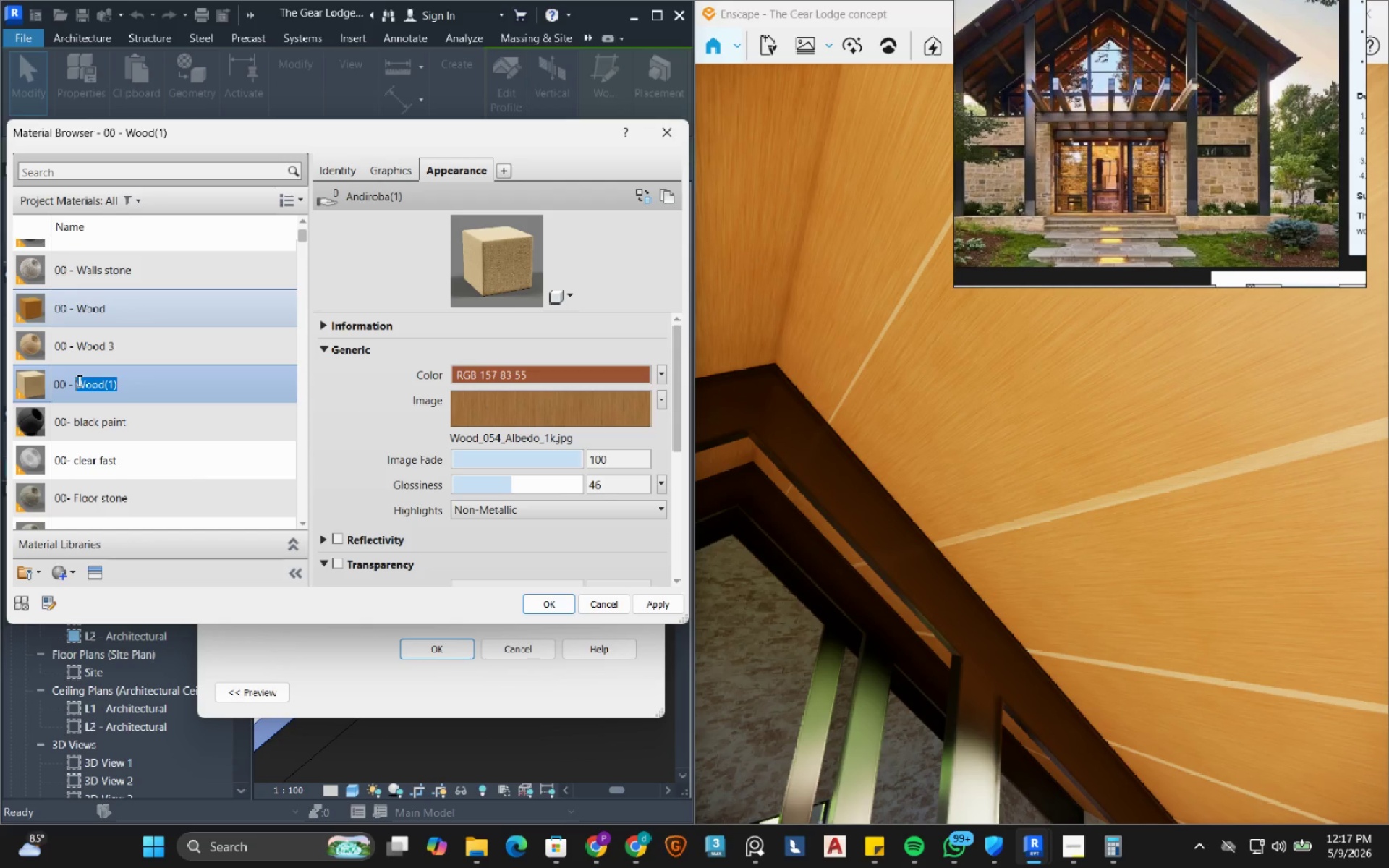 
type(transparent)
 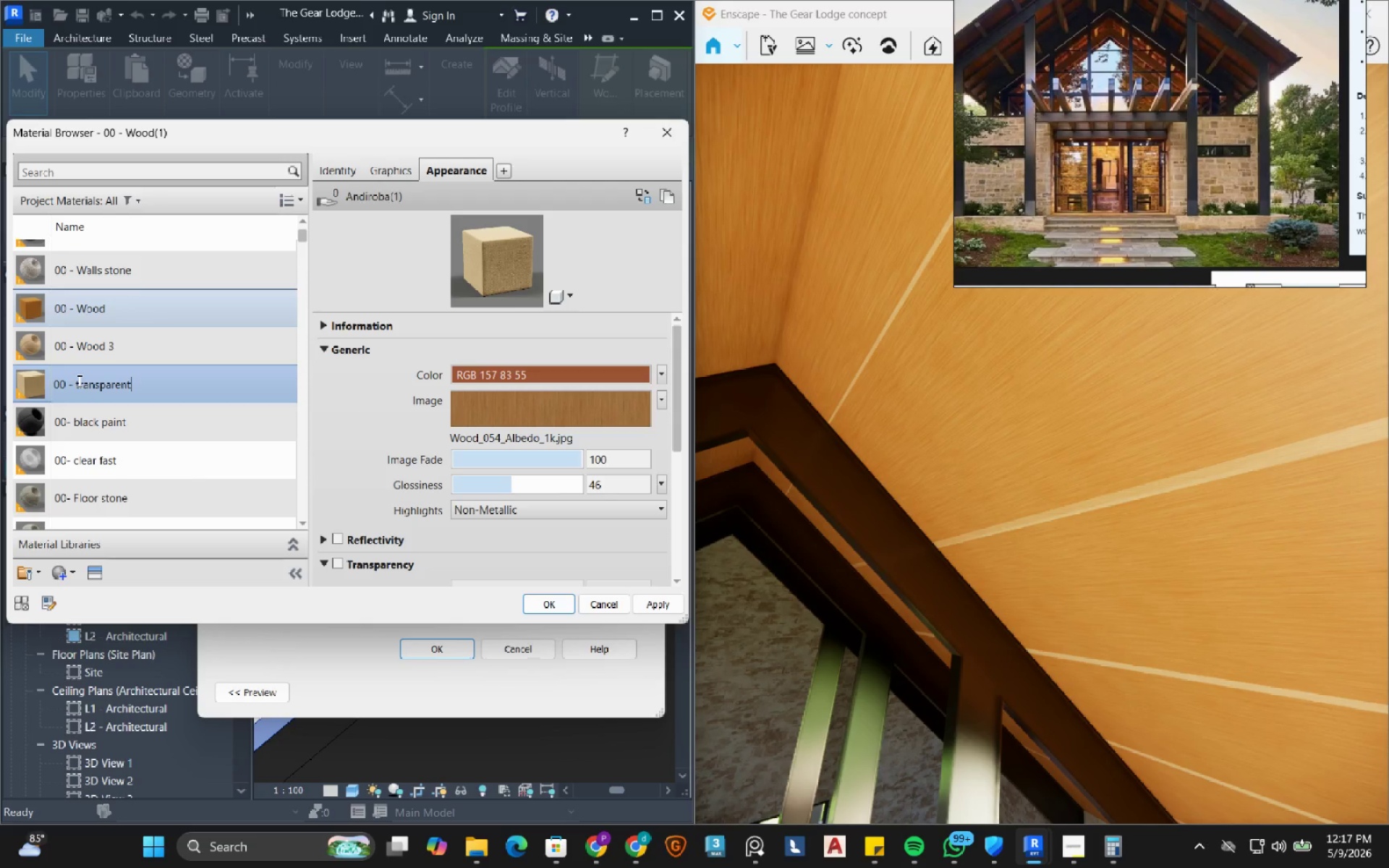 
key(Enter)
 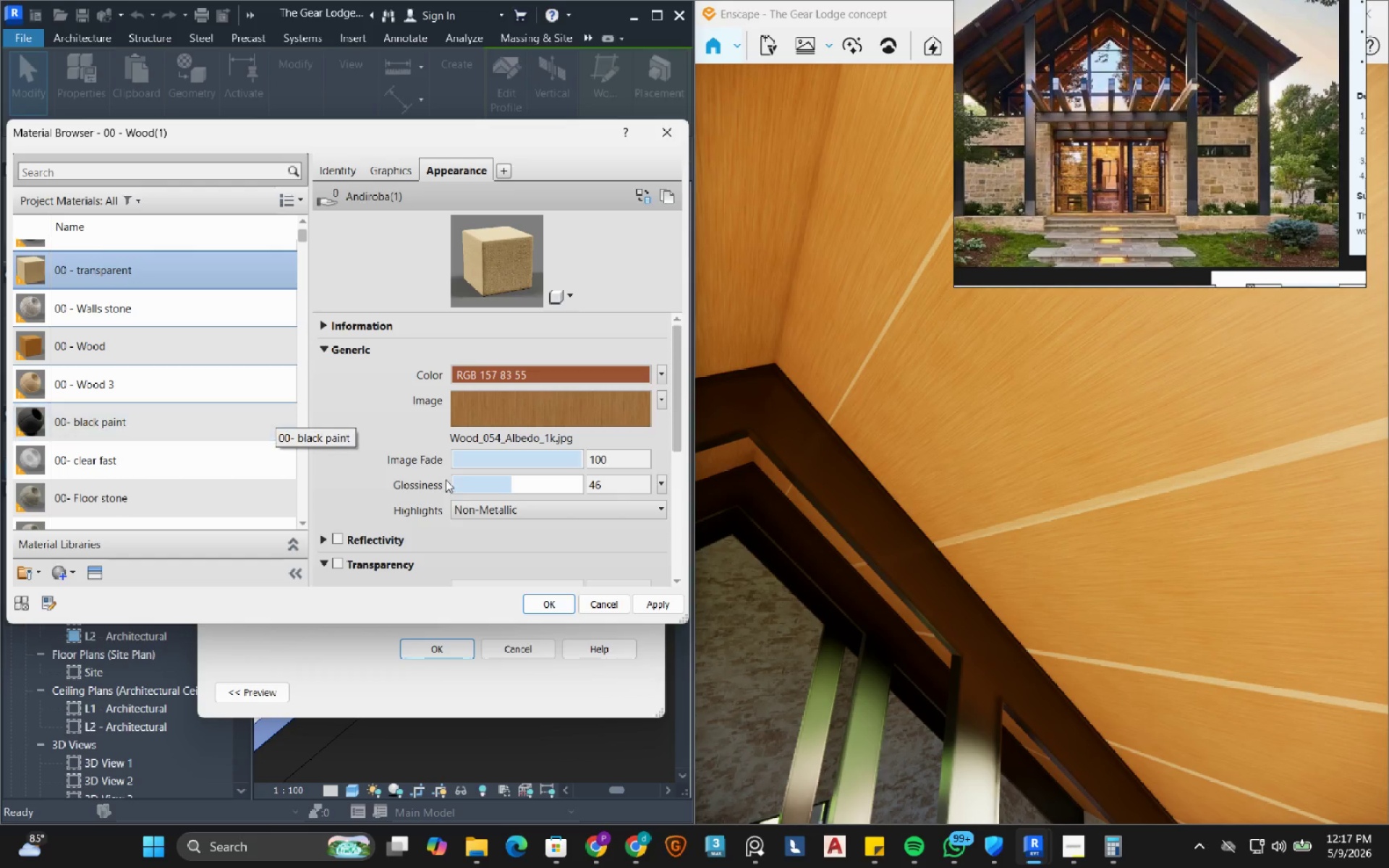 
left_click([541, 601])
 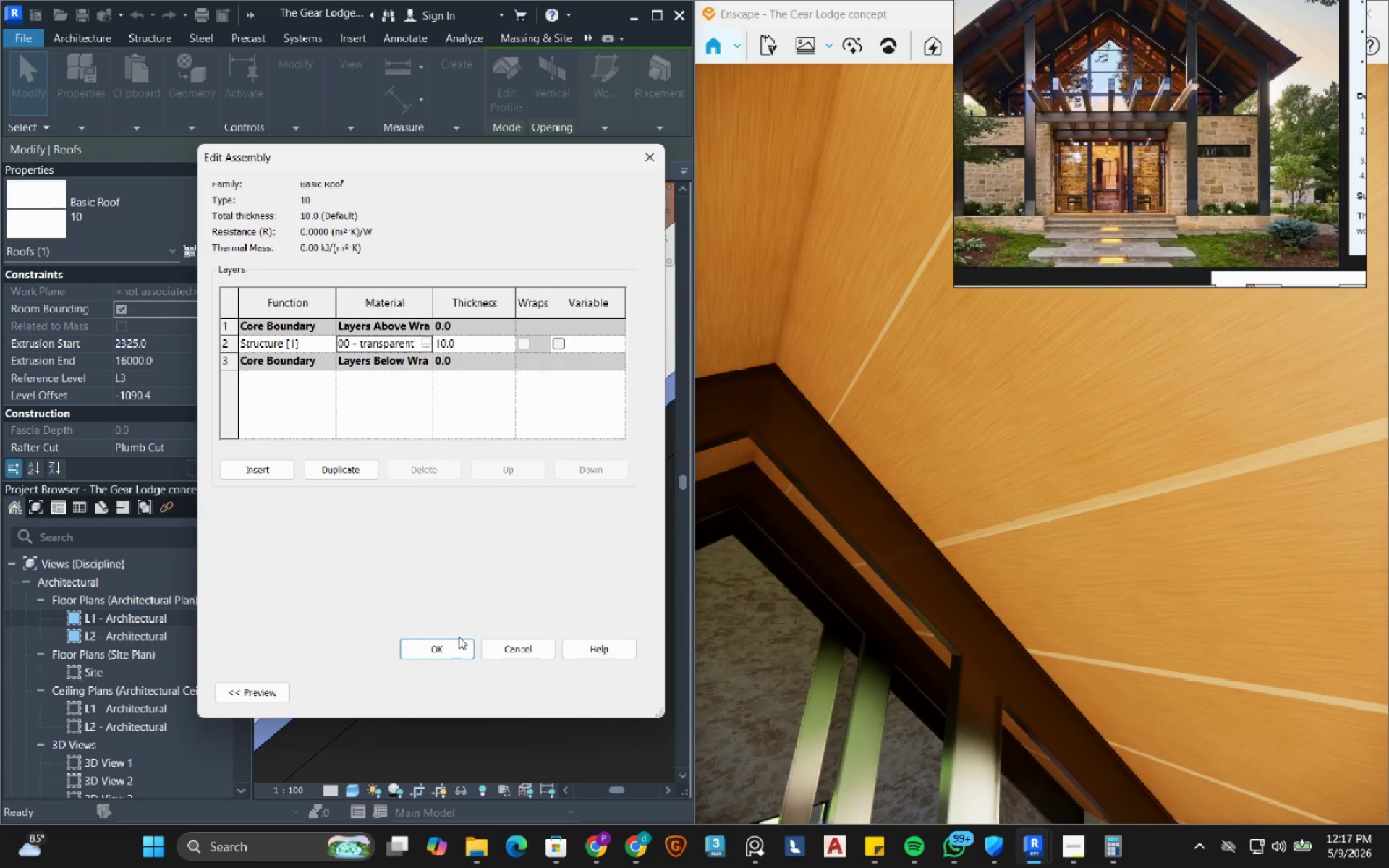 
left_click([449, 646])
 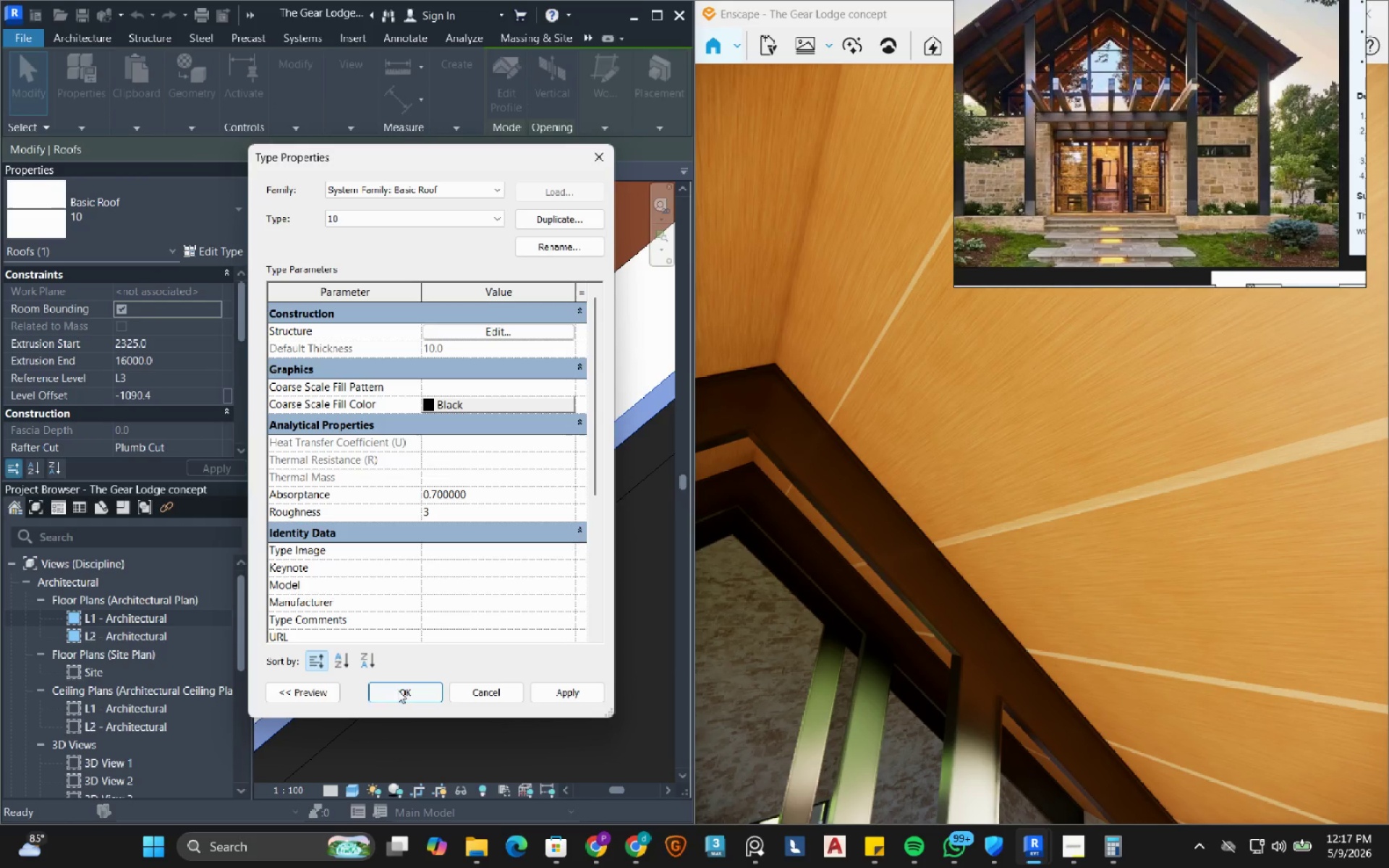 
left_click([397, 694])
 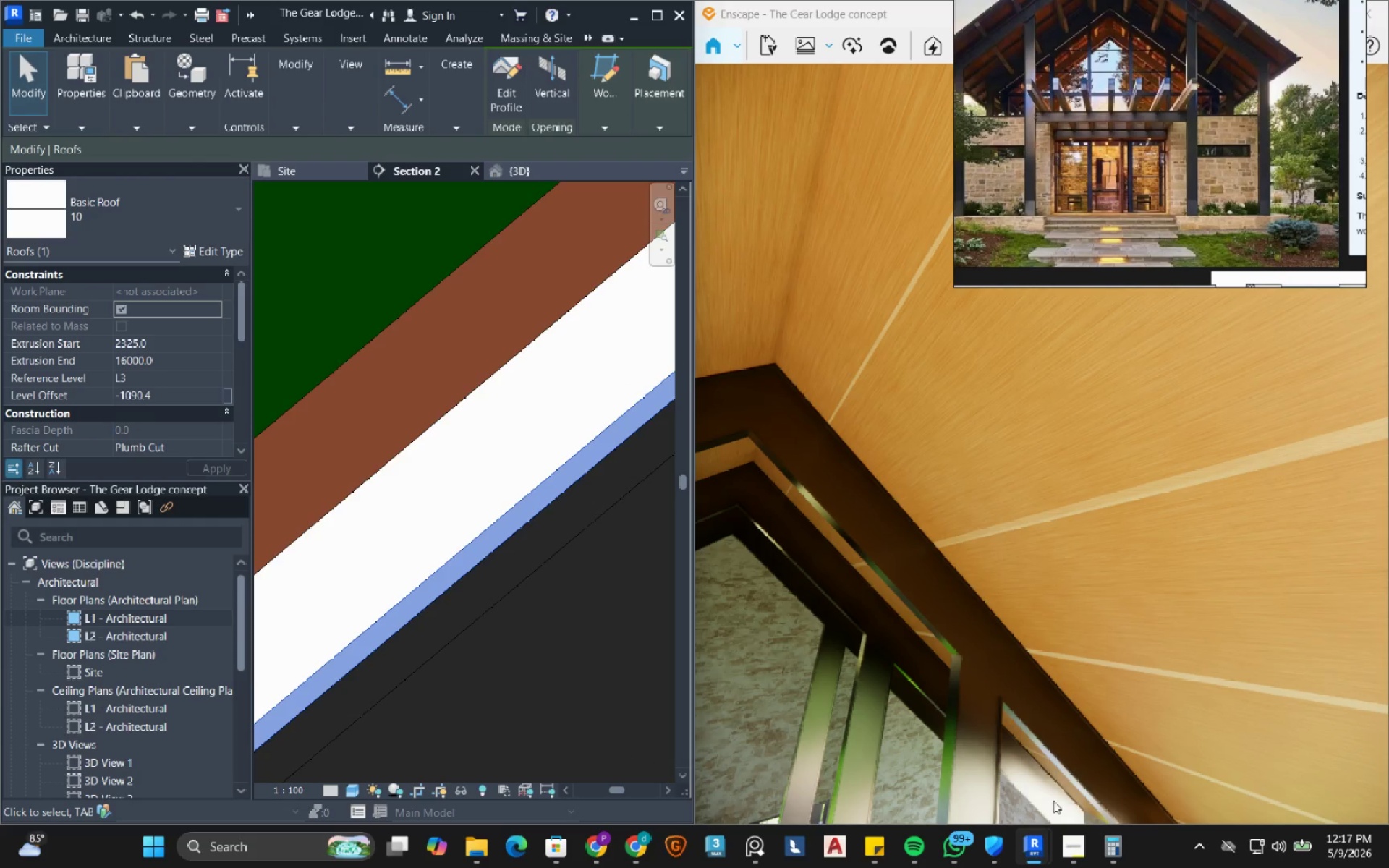 
left_click([1251, 732])
 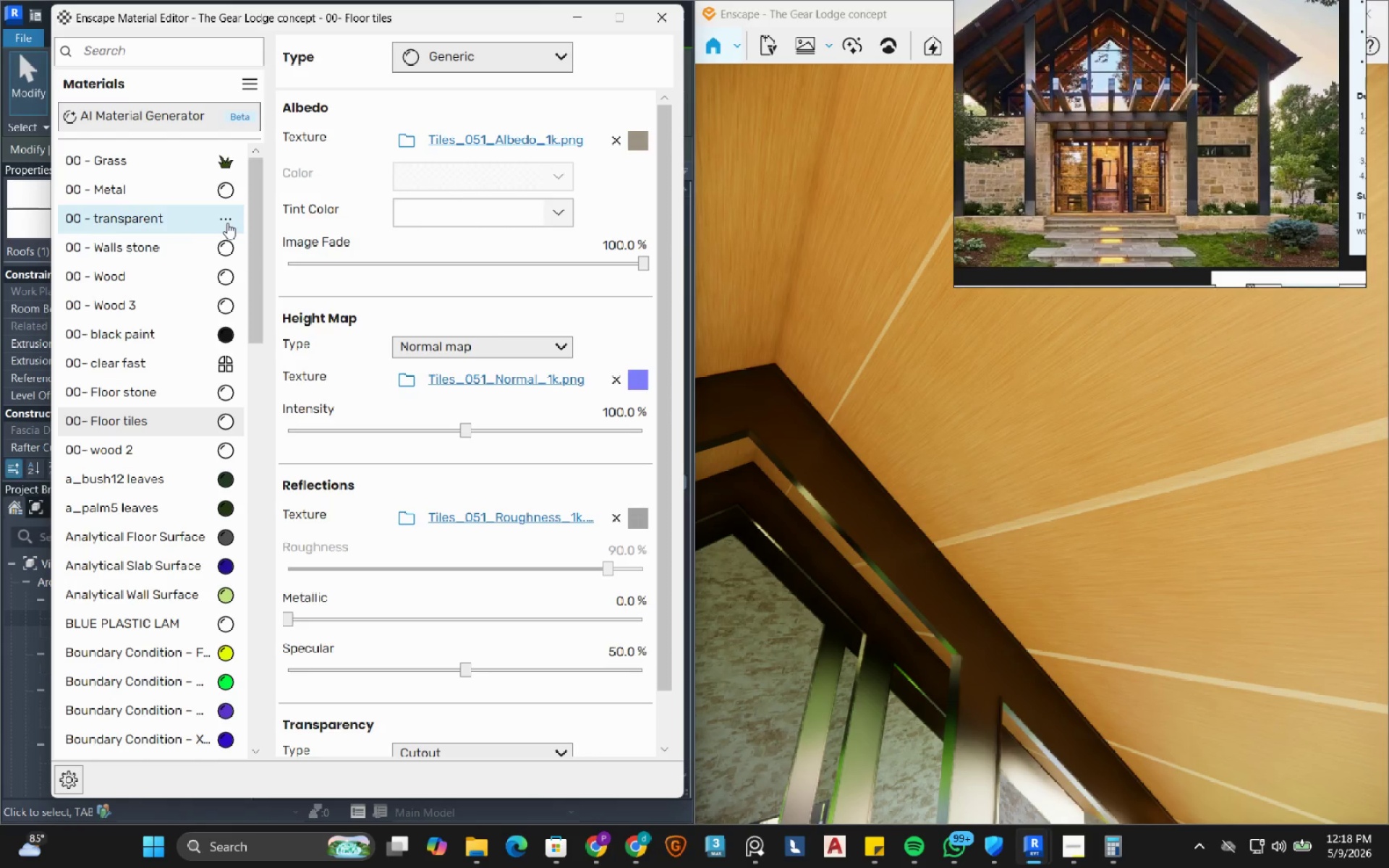 
left_click([227, 223])
 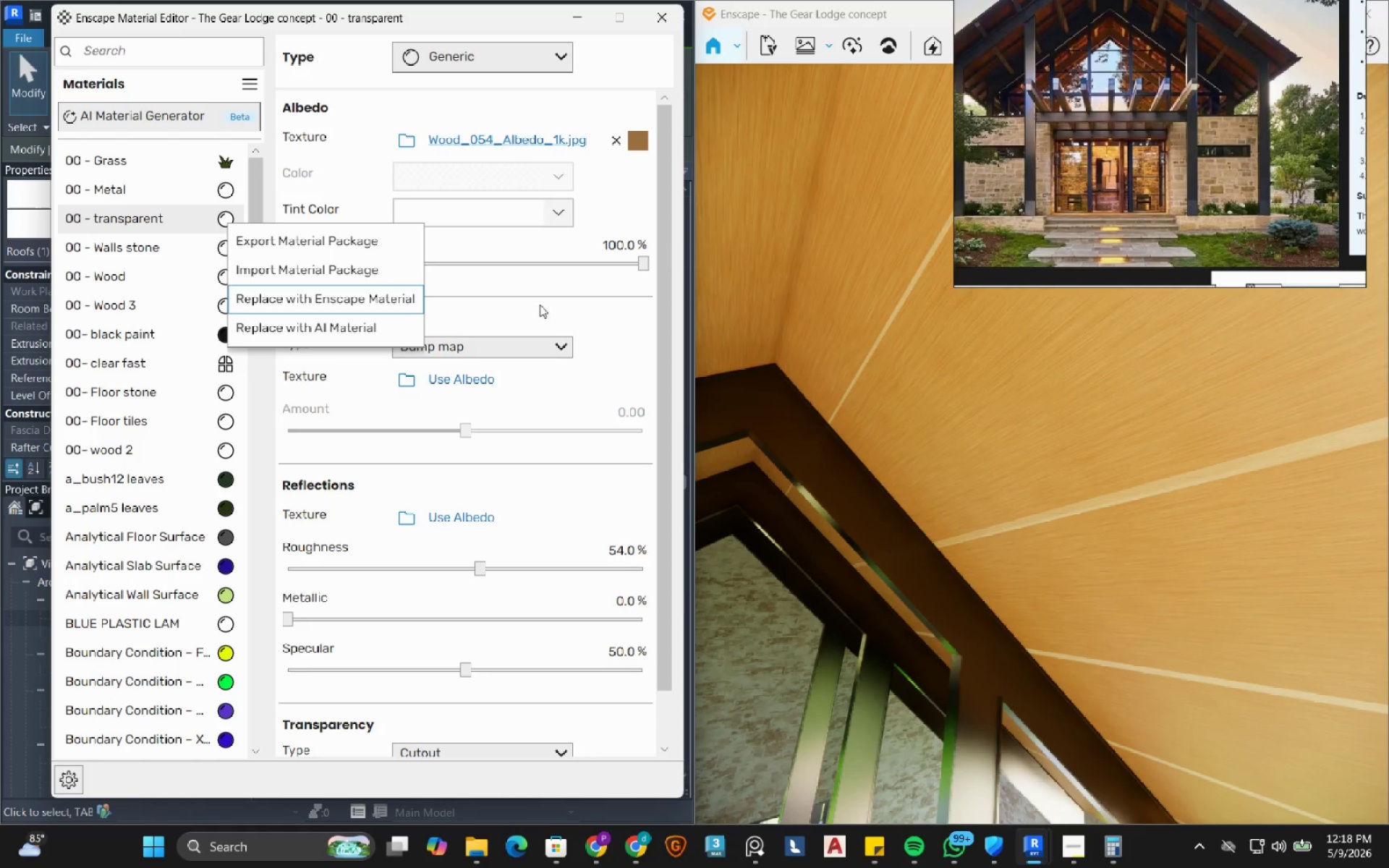 
left_click([367, 297])
 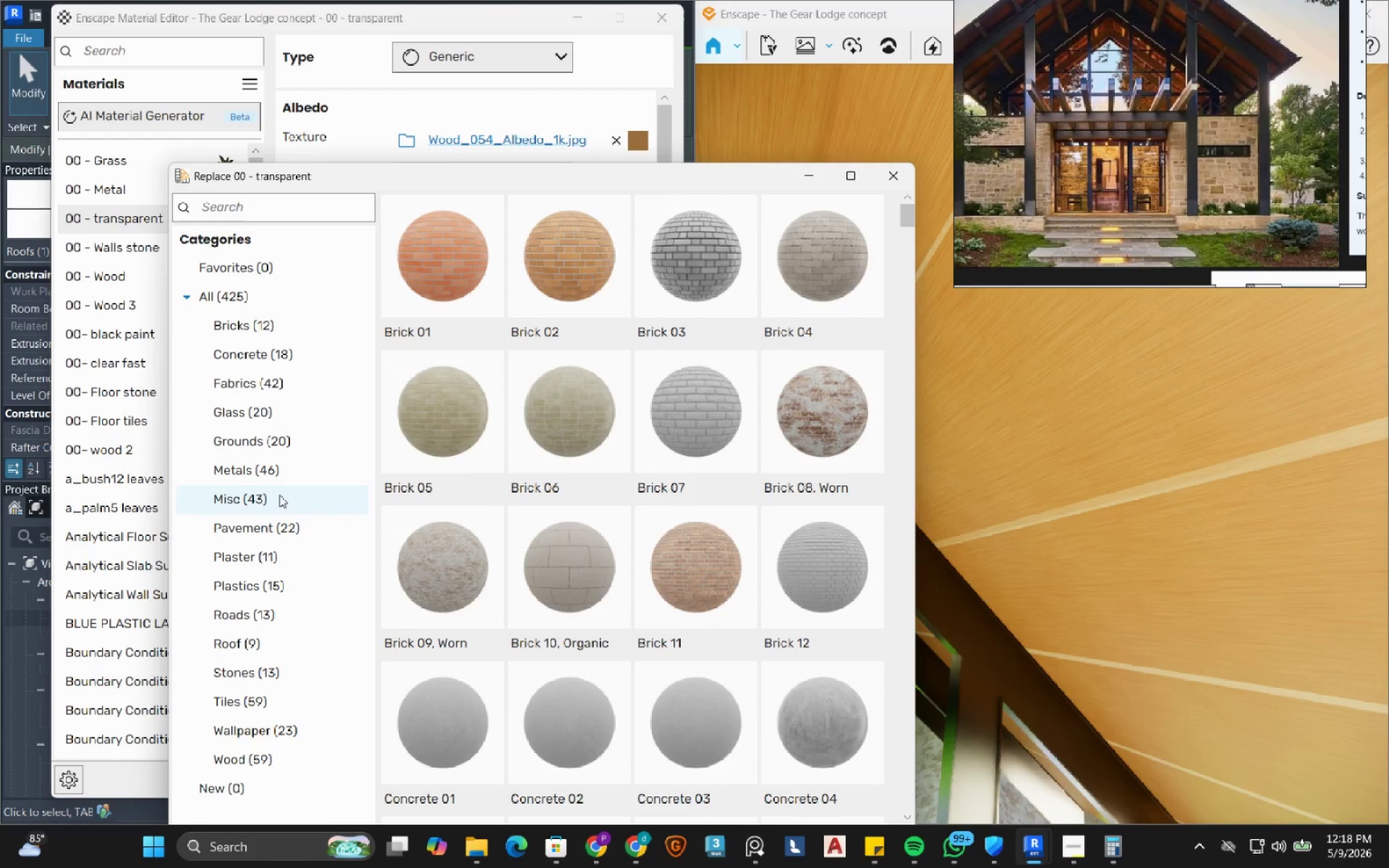 
wait(7.38)
 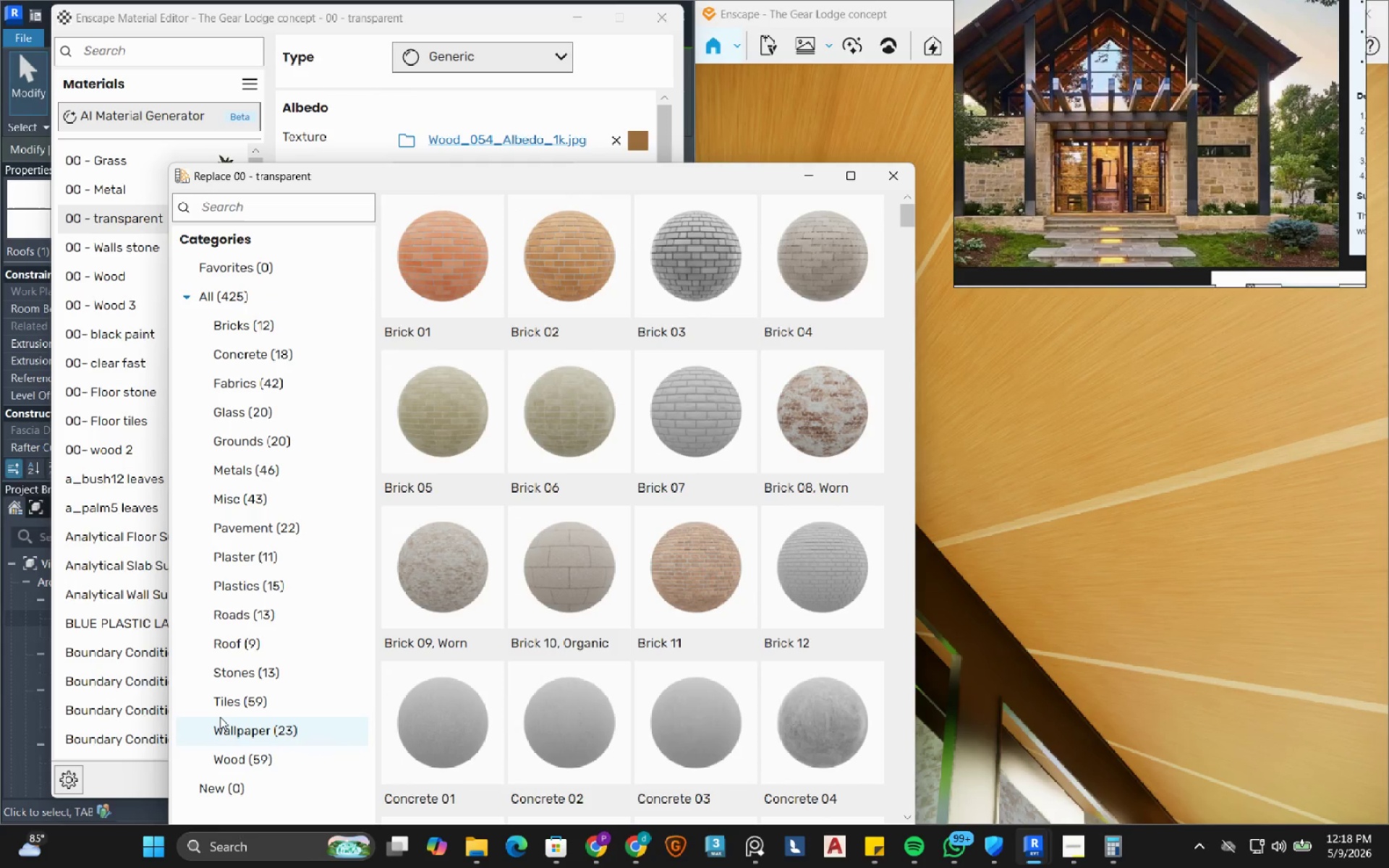 
left_click([252, 410])
 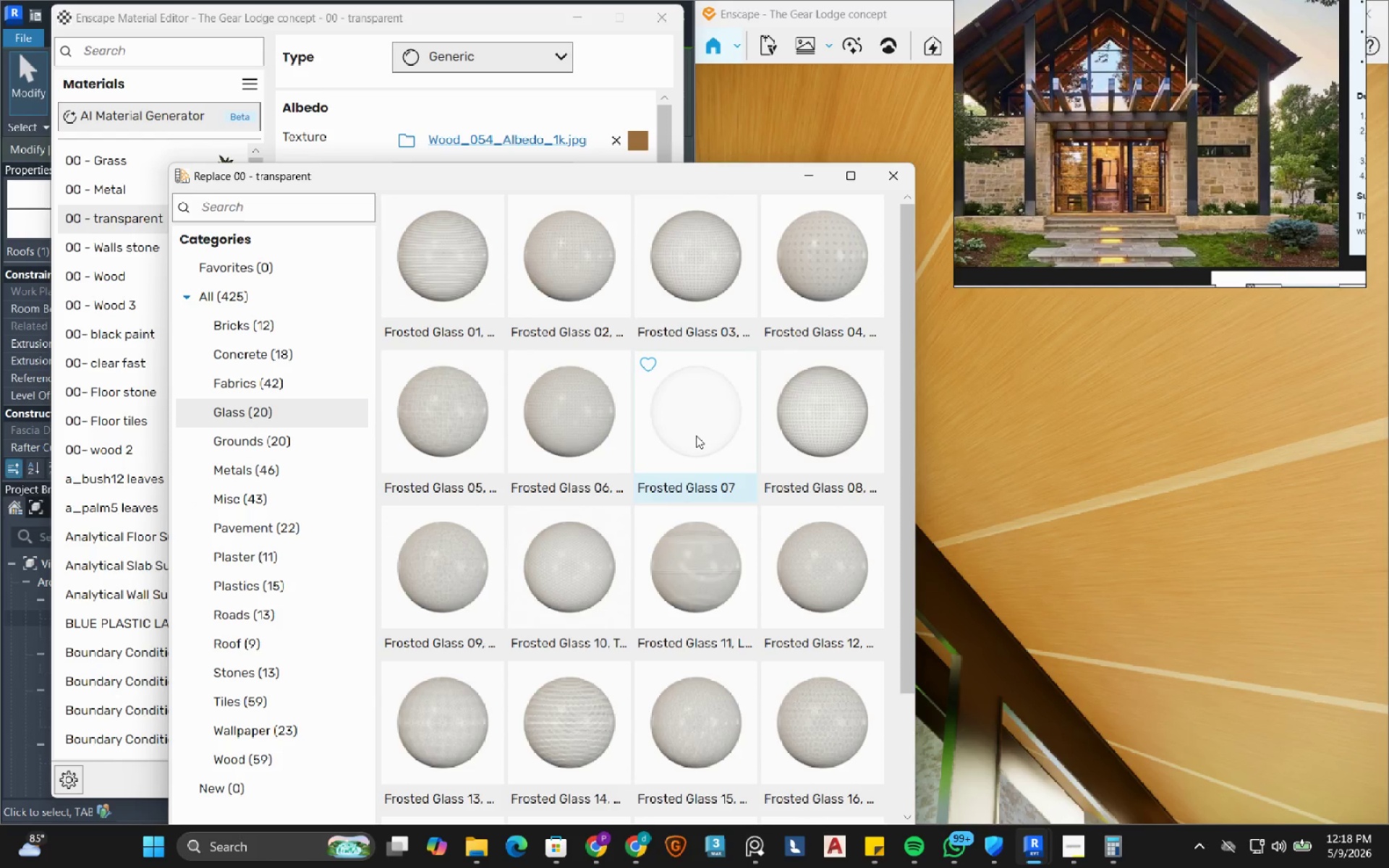 
left_click([696, 435])
 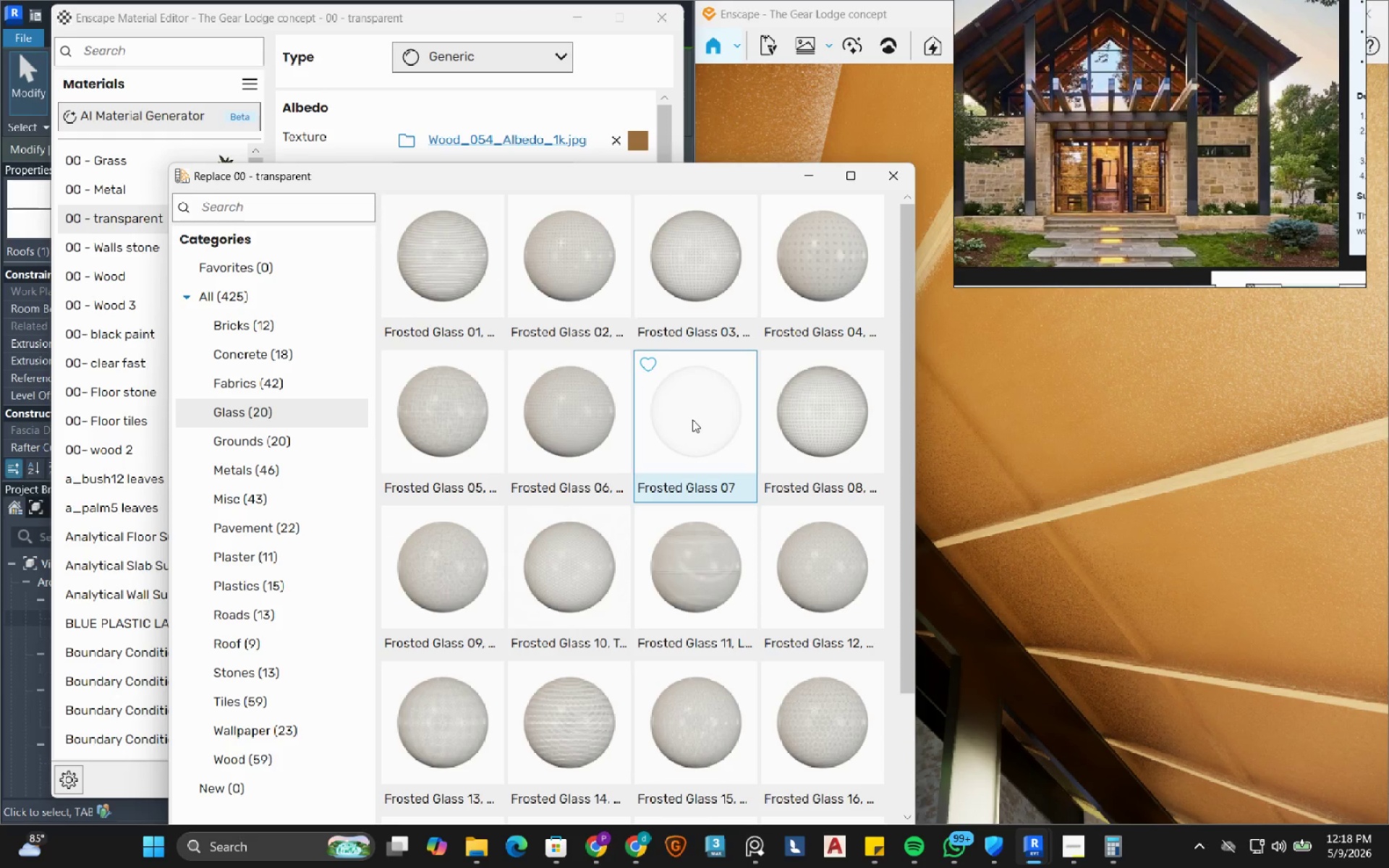 
wait(9.58)
 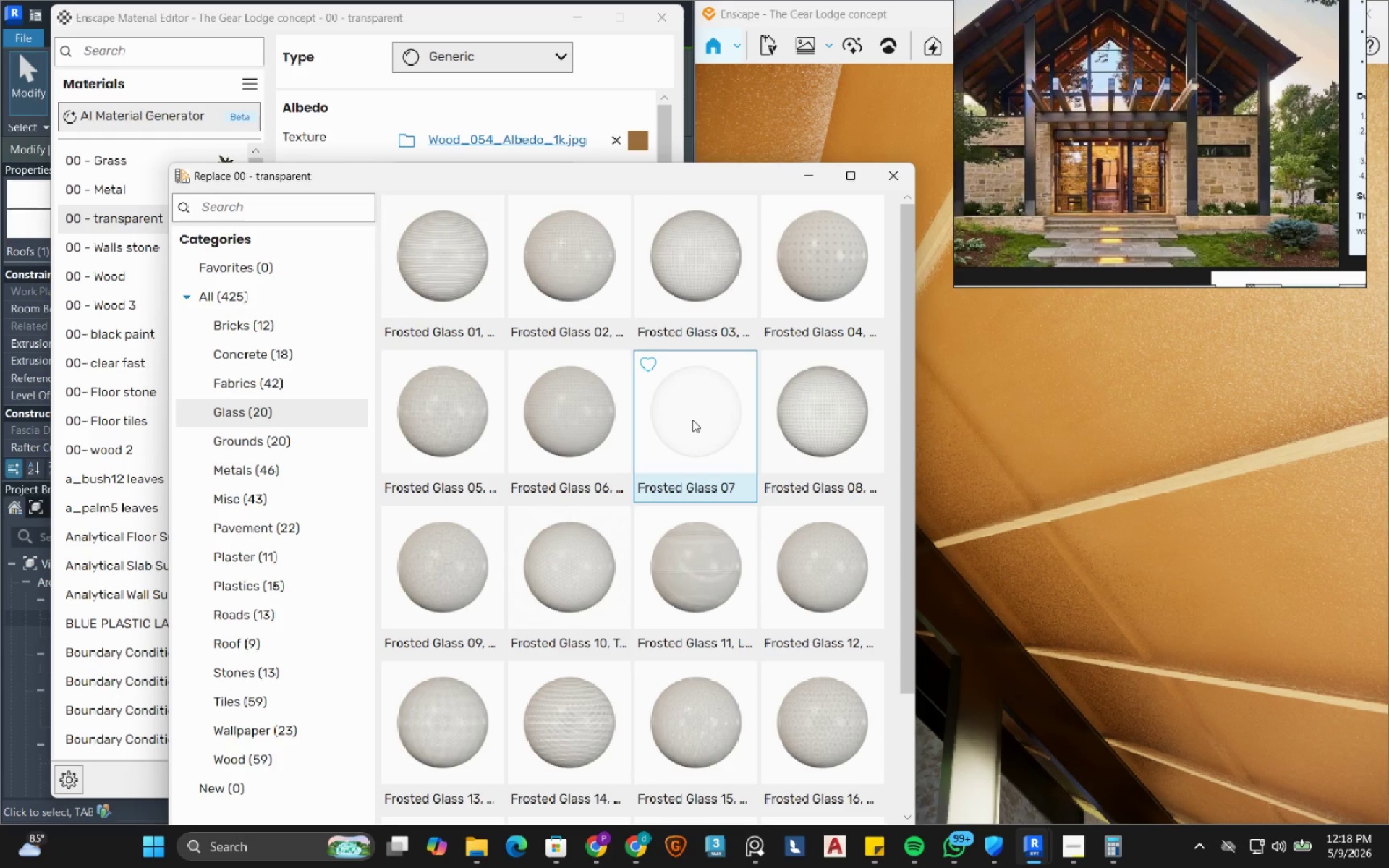 
scroll: coordinate [654, 453], scroll_direction: down, amount: 2.0
 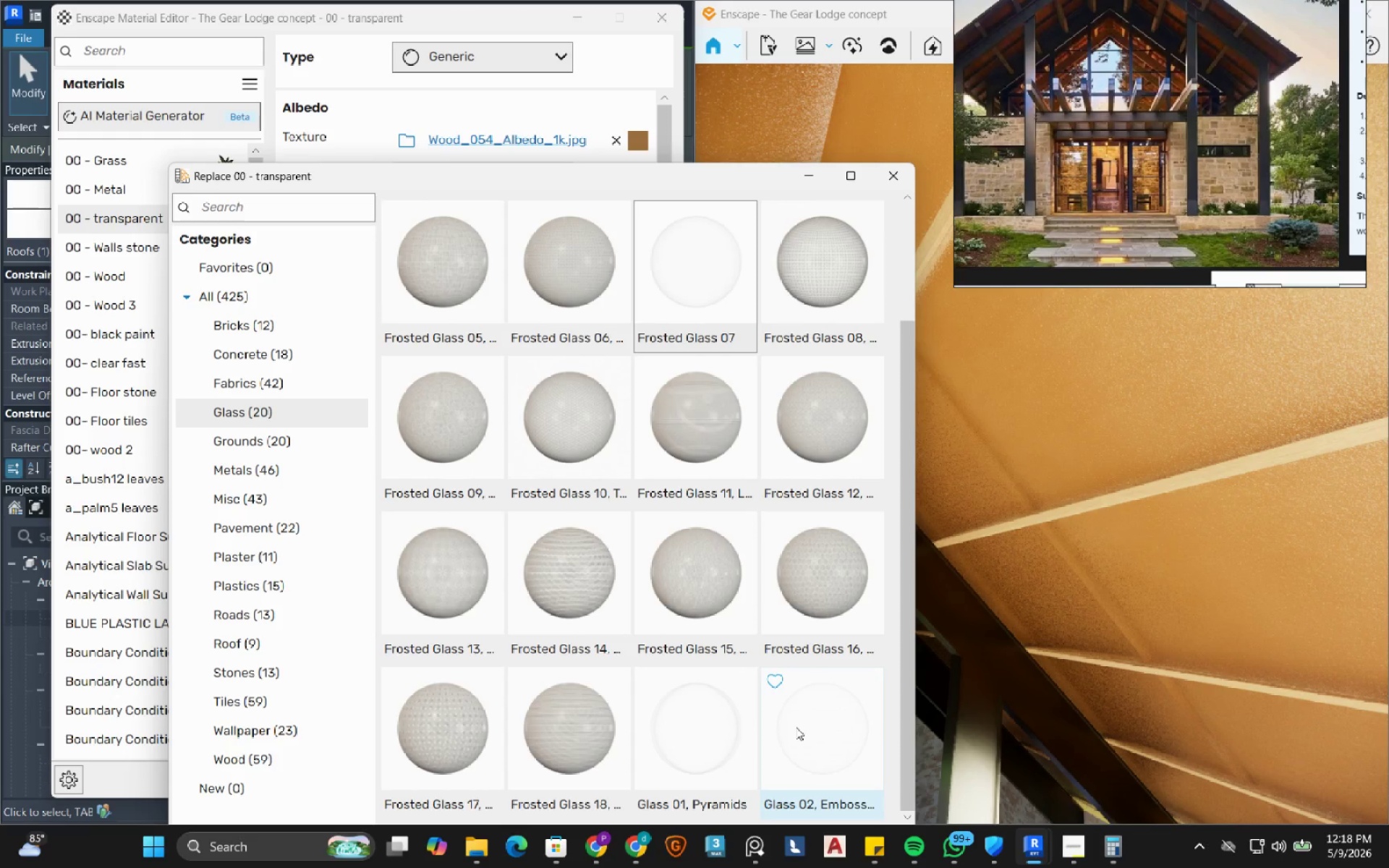 
left_click([713, 737])
 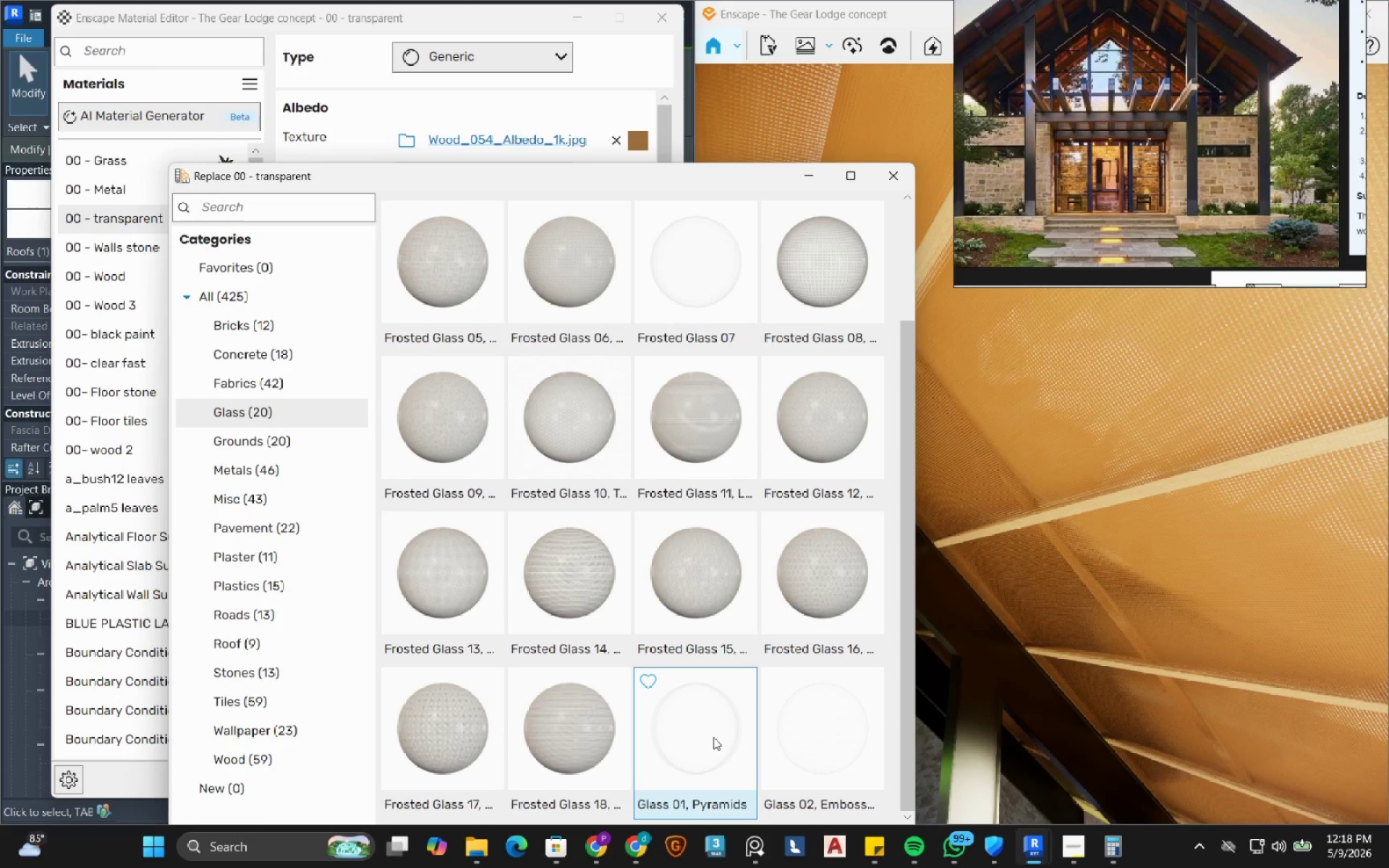 
wait(5.67)
 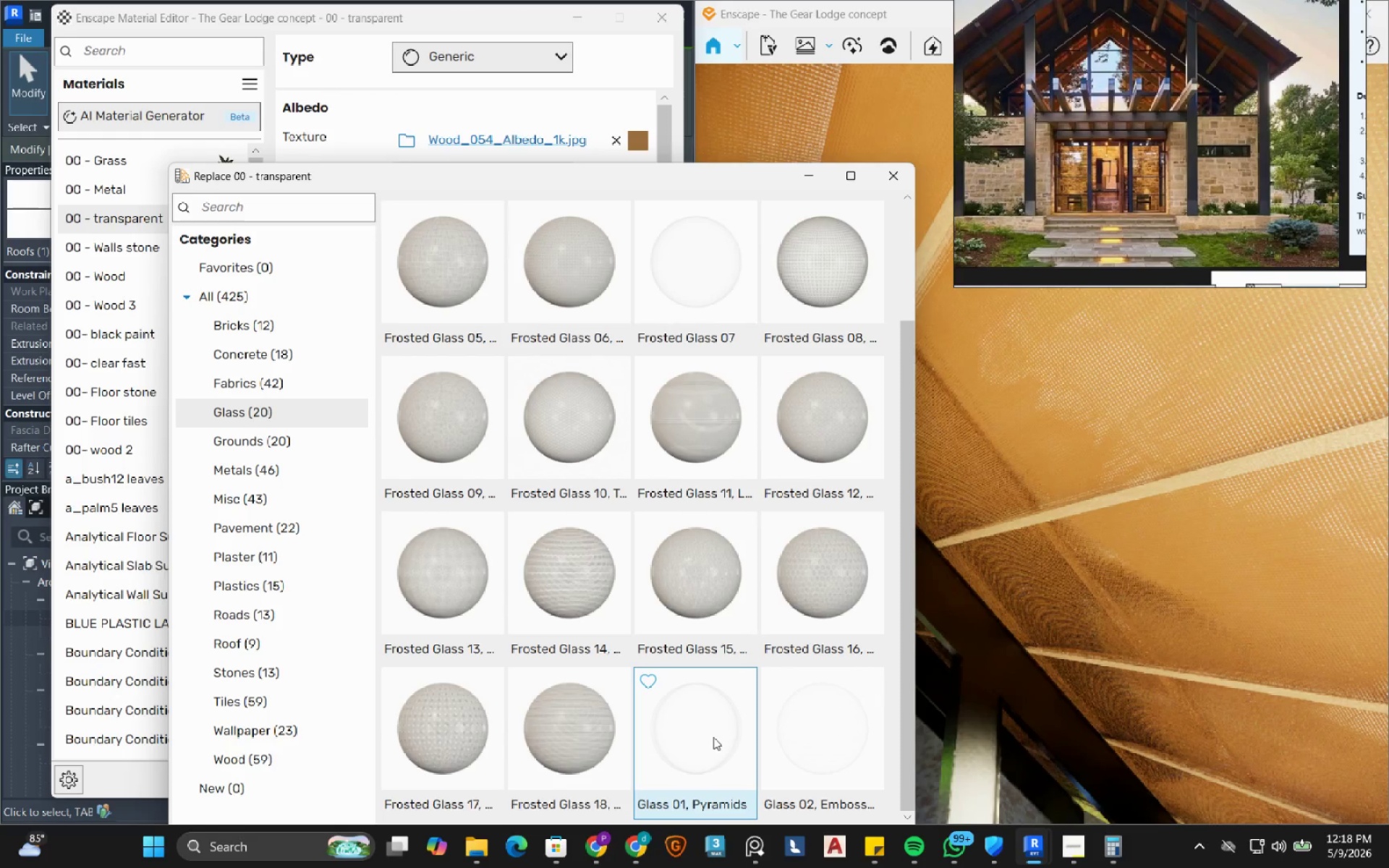 
left_click_drag(start_coordinate=[675, 176], to_coordinate=[619, 75])
 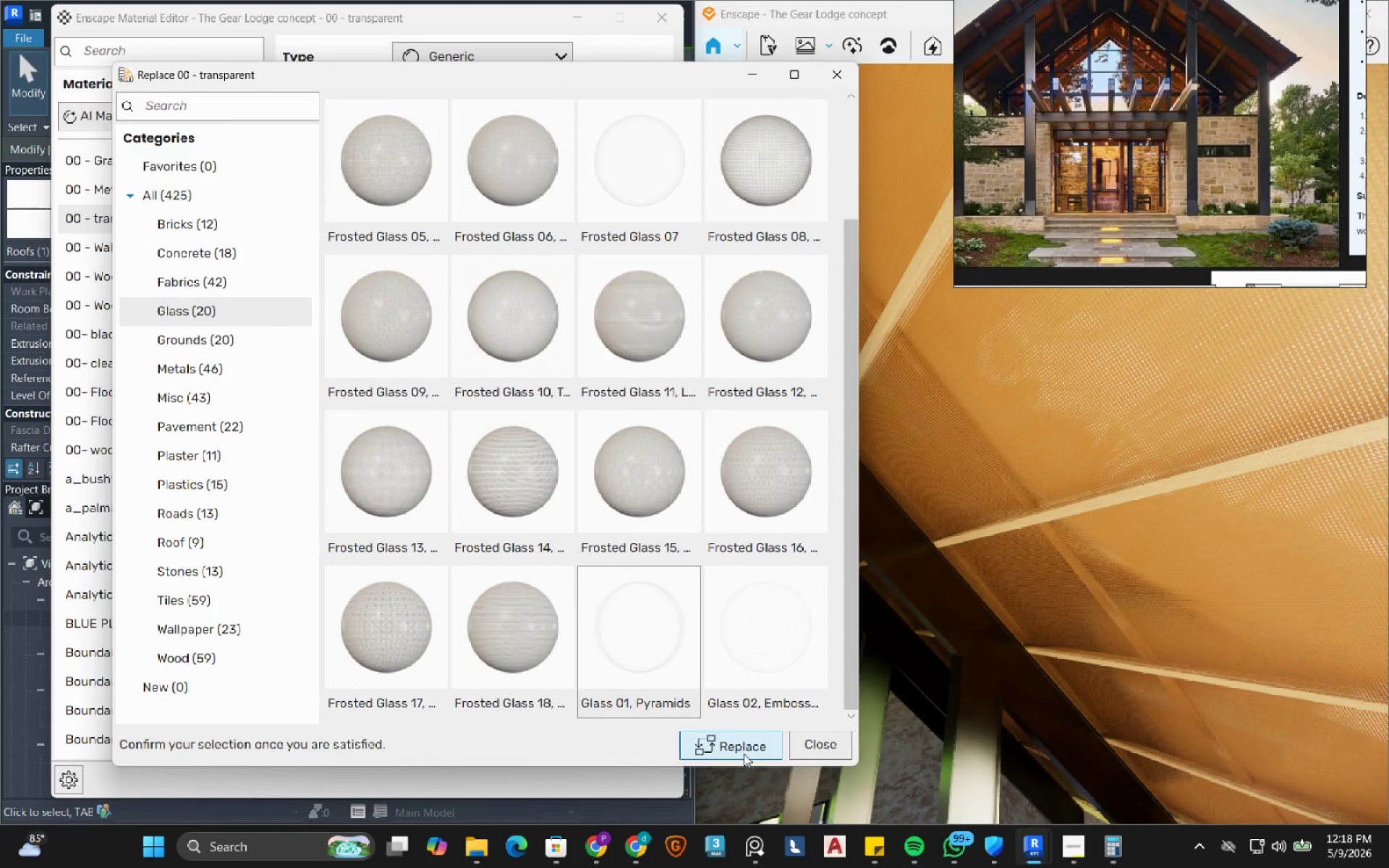 
left_click([744, 753])
 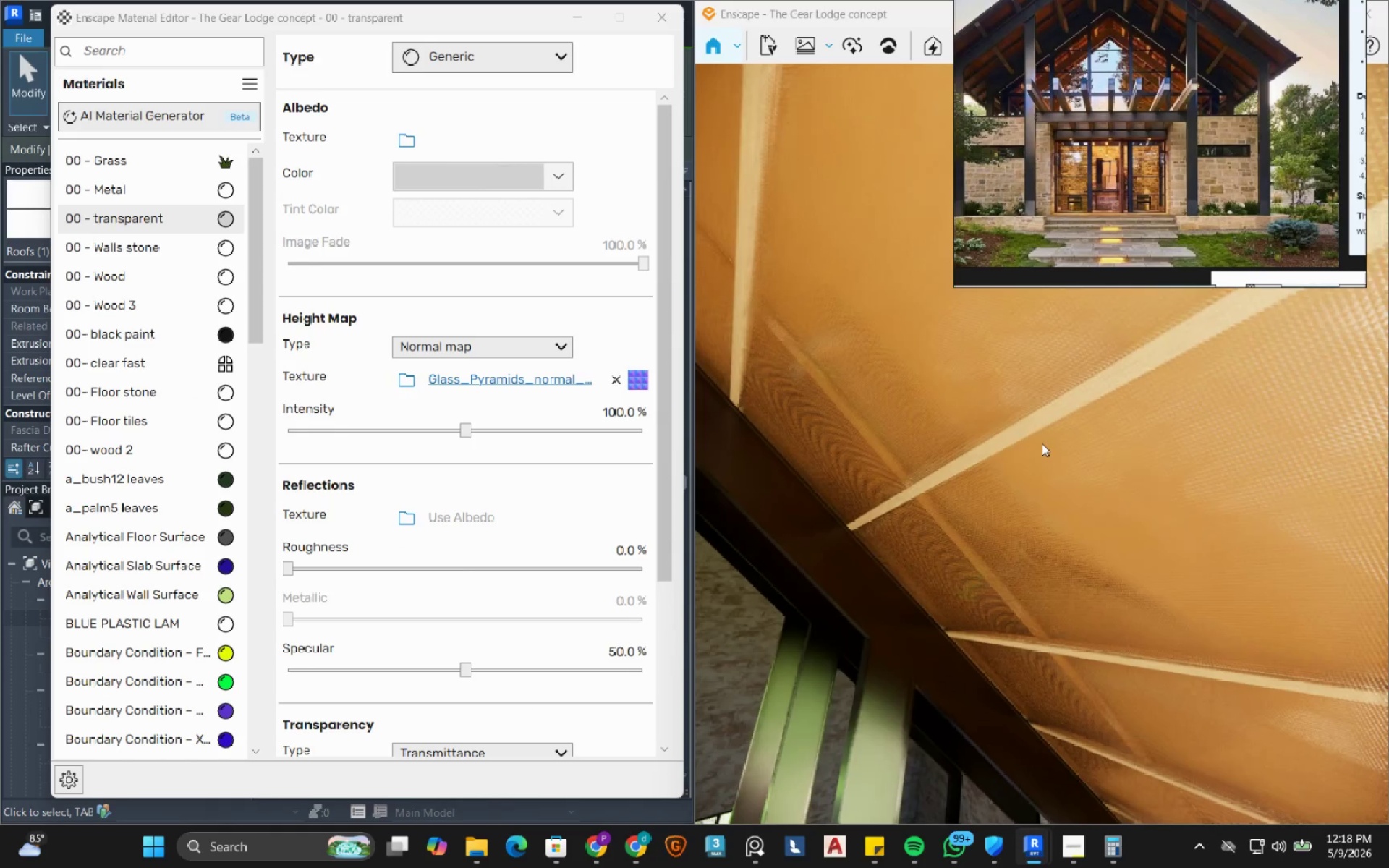 
left_click_drag(start_coordinate=[1064, 634], to_coordinate=[1042, 443])
 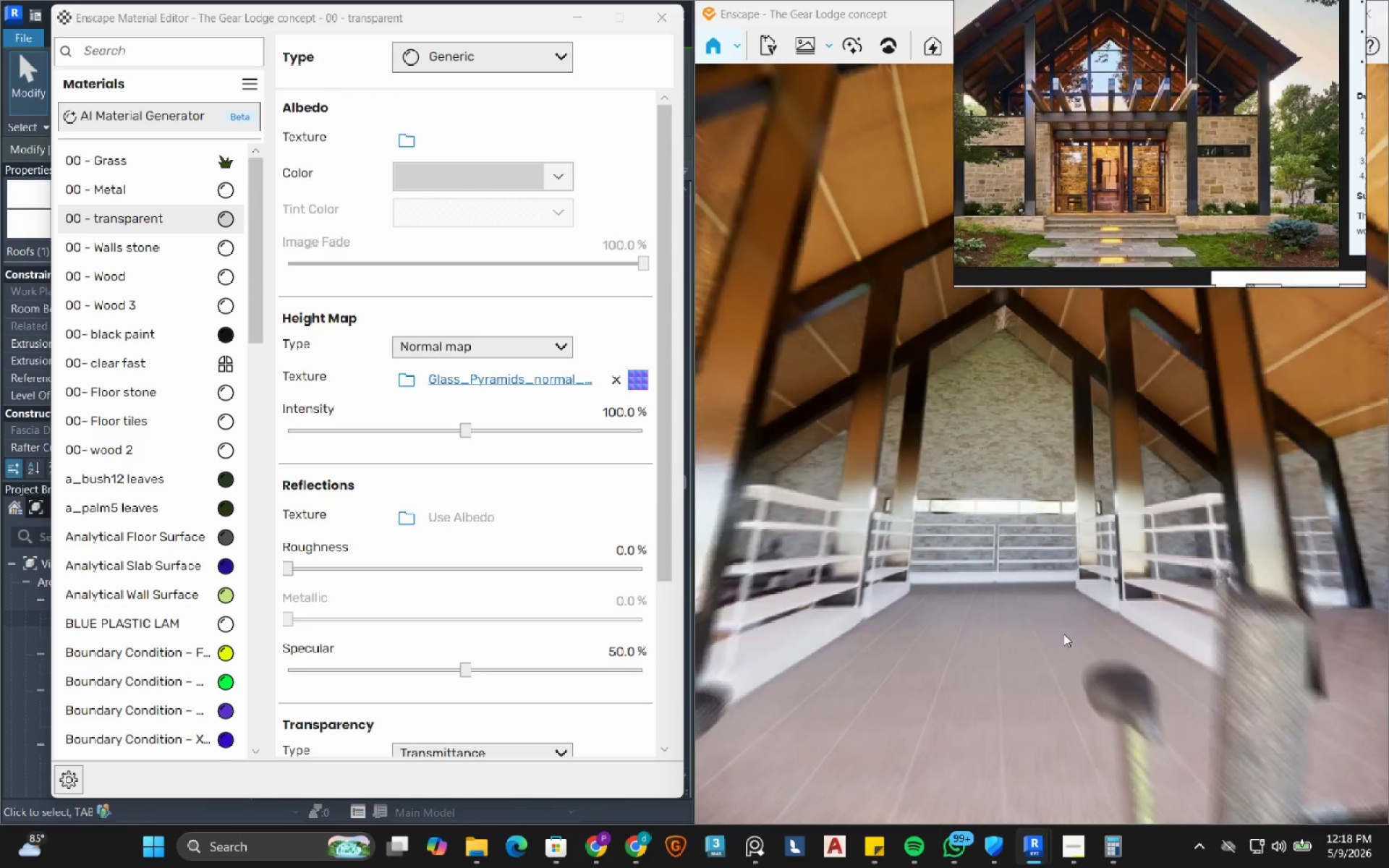 
hold_key(key=E, duration=0.34)
 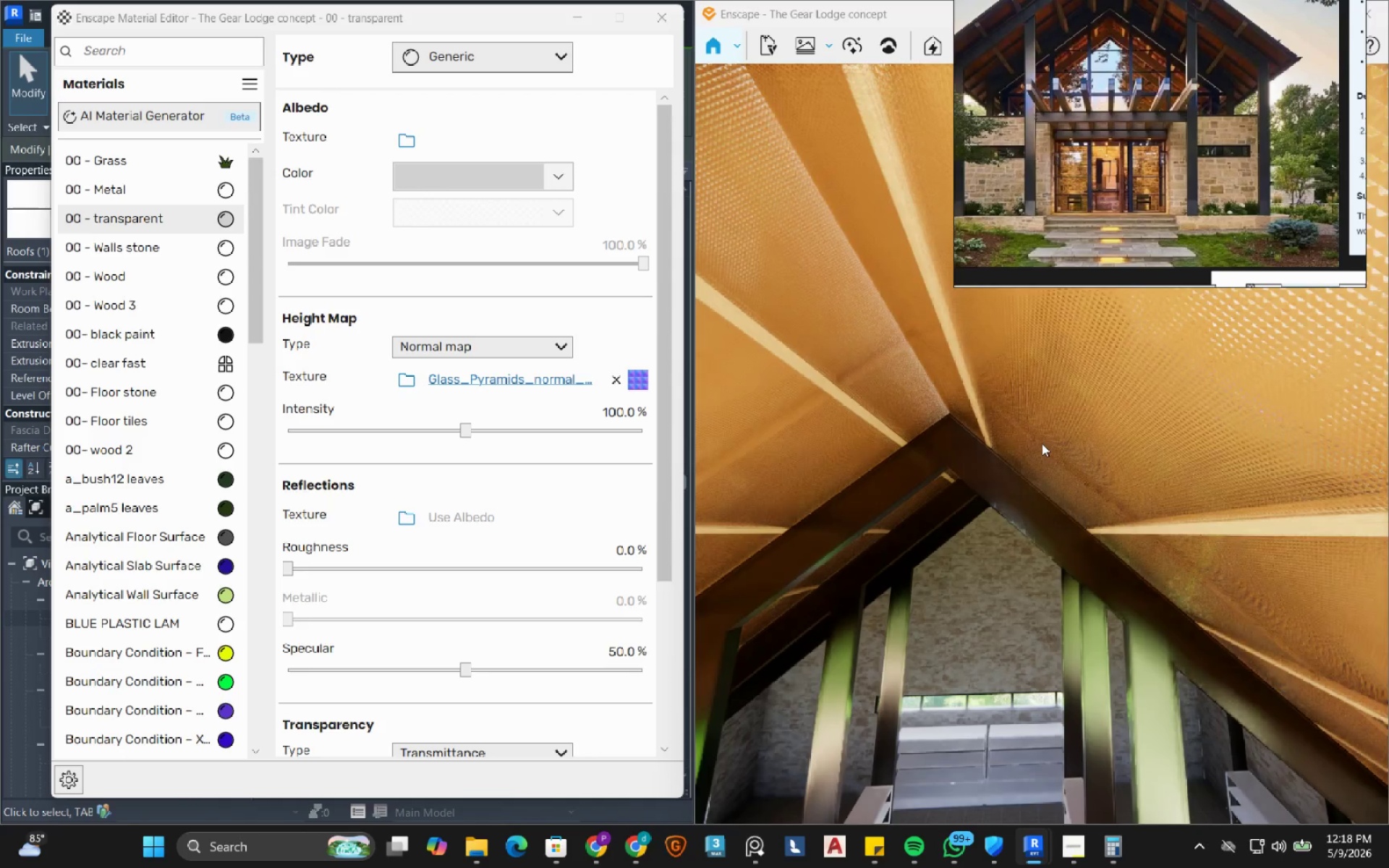 
hold_key(key=W, duration=0.34)
 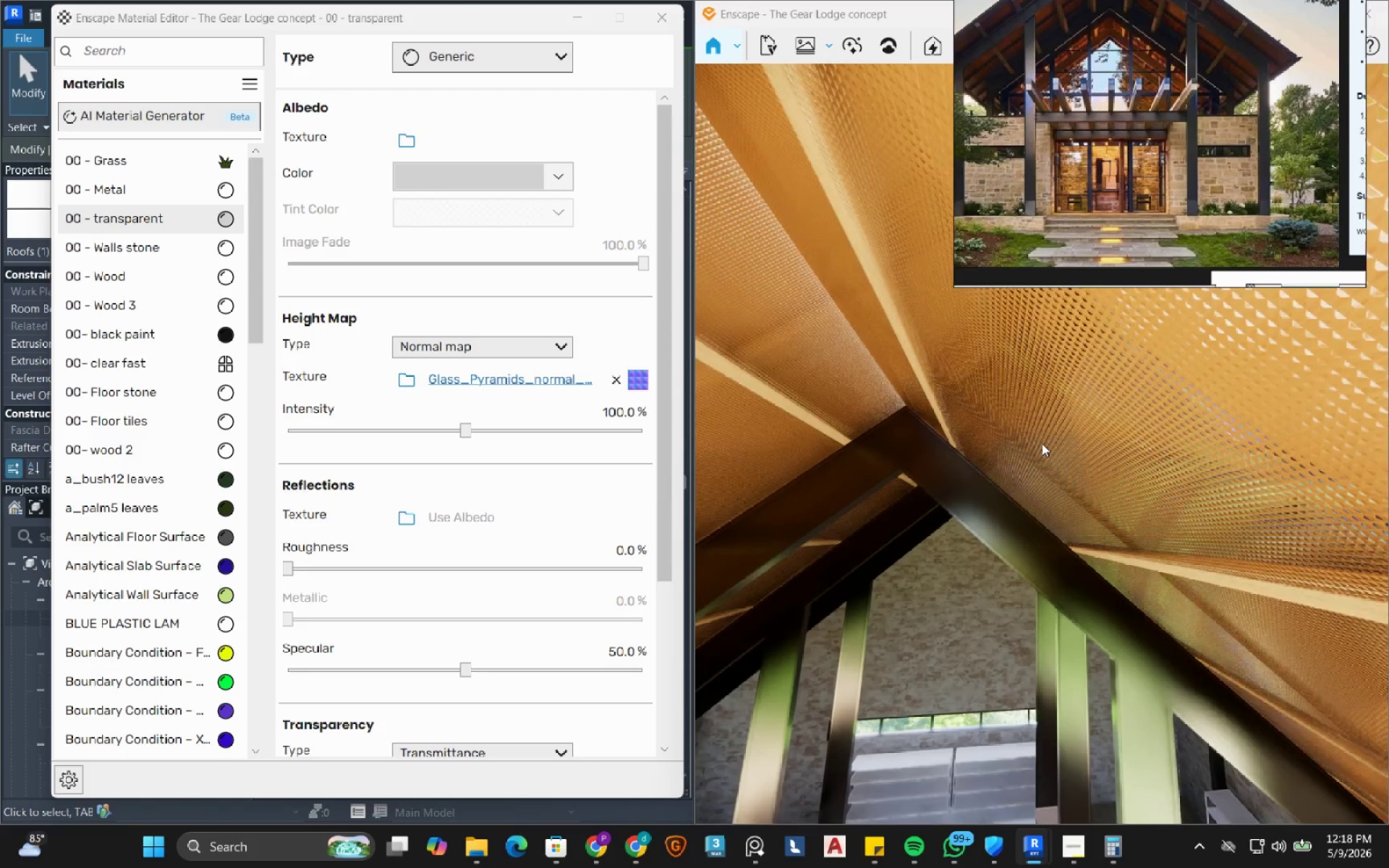 
hold_key(key=A, duration=0.56)
 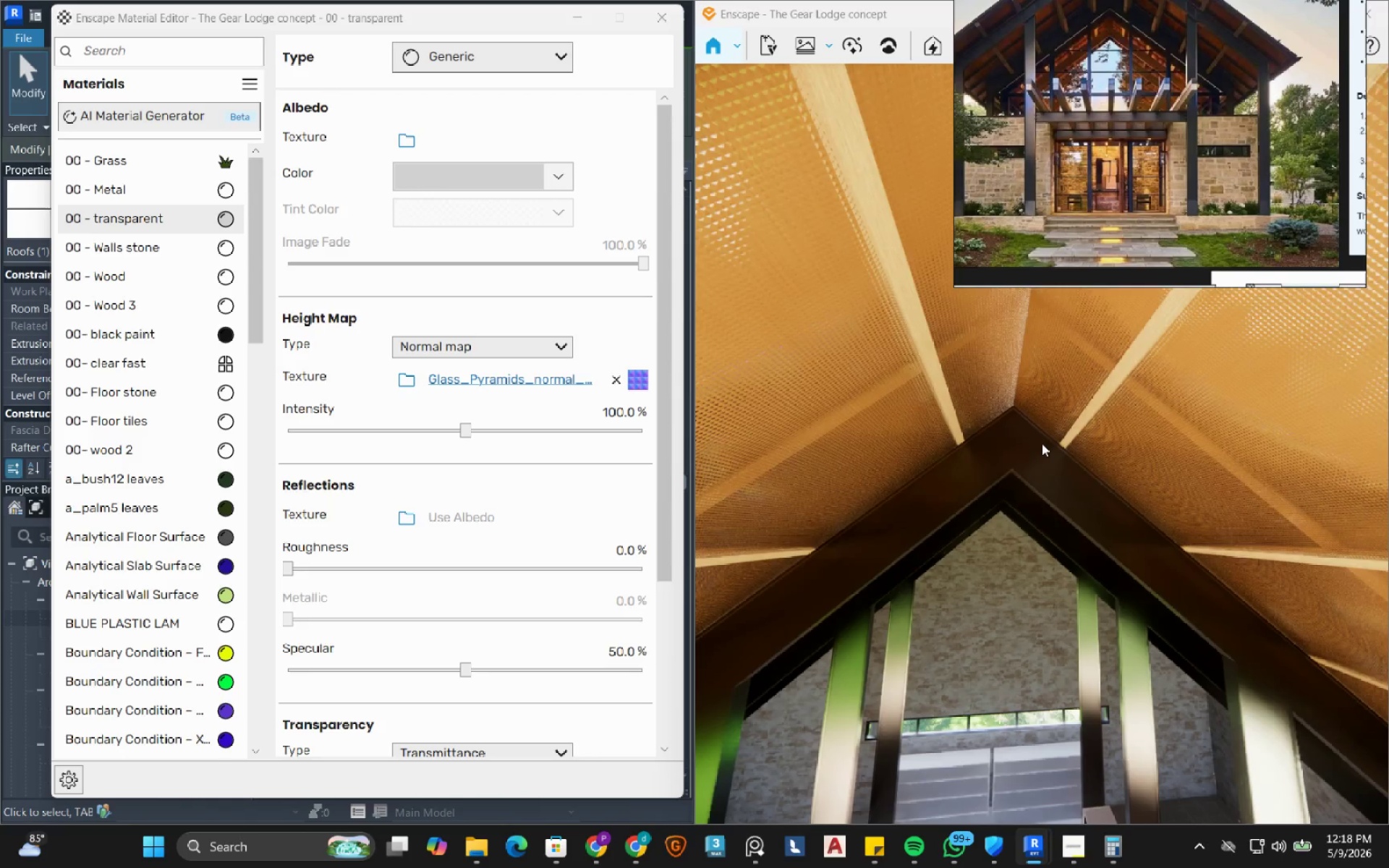 
hold_key(key=Q, duration=1.52)
 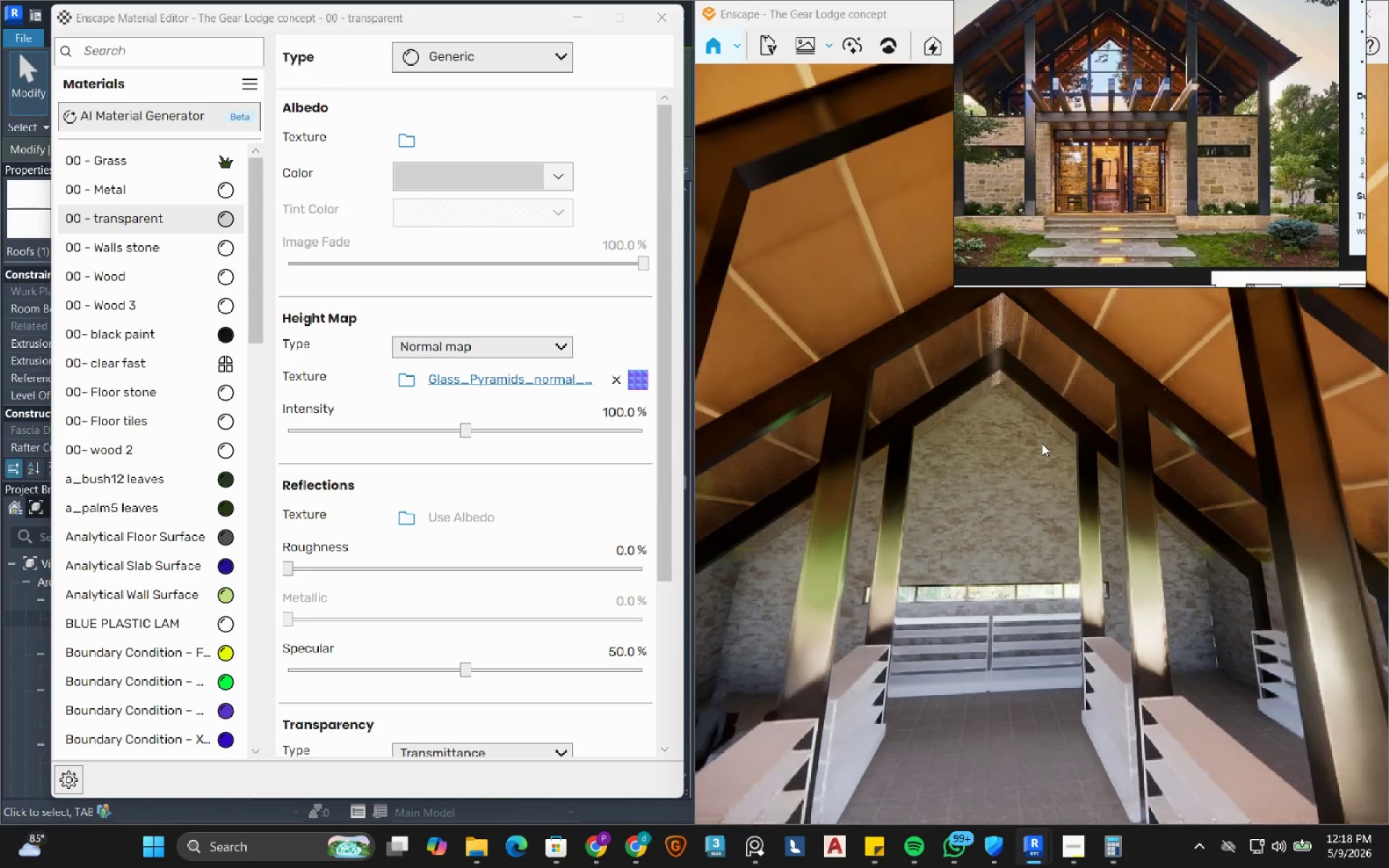 
hold_key(key=Q, duration=1.5)
 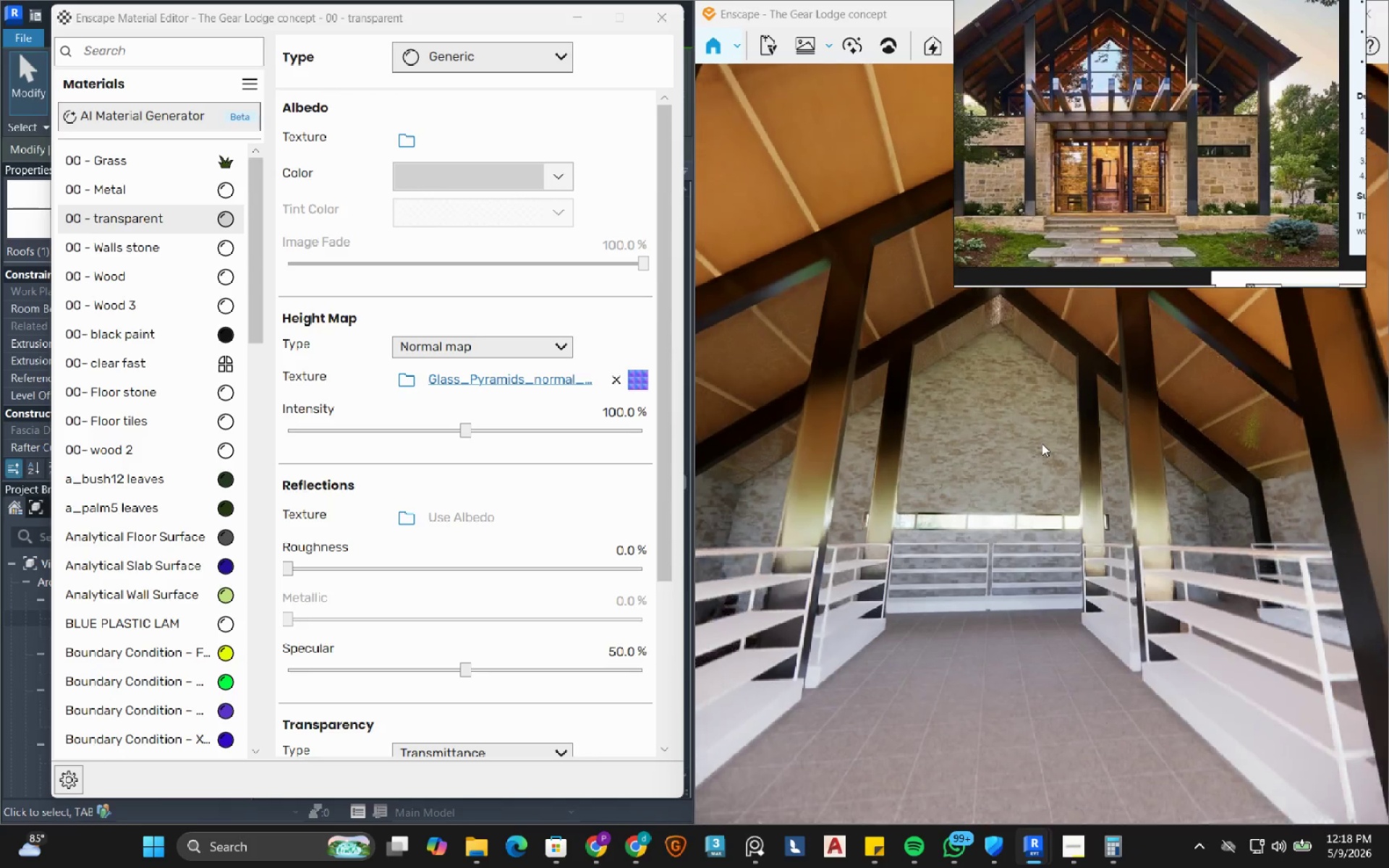 
type(qqq)
 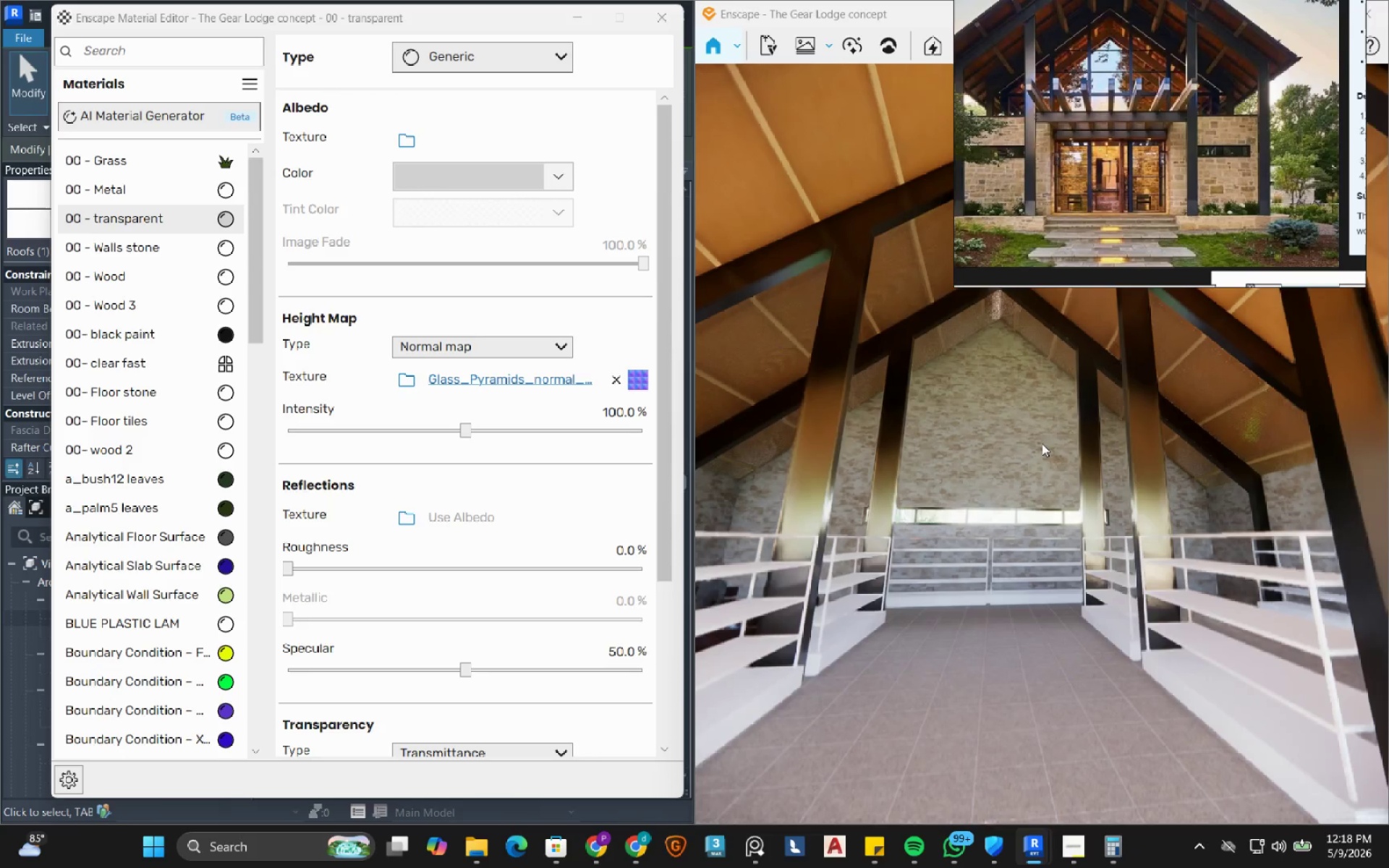 
hold_key(key=Q, duration=3.89)
 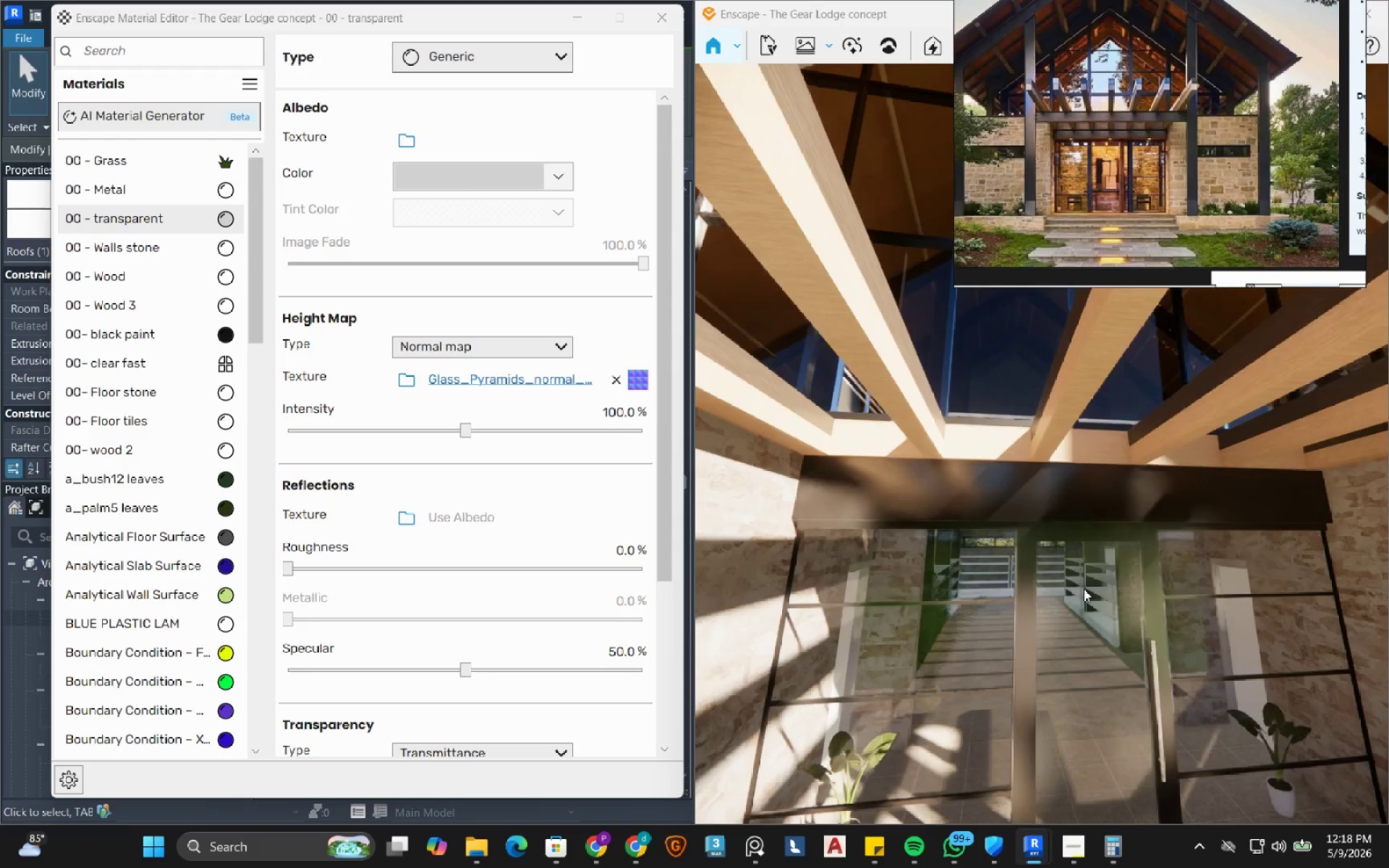 
hold_key(key=S, duration=0.84)
 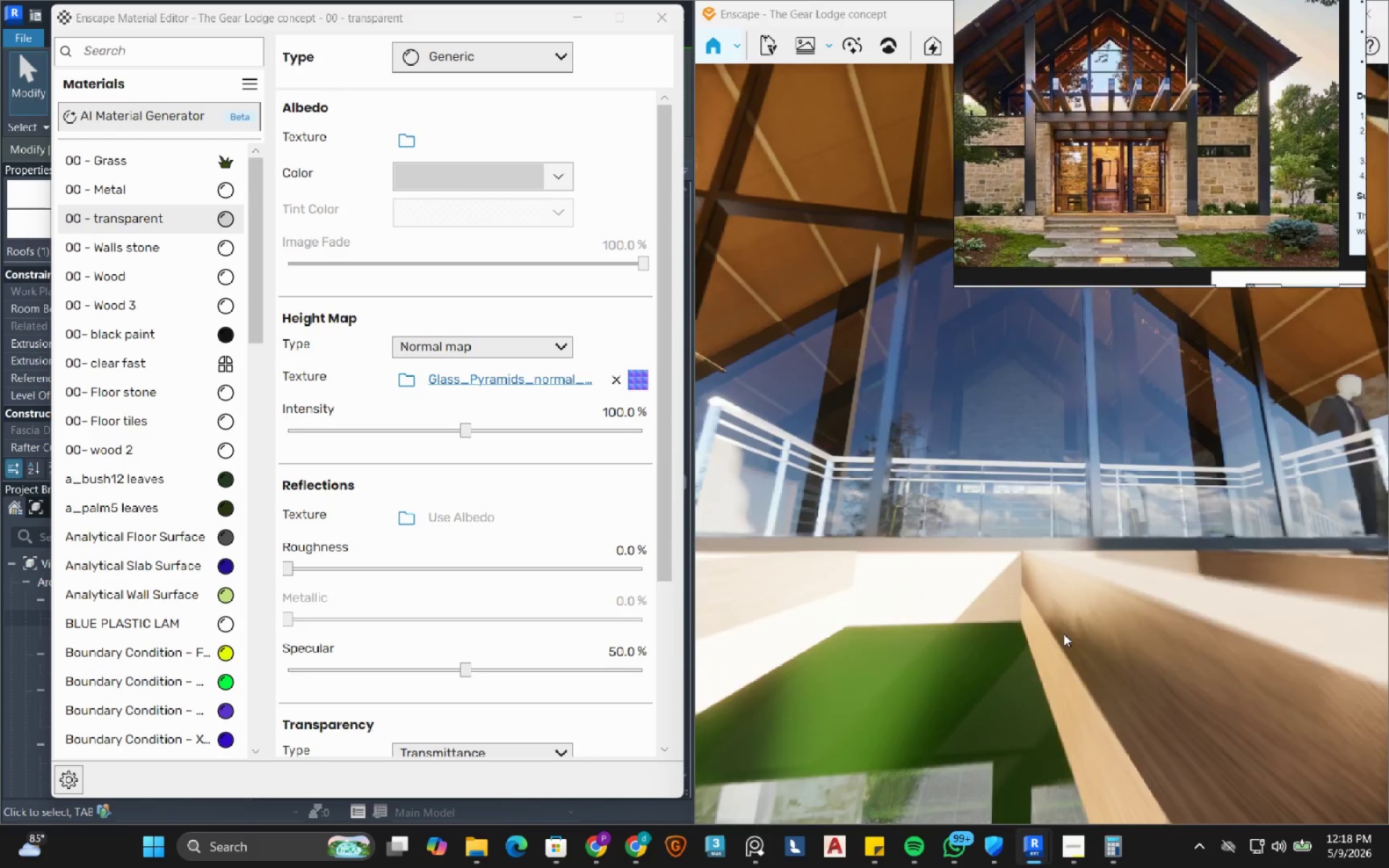 
hold_key(key=ShiftLeft, duration=0.38)
 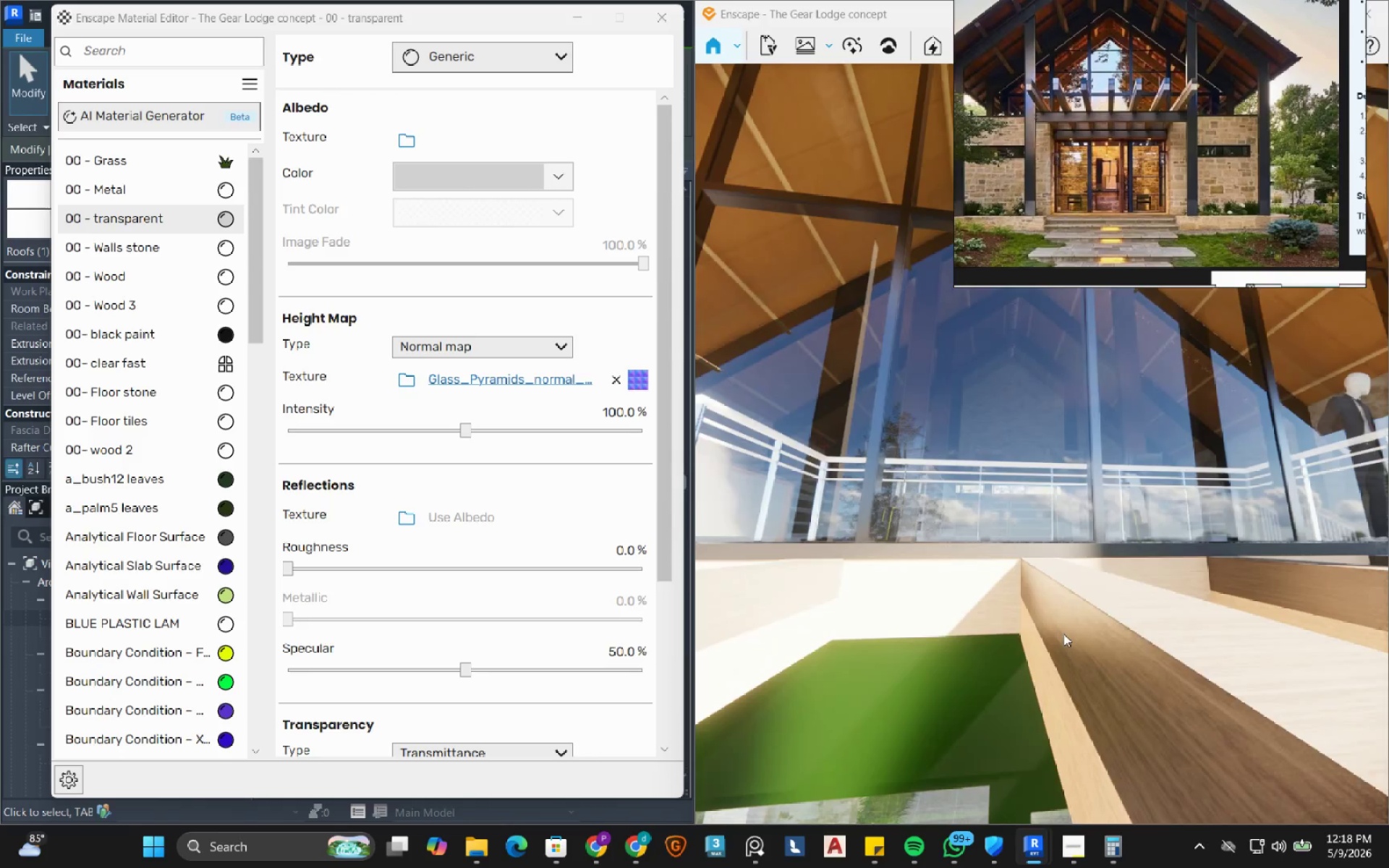 
hold_key(key=S, duration=1.09)
 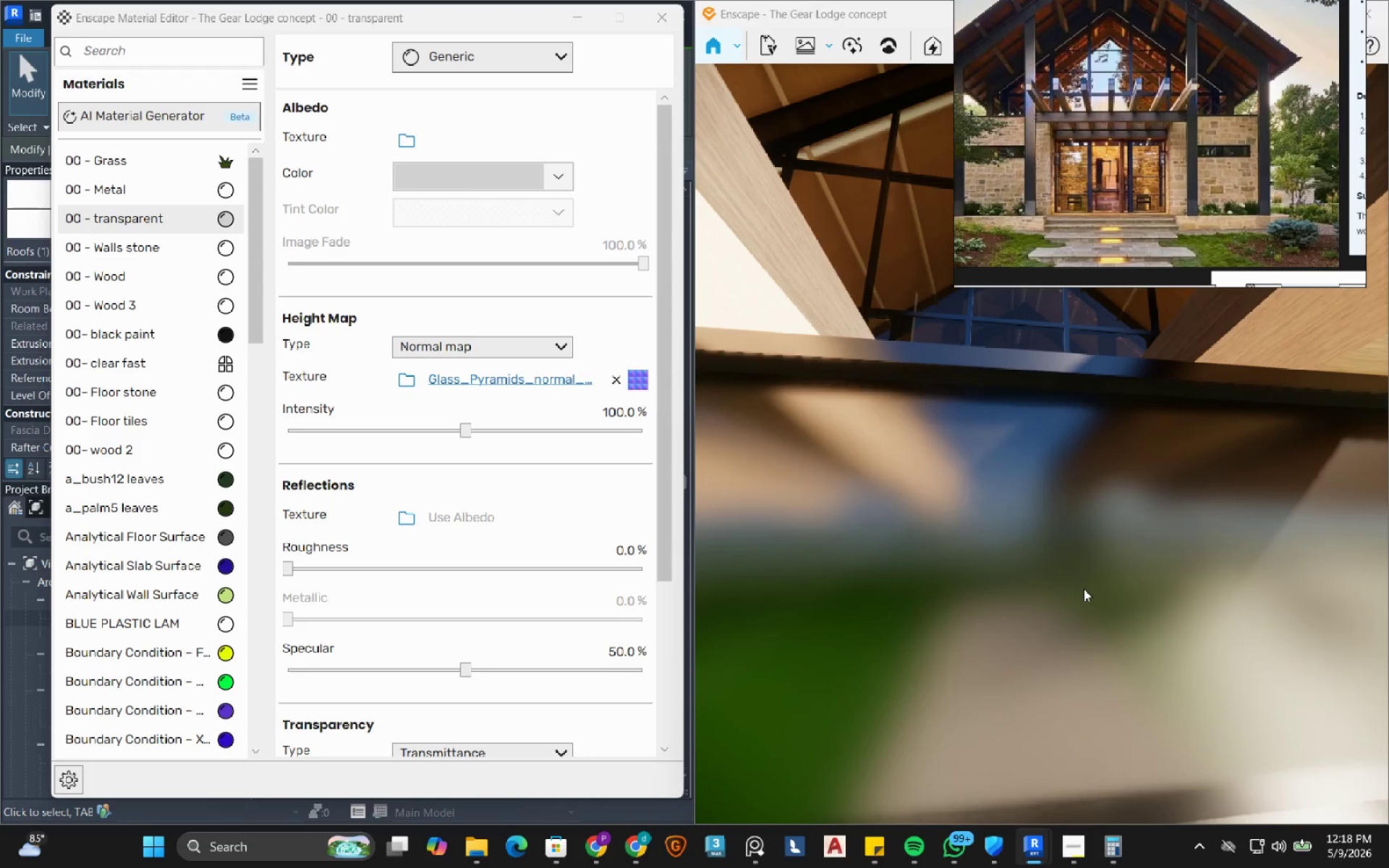 
hold_key(key=W, duration=0.34)
 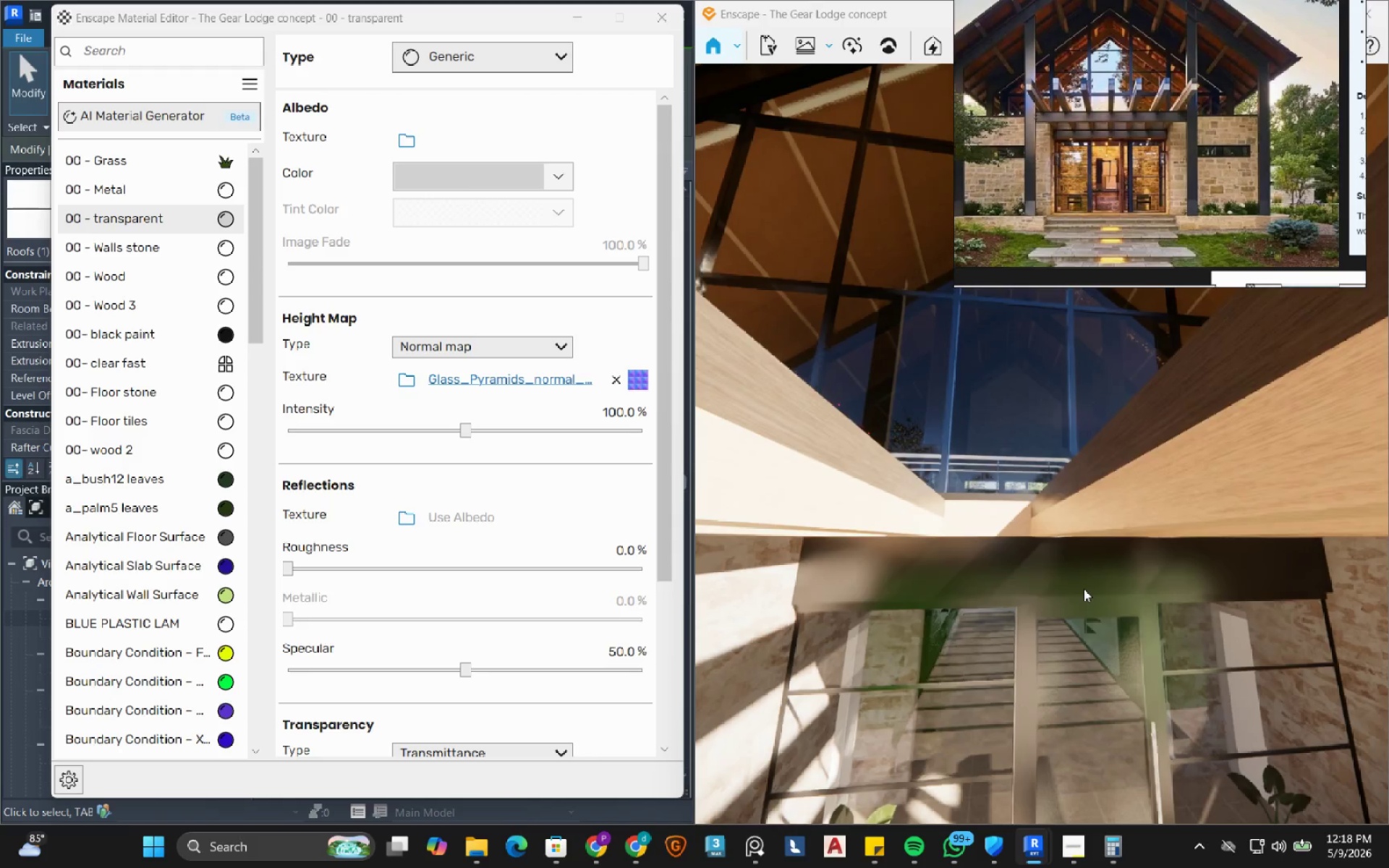 
hold_key(key=Q, duration=0.31)
 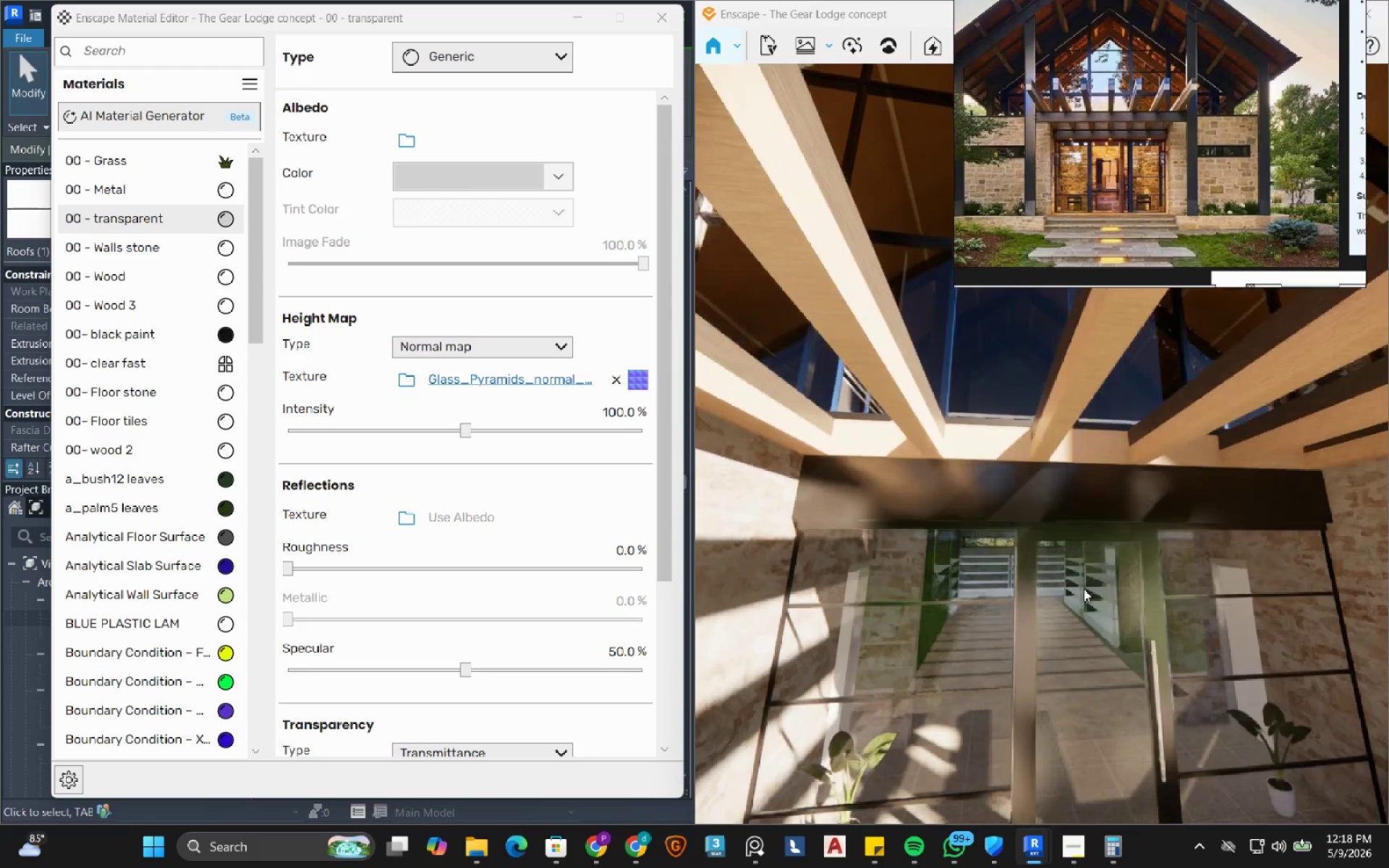 
hold_key(key=E, duration=1.5)
 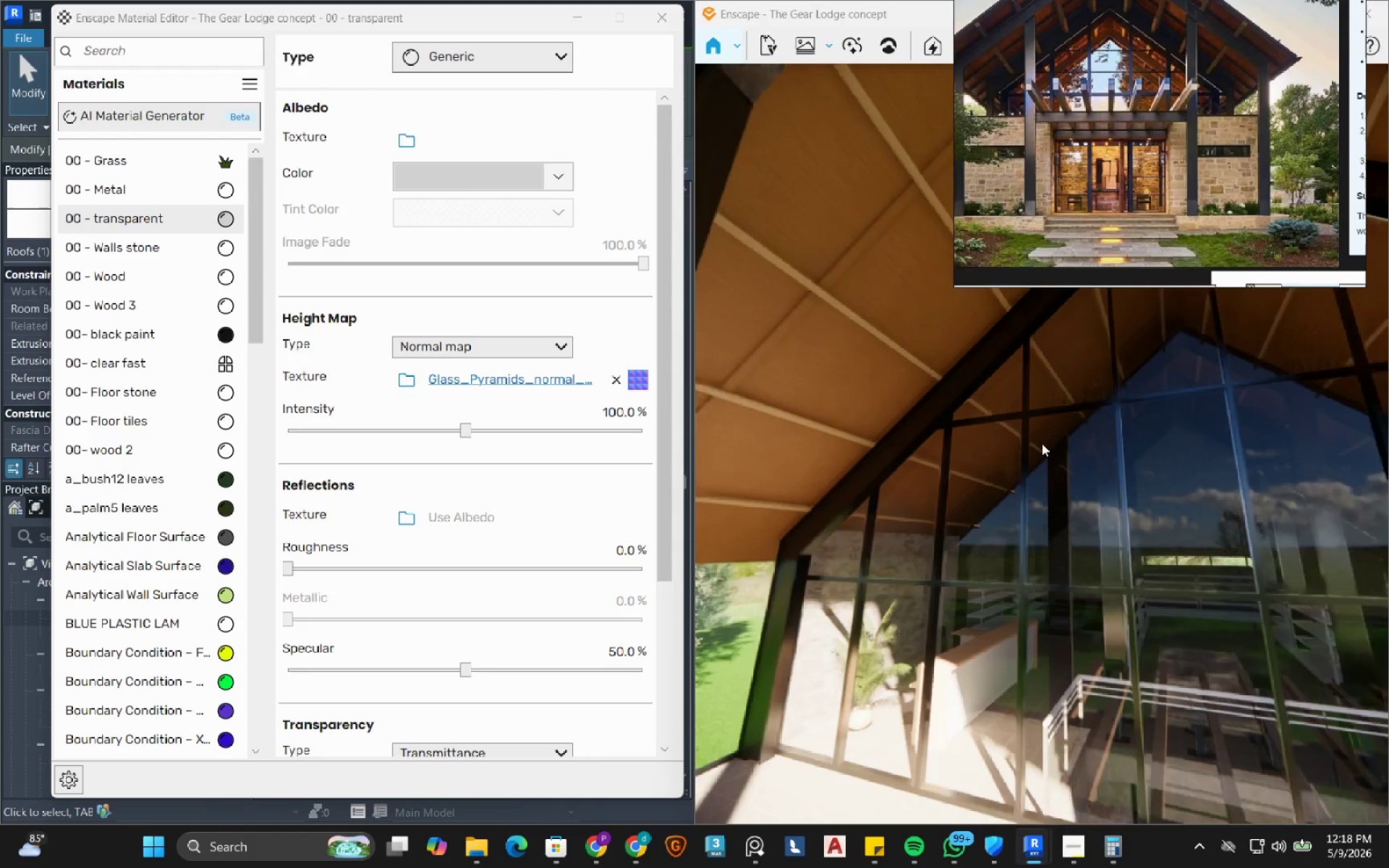 
left_click_drag(start_coordinate=[1105, 610], to_coordinate=[1042, 443])
 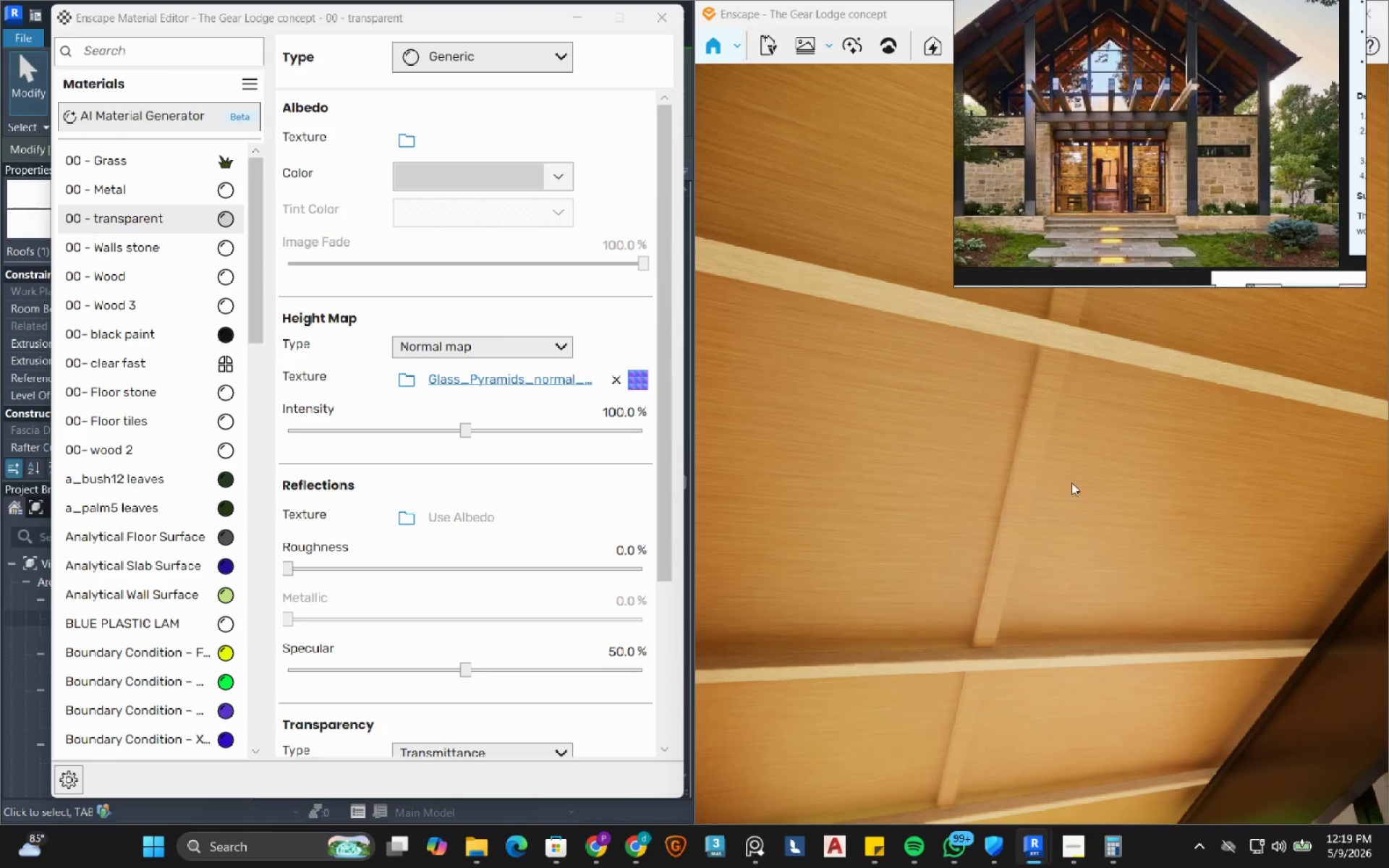 
hold_key(key=E, duration=0.56)
 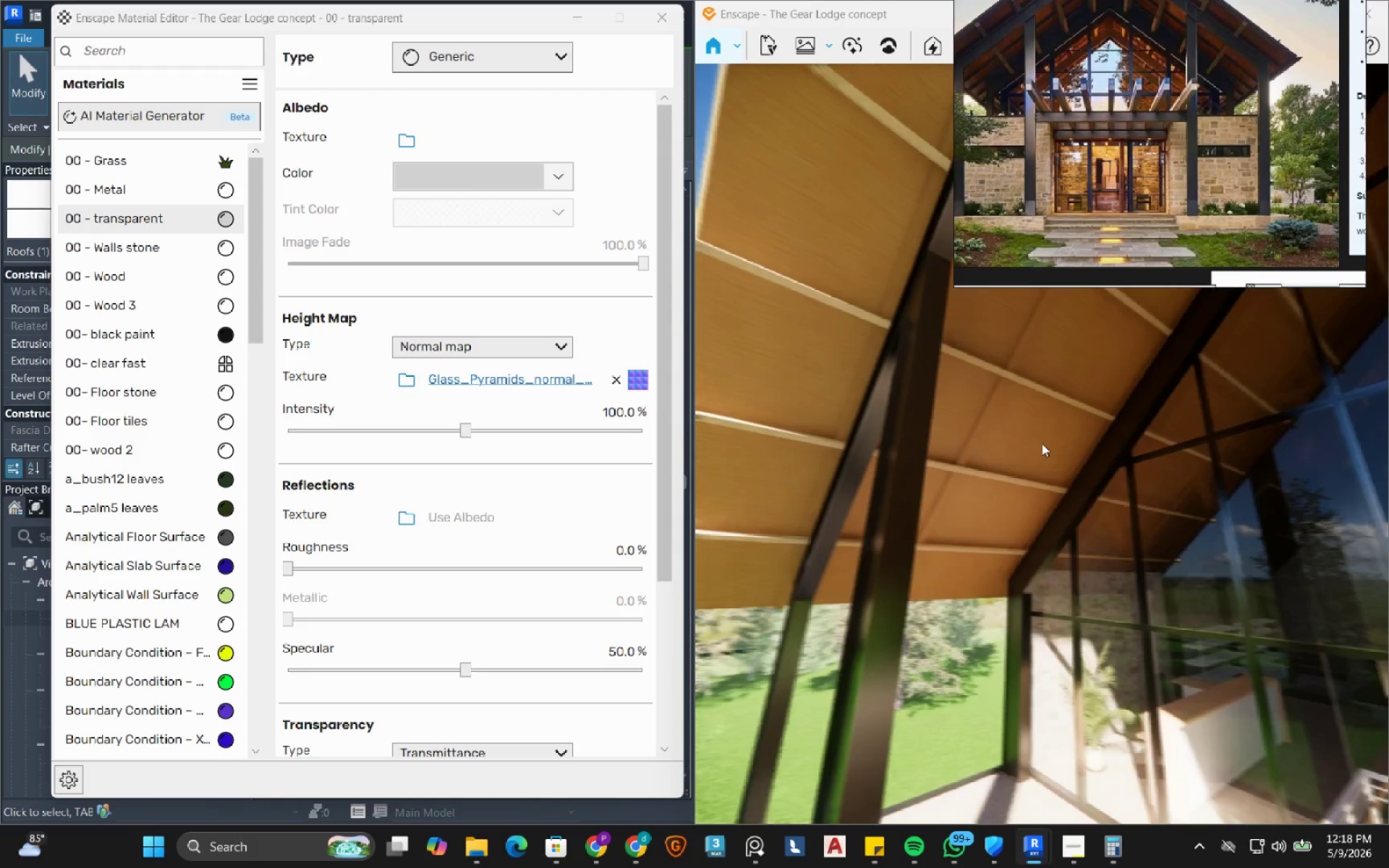 
hold_key(key=A, duration=1.38)
 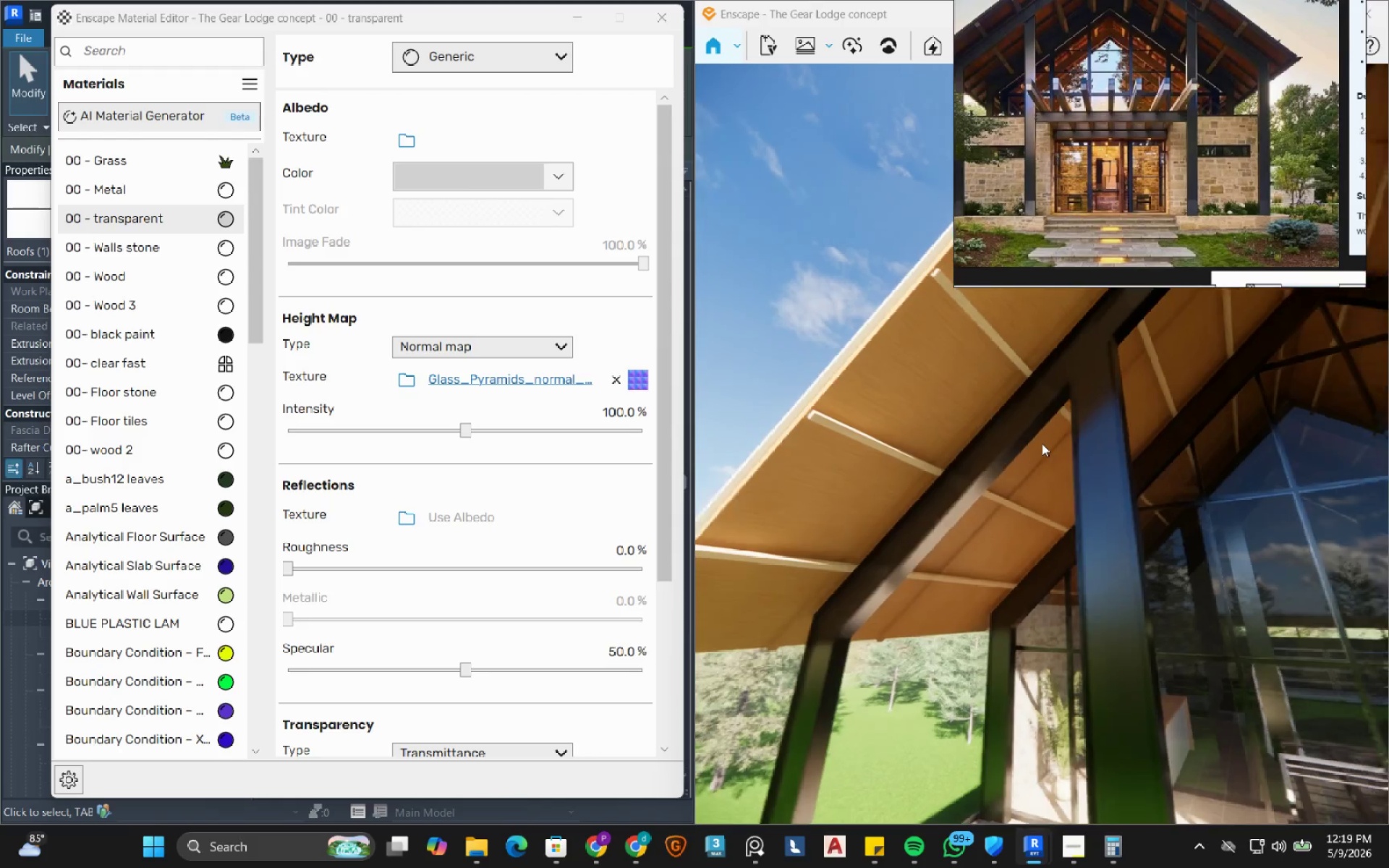 
hold_key(key=W, duration=1.38)
 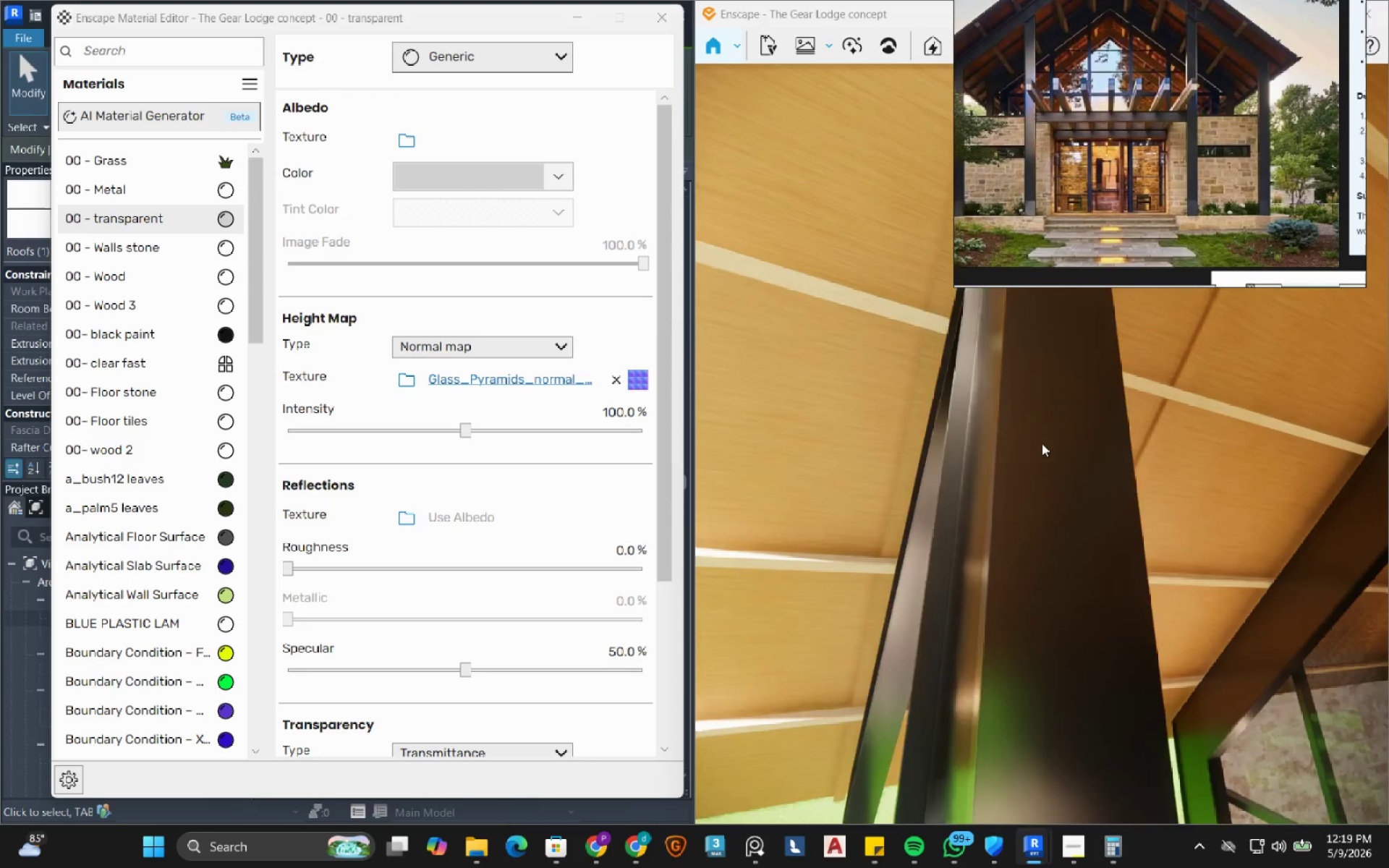 
type(ddd)
 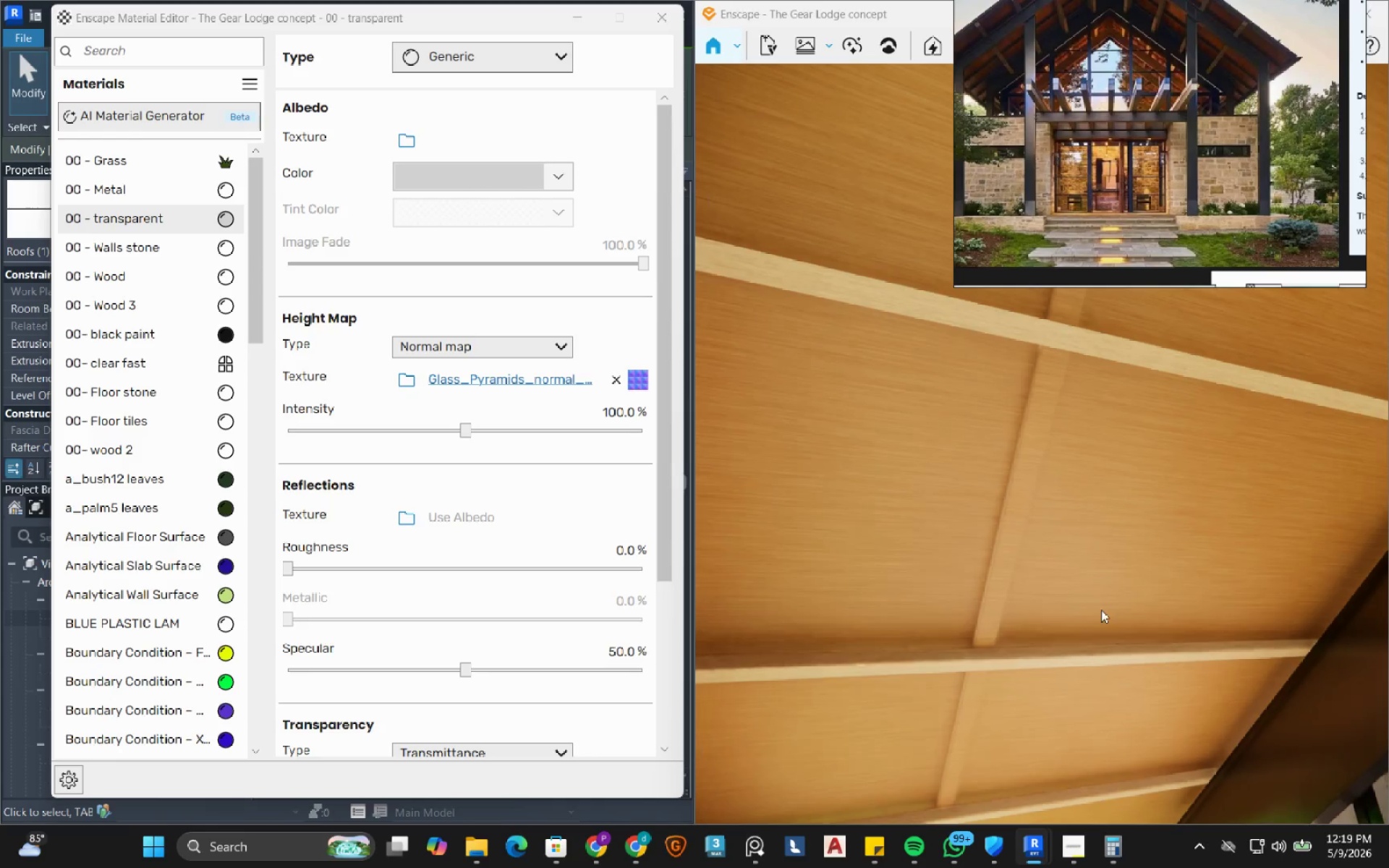 
hold_key(key=W, duration=0.53)
 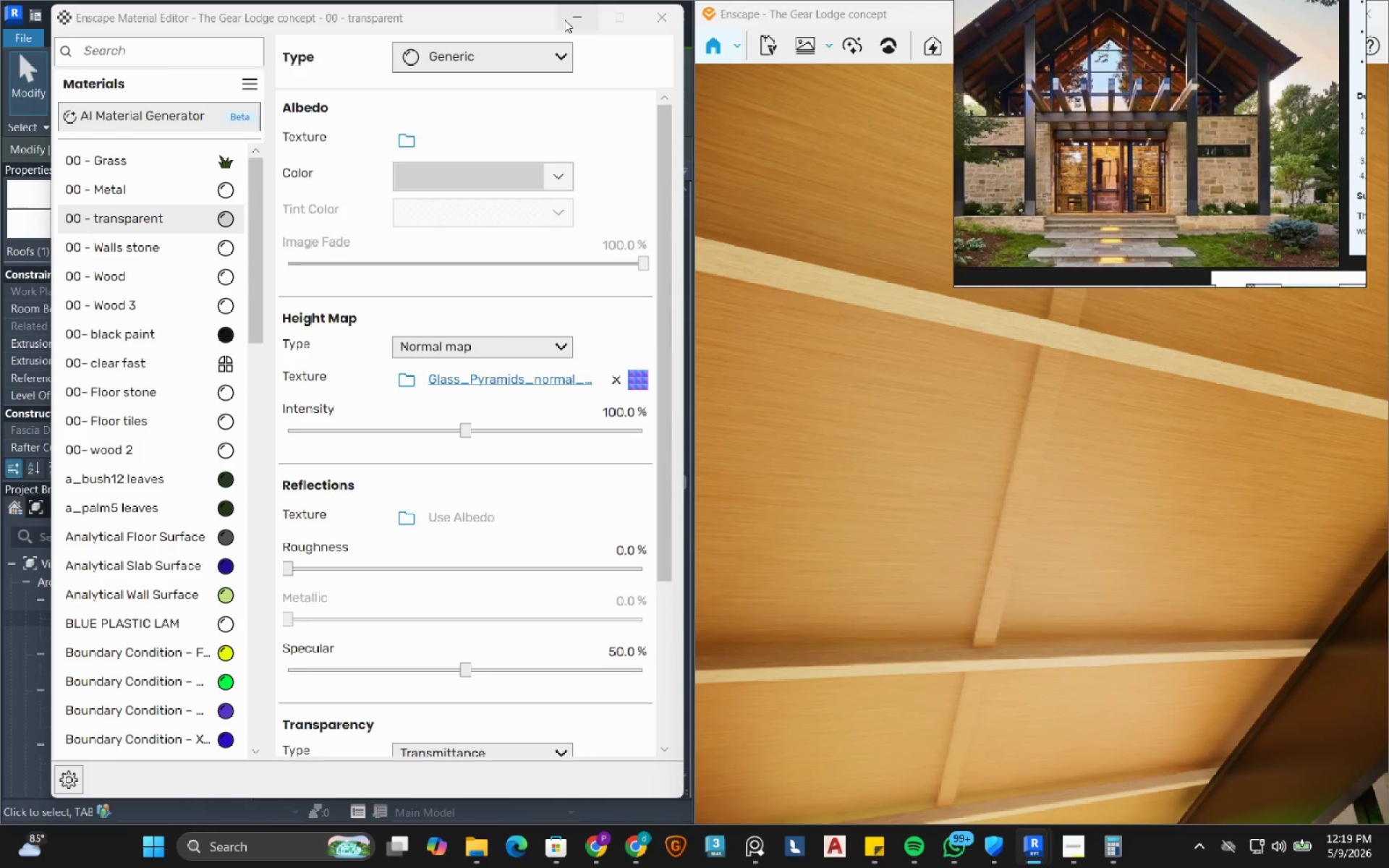 
left_click([590, 20])
 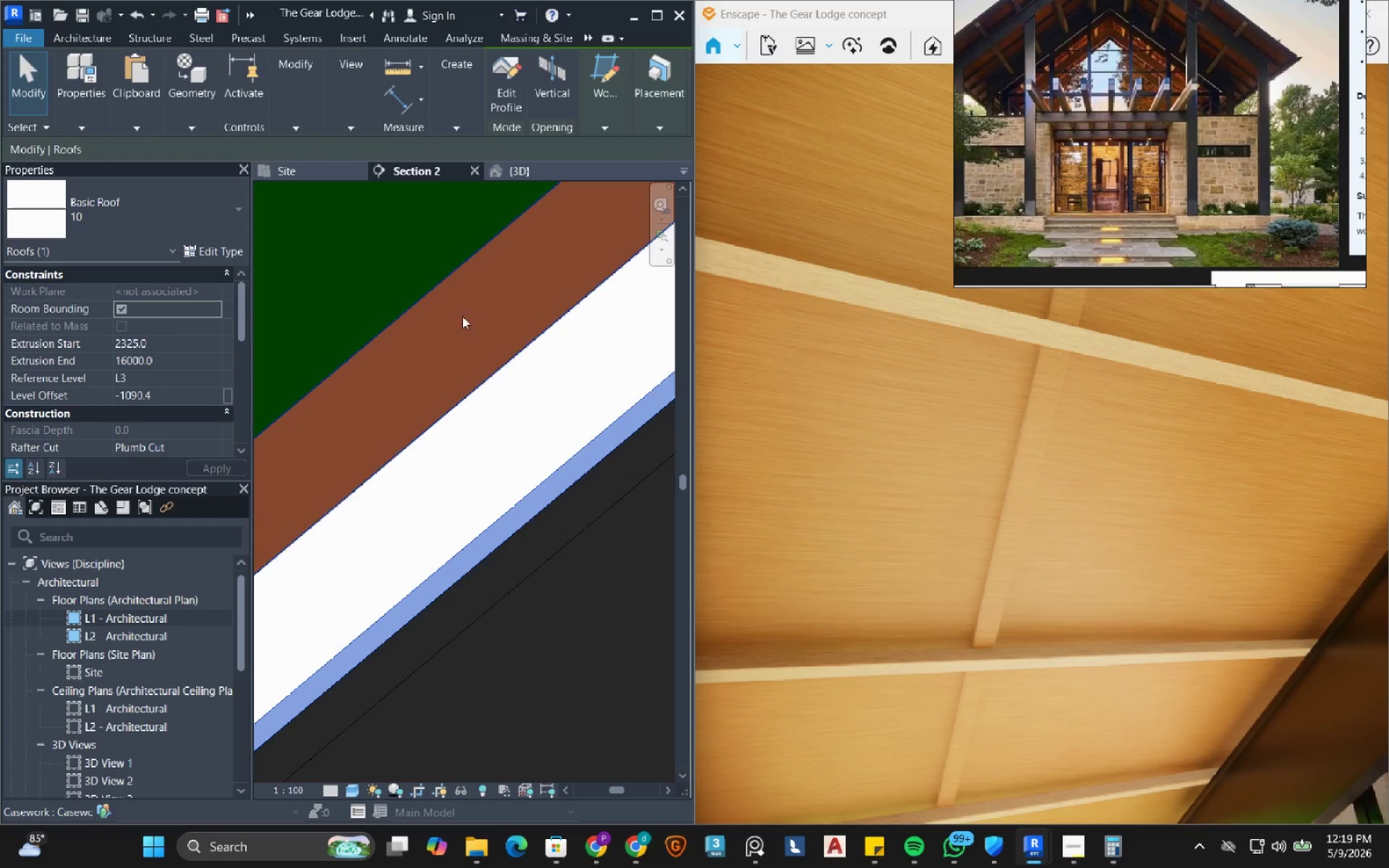 
scroll: coordinate [467, 512], scroll_direction: down, amount: 15.0
 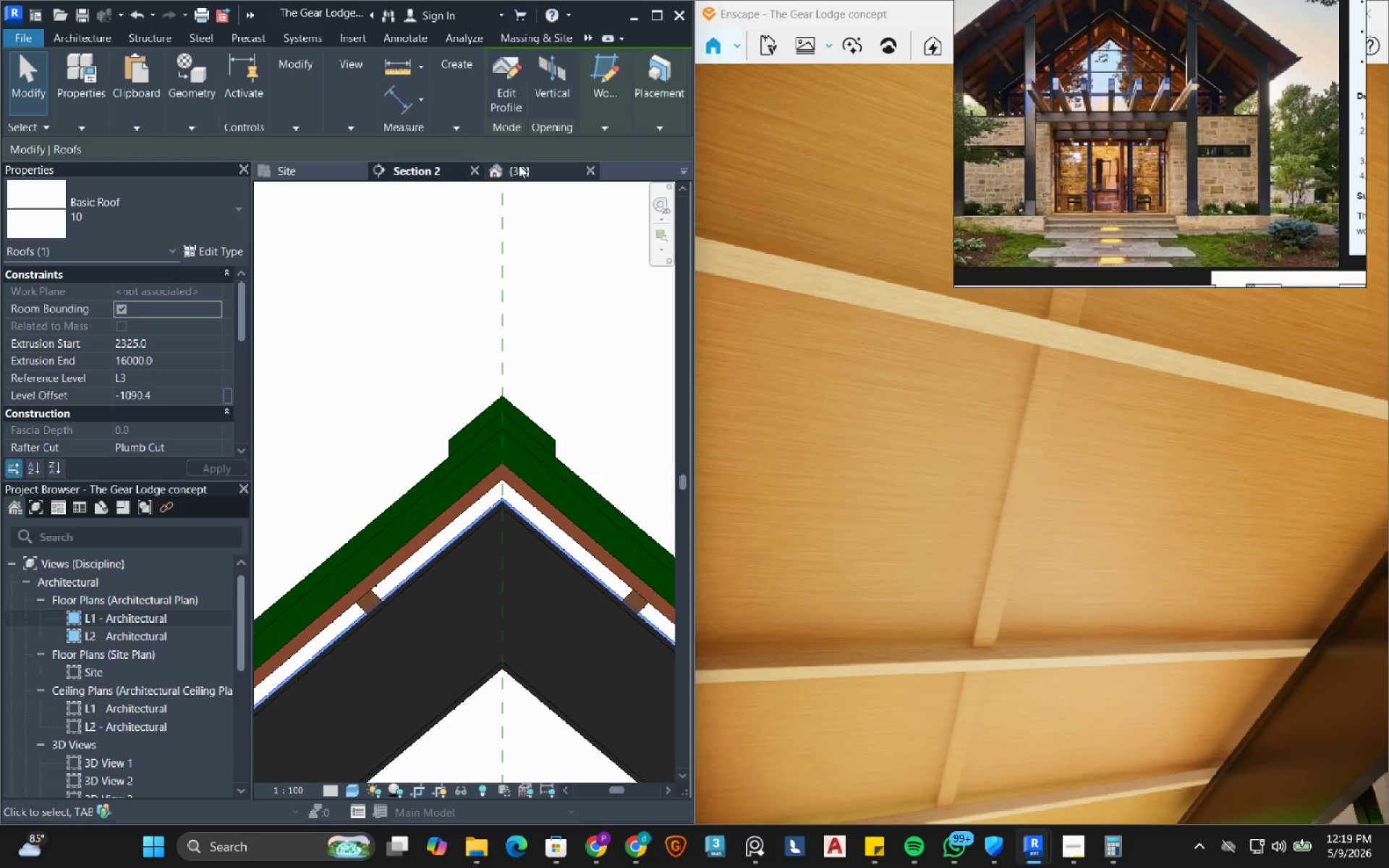 
left_click([526, 168])
 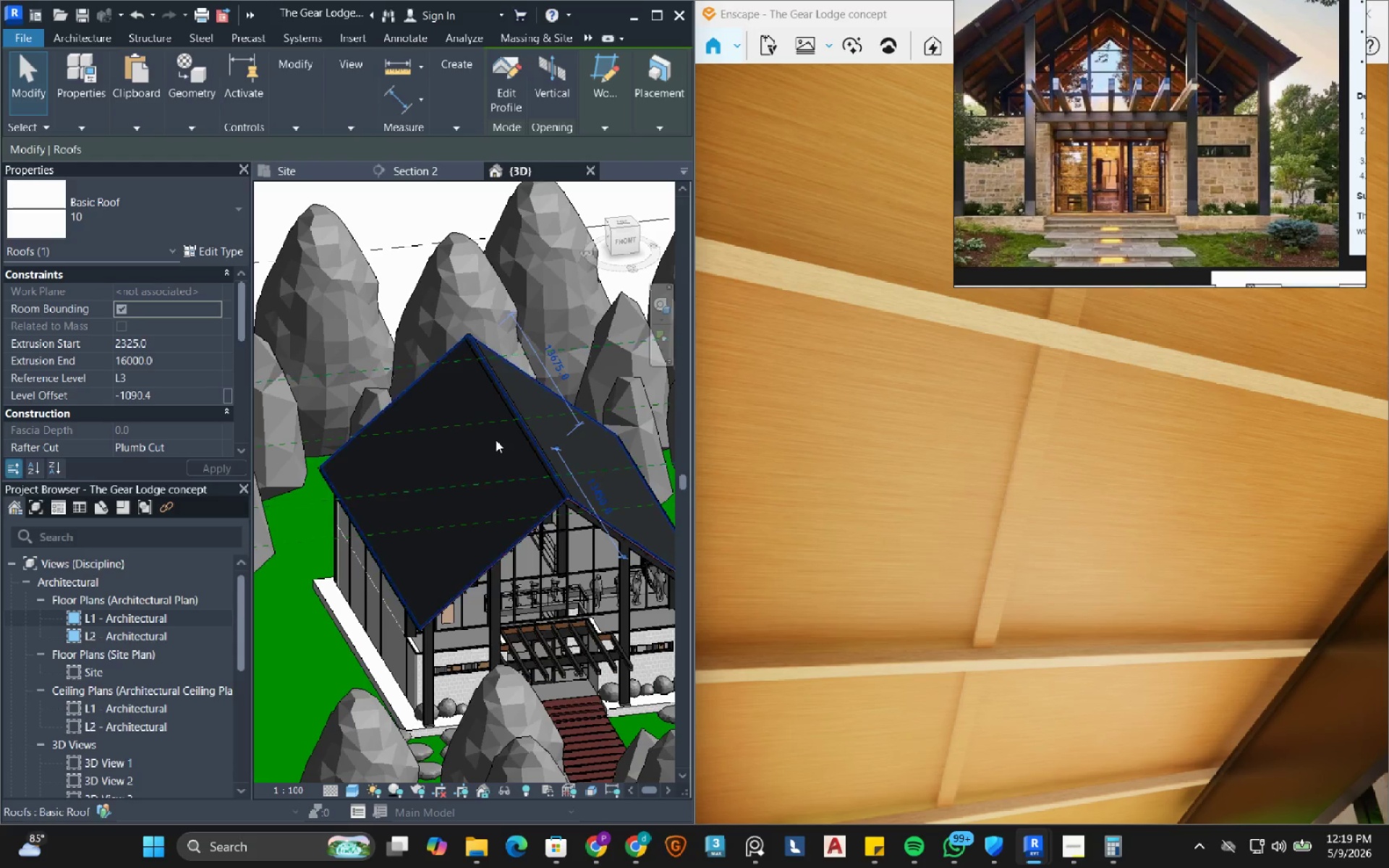 
left_click([498, 449])
 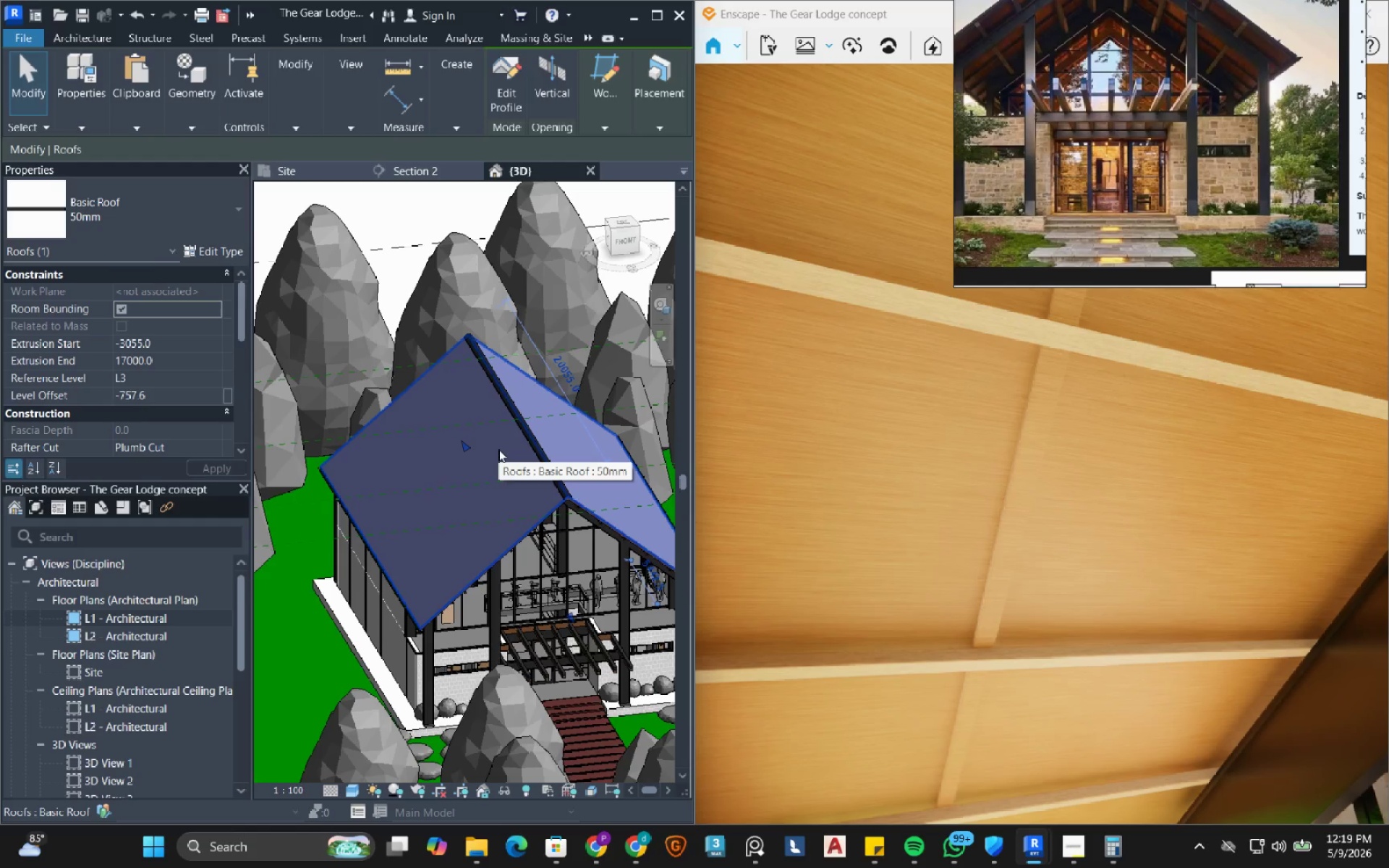 
type(hh)
 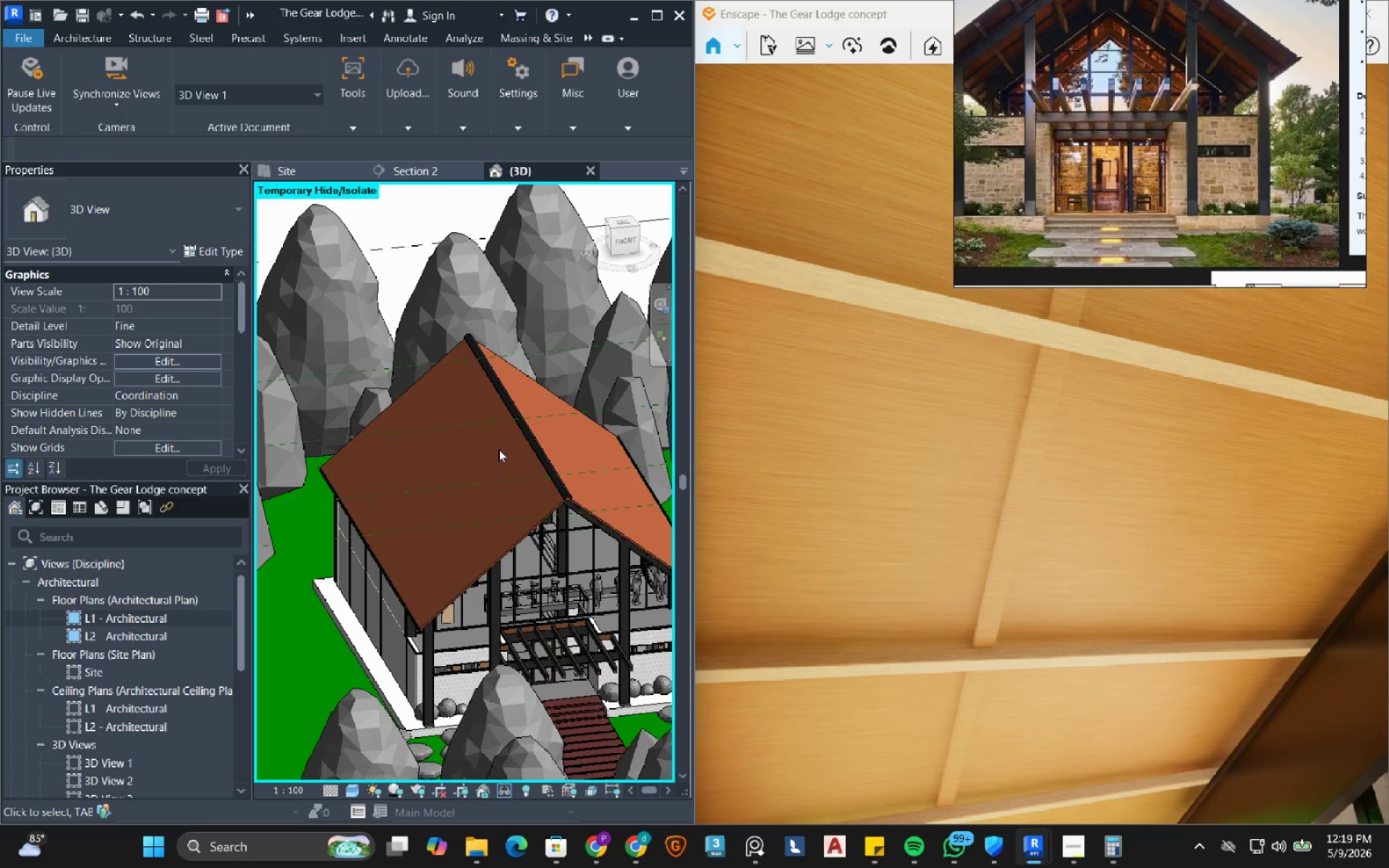 
left_click([498, 449])
 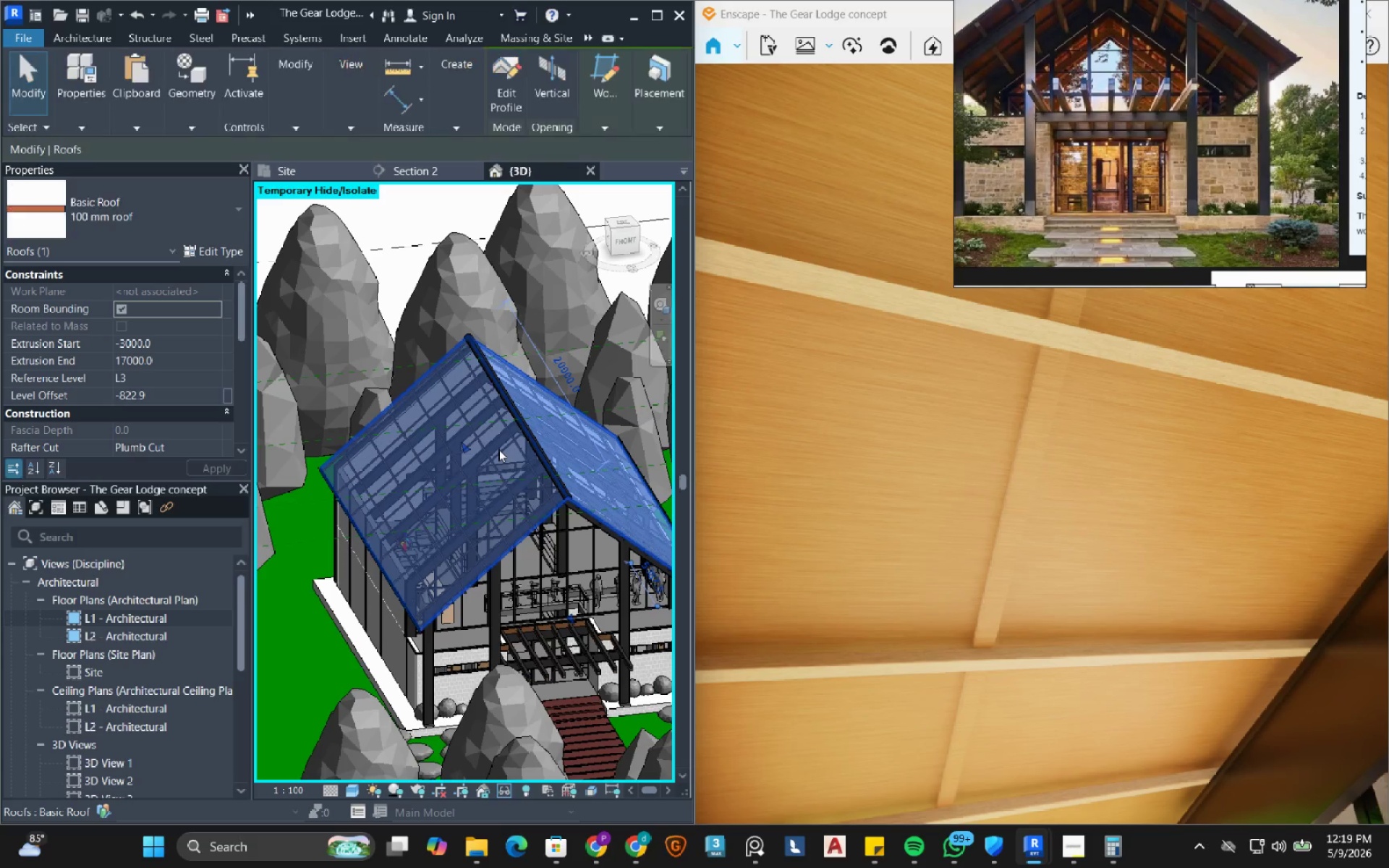 
type(hh)
 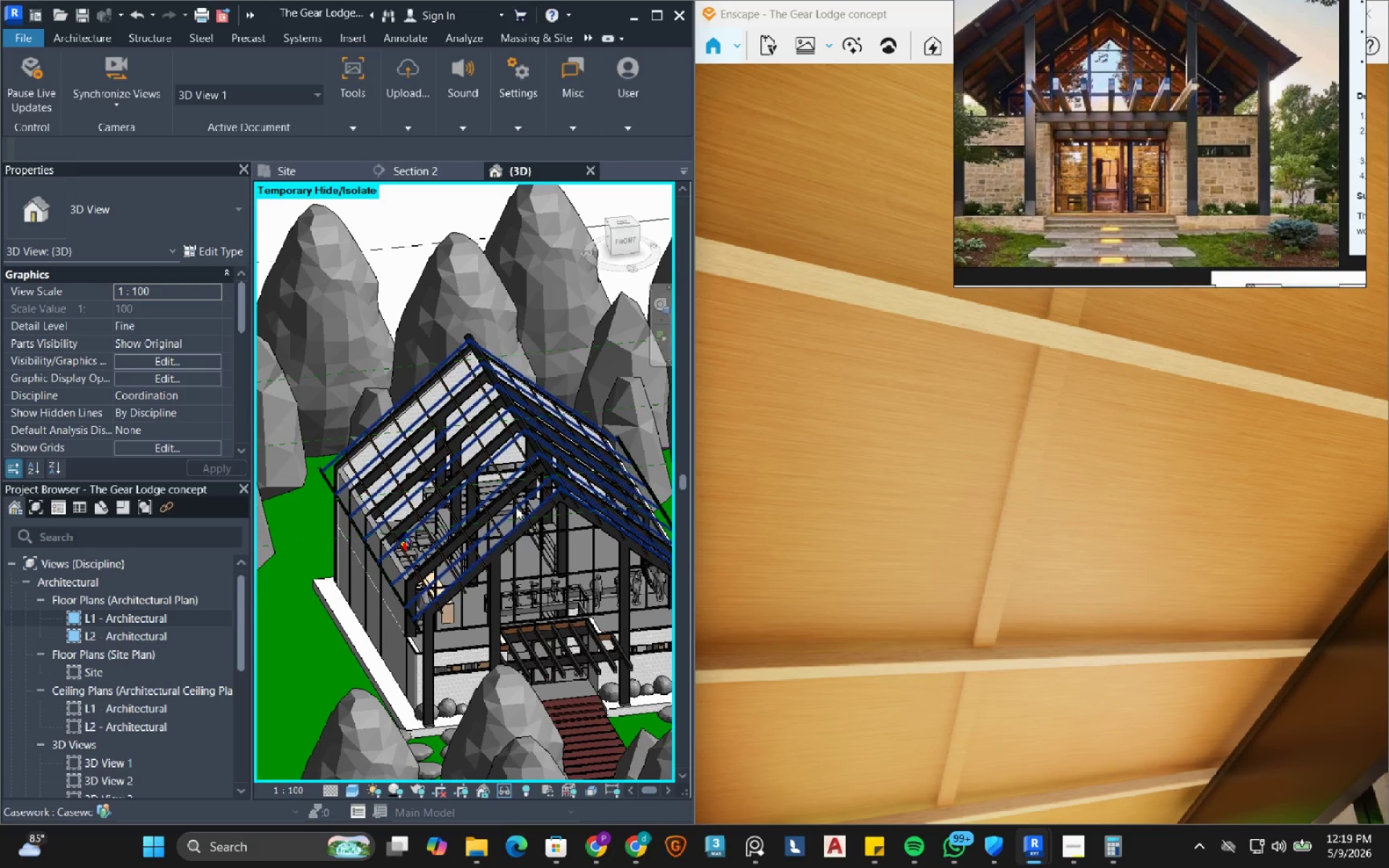 
scroll: coordinate [509, 514], scroll_direction: up, amount: 10.0
 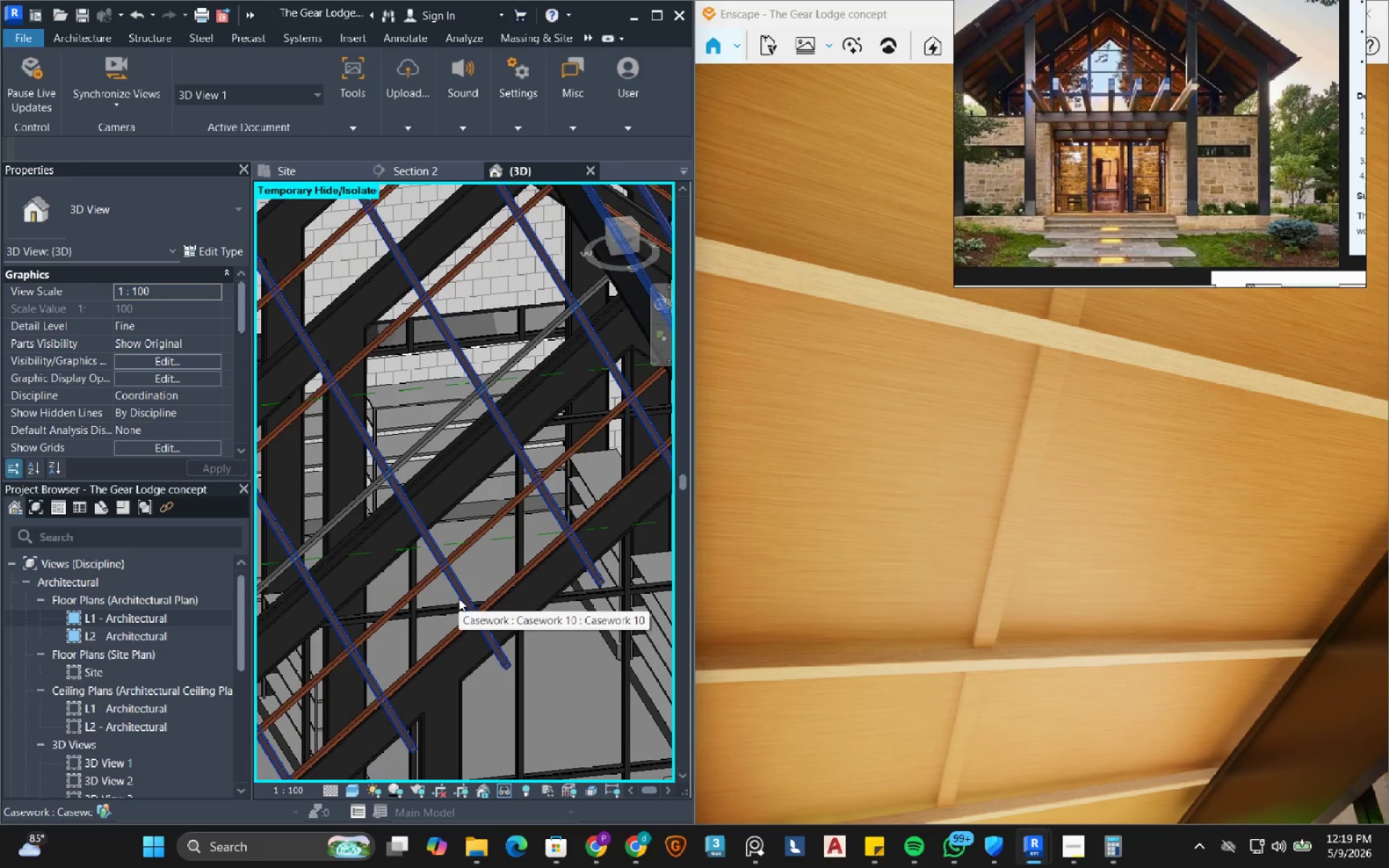 
left_click([459, 598])
 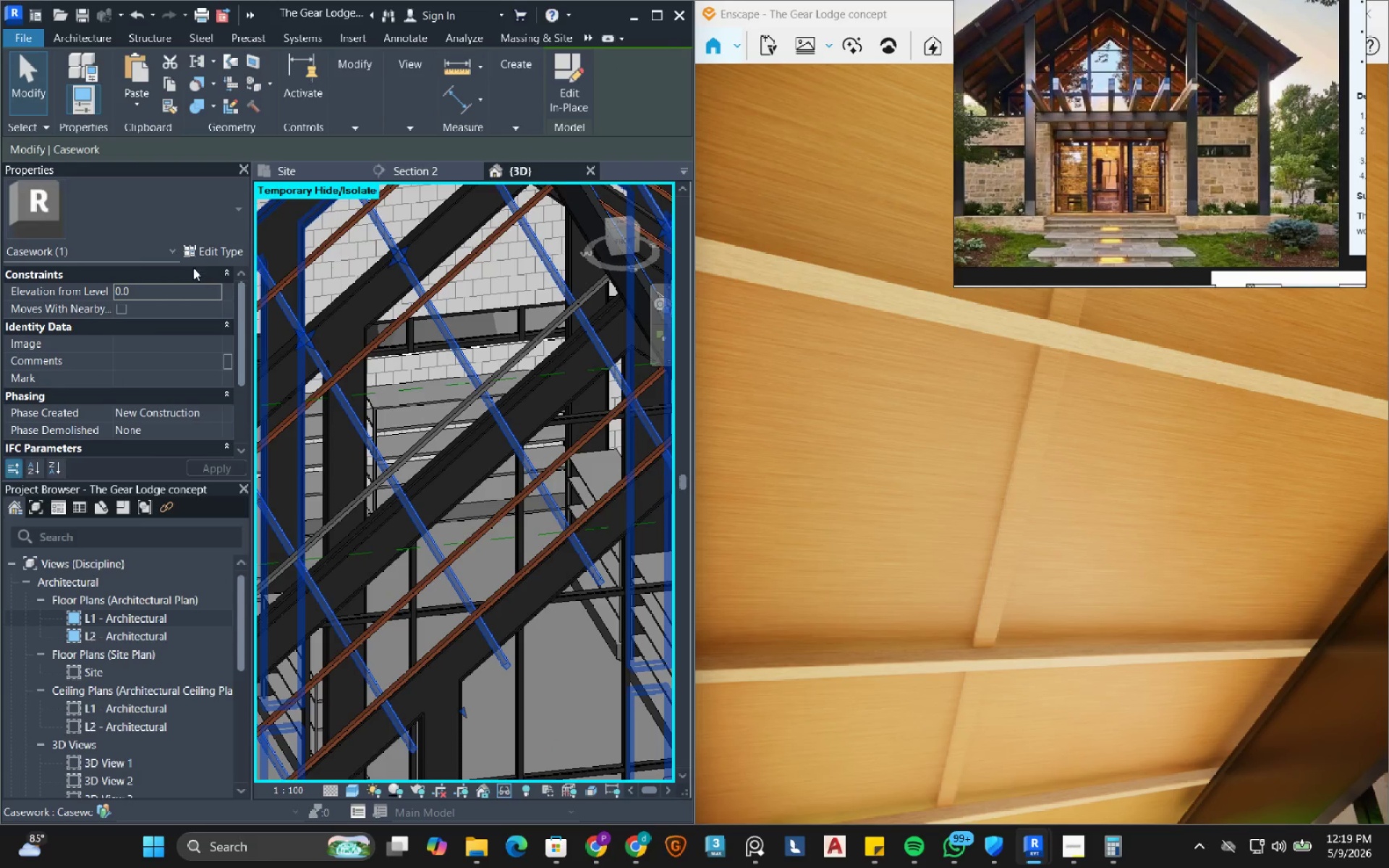 
left_click([220, 250])
 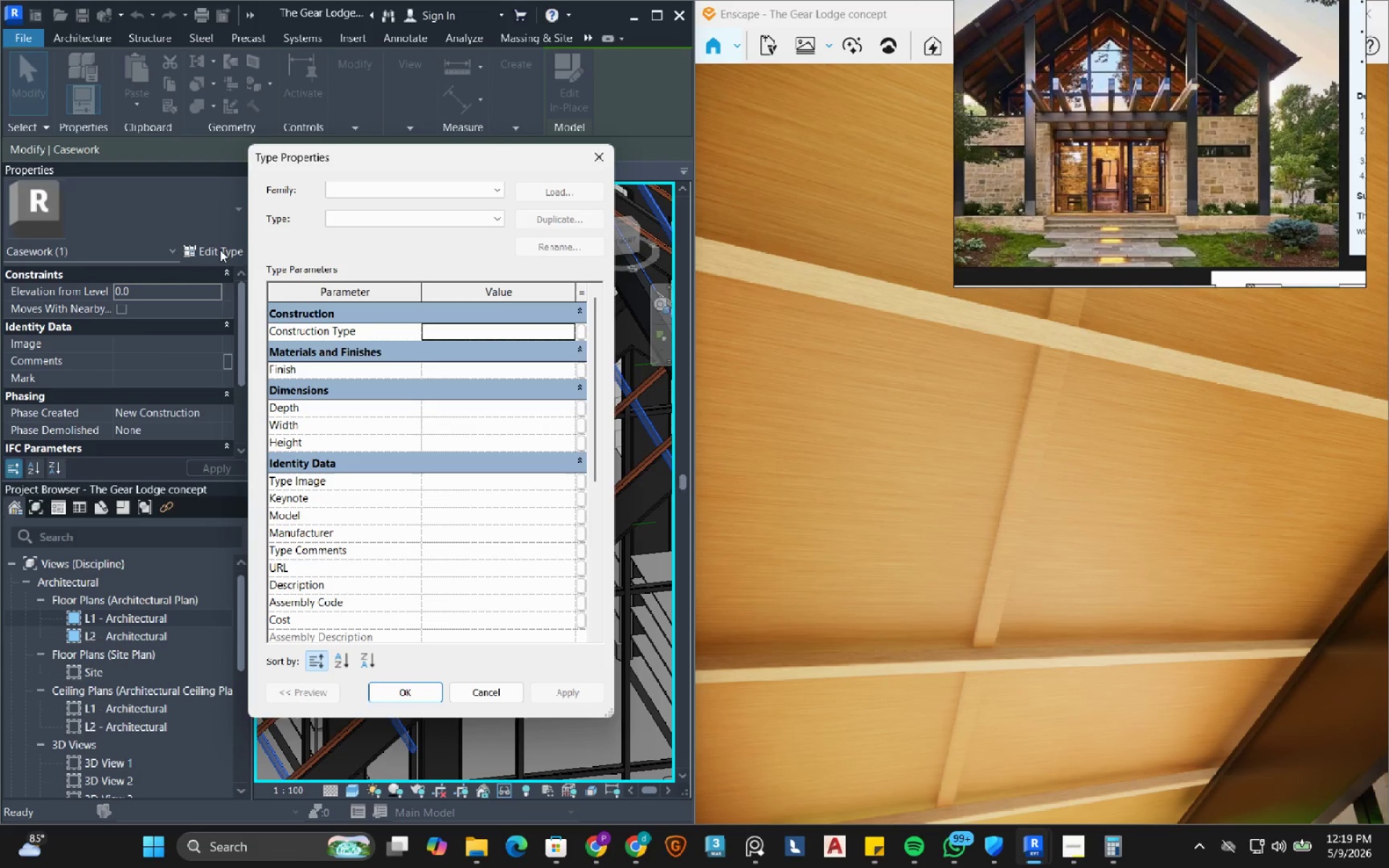 
key(Escape)
 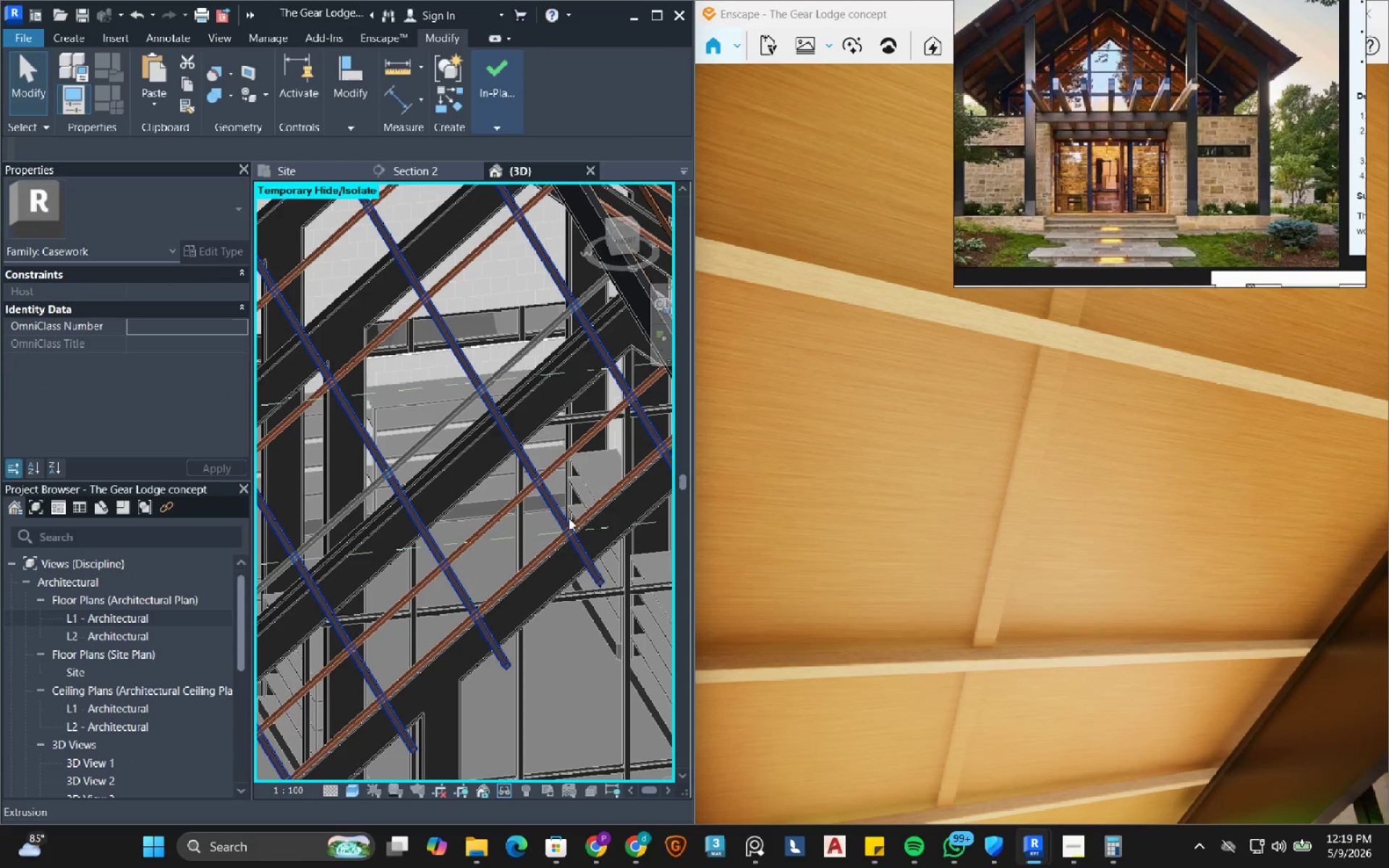 
left_click([553, 511])
 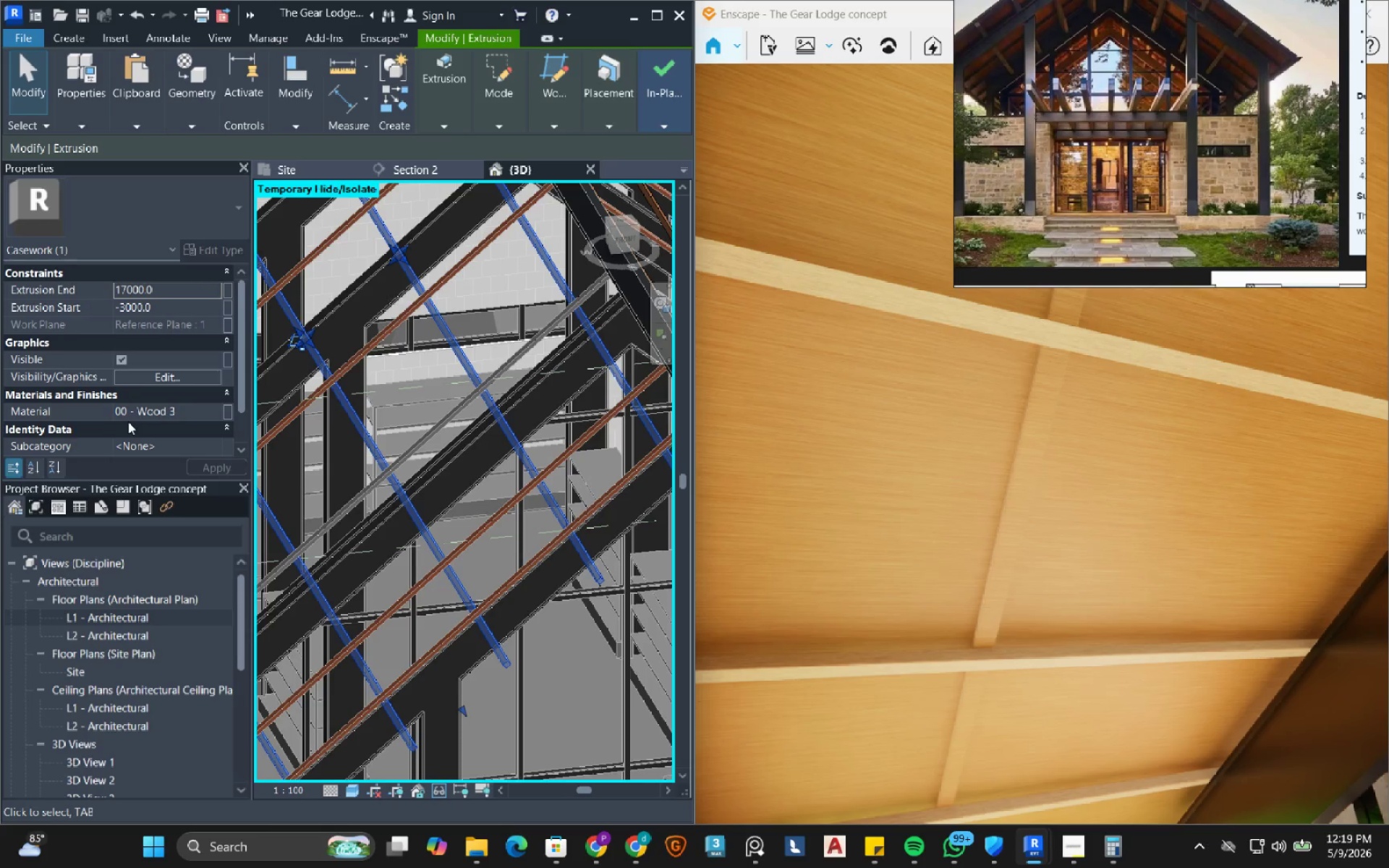 
key(Escape)
 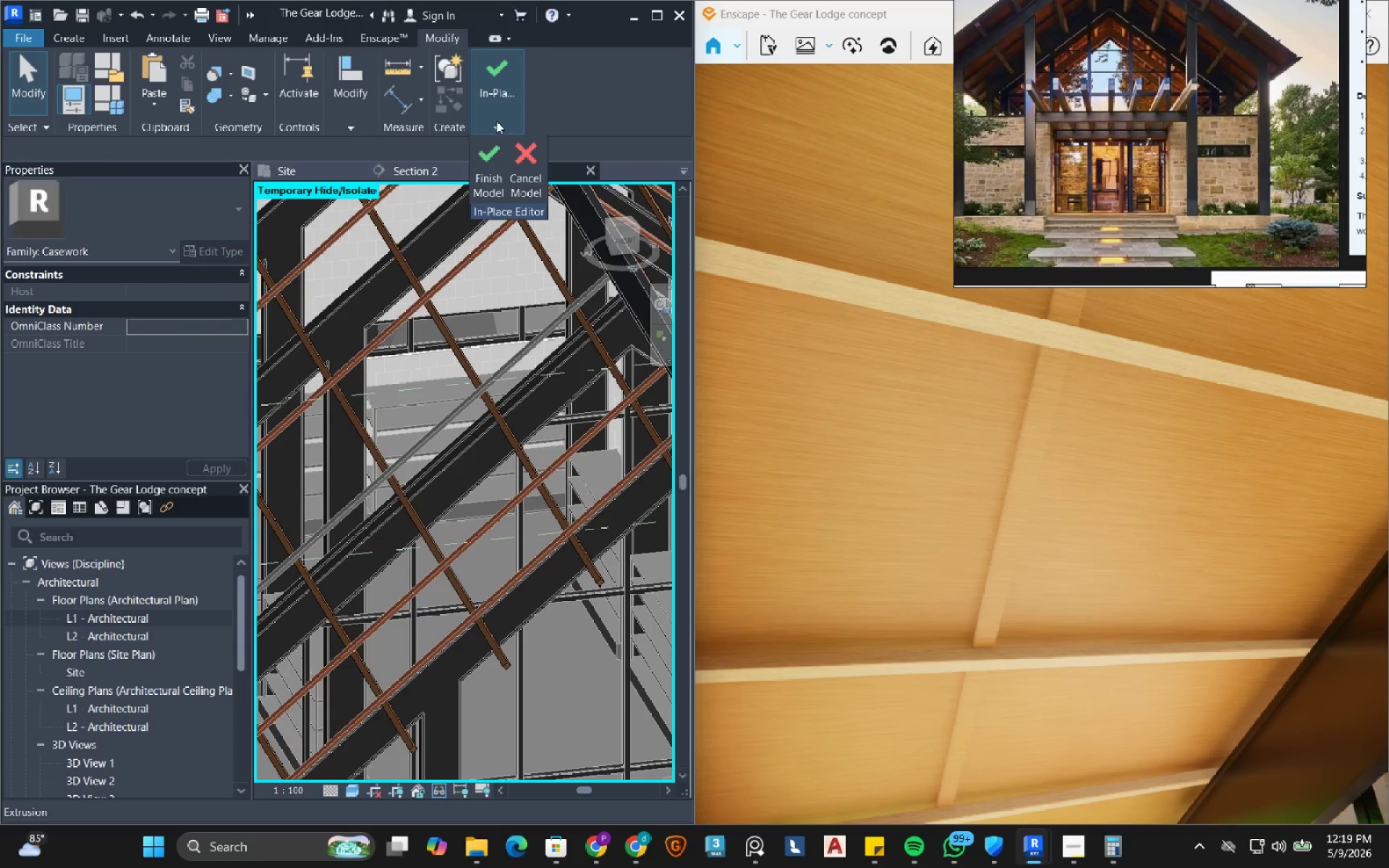 
left_click([483, 171])
 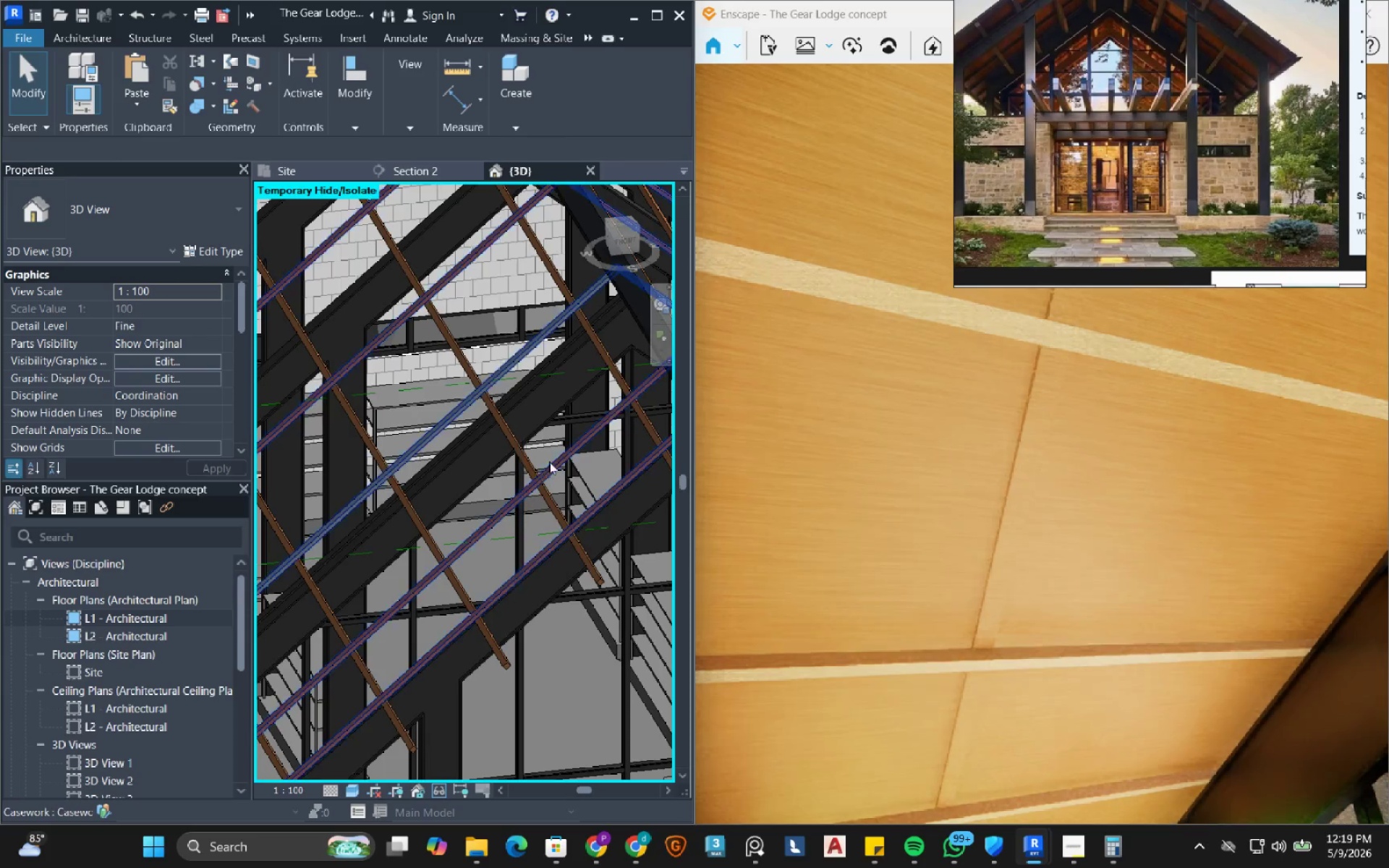 
left_click([564, 453])
 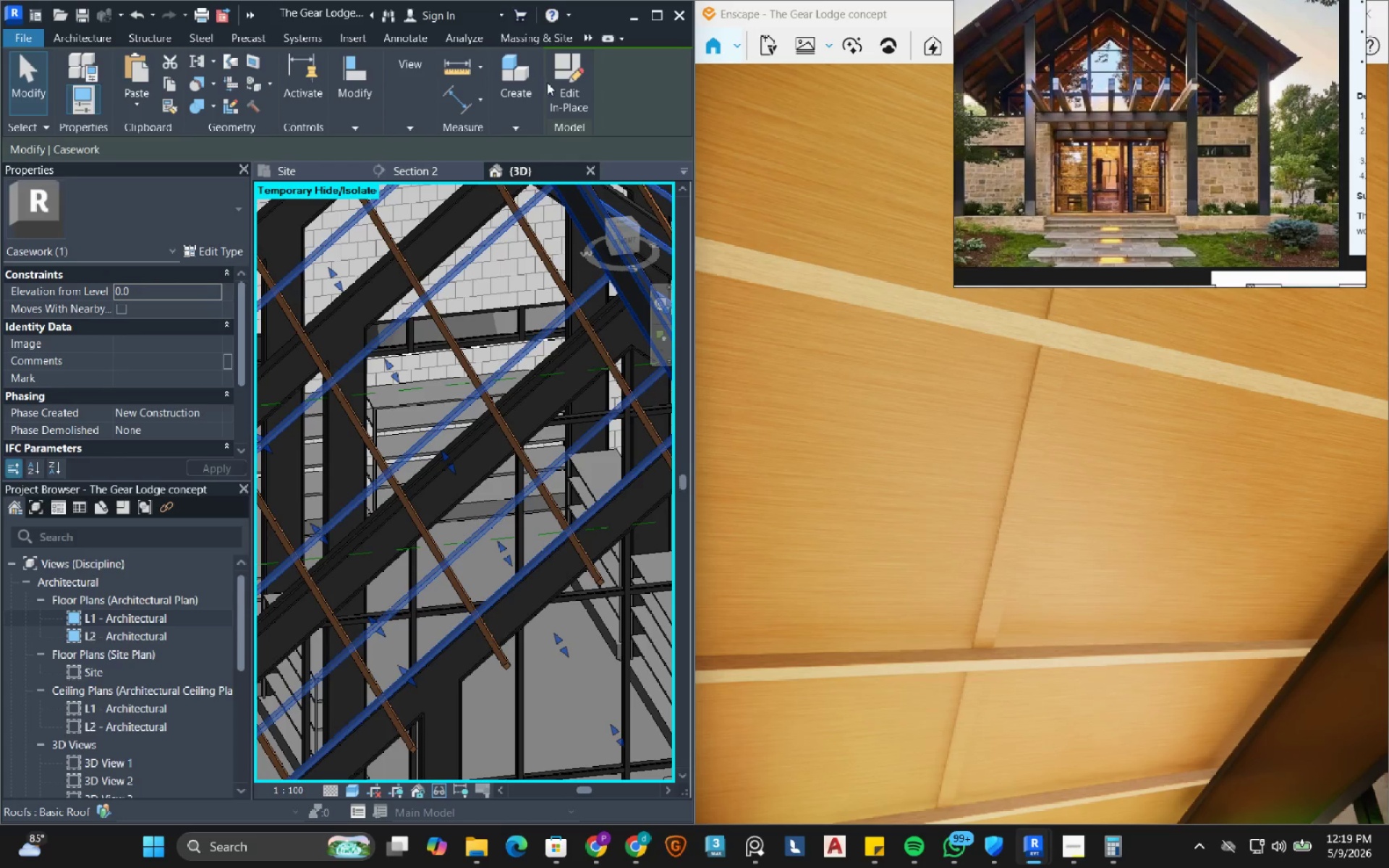 
left_click([561, 87])
 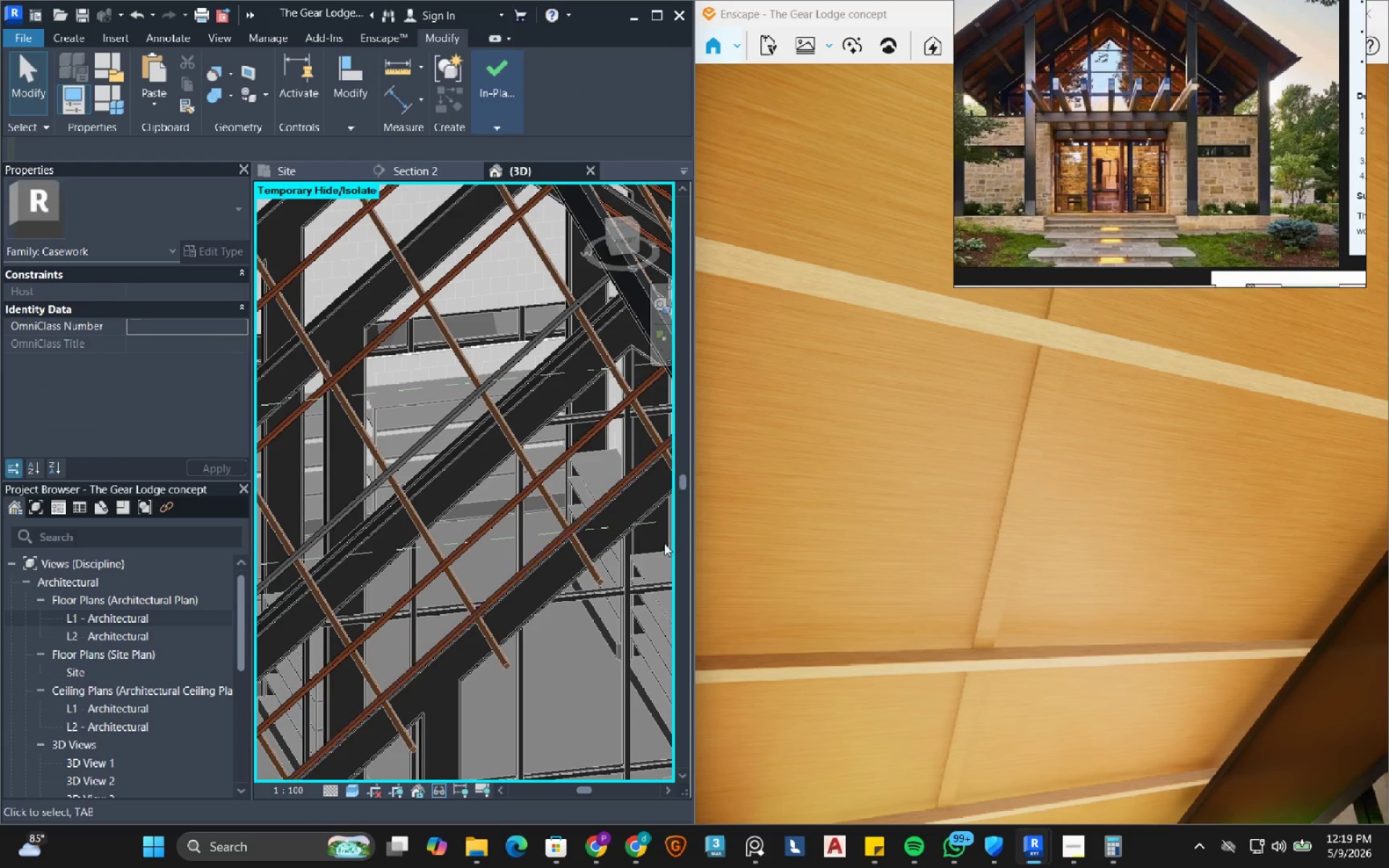 
left_click([592, 496])
 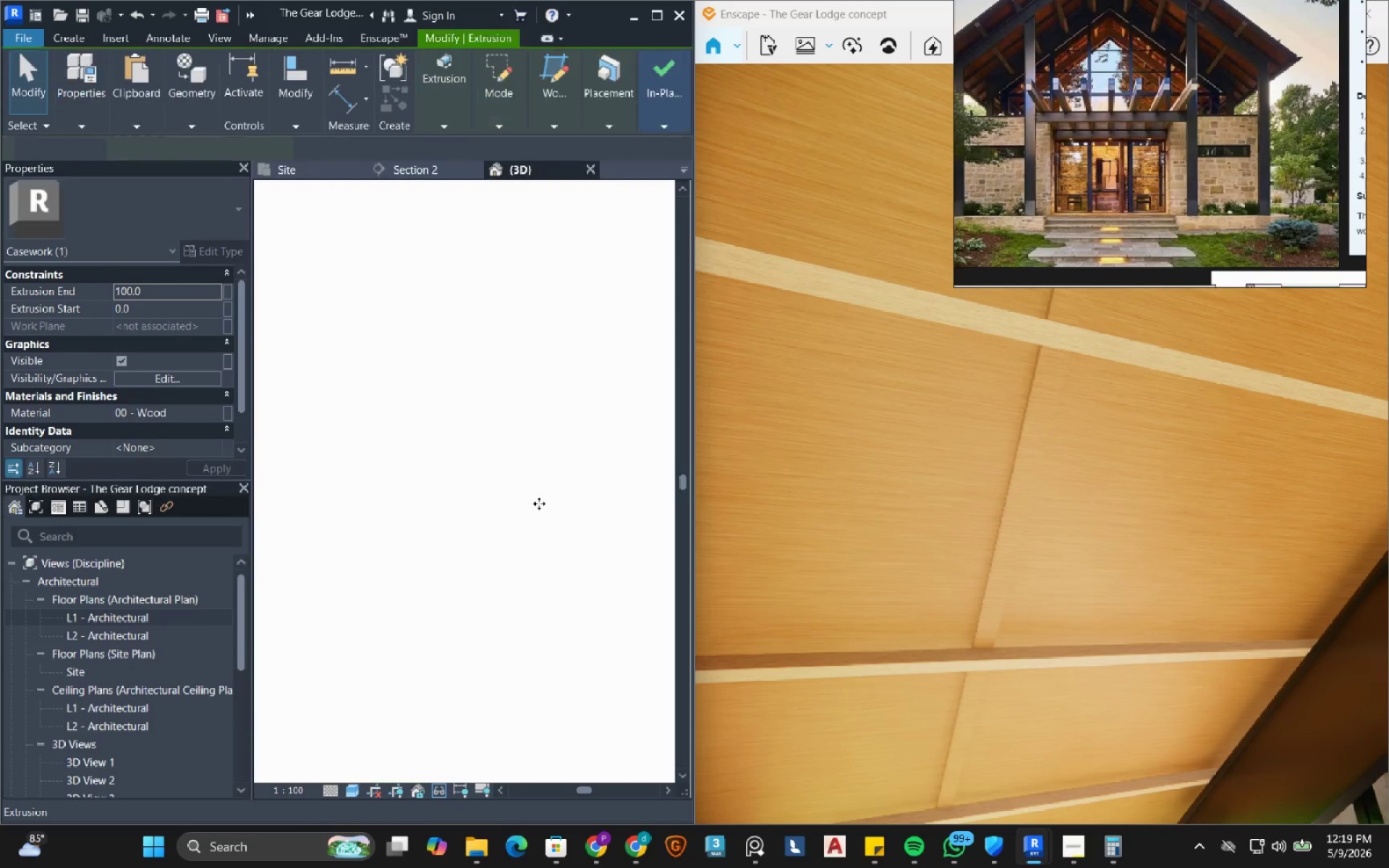 
hold_key(key=ShiftLeft, duration=0.47)
 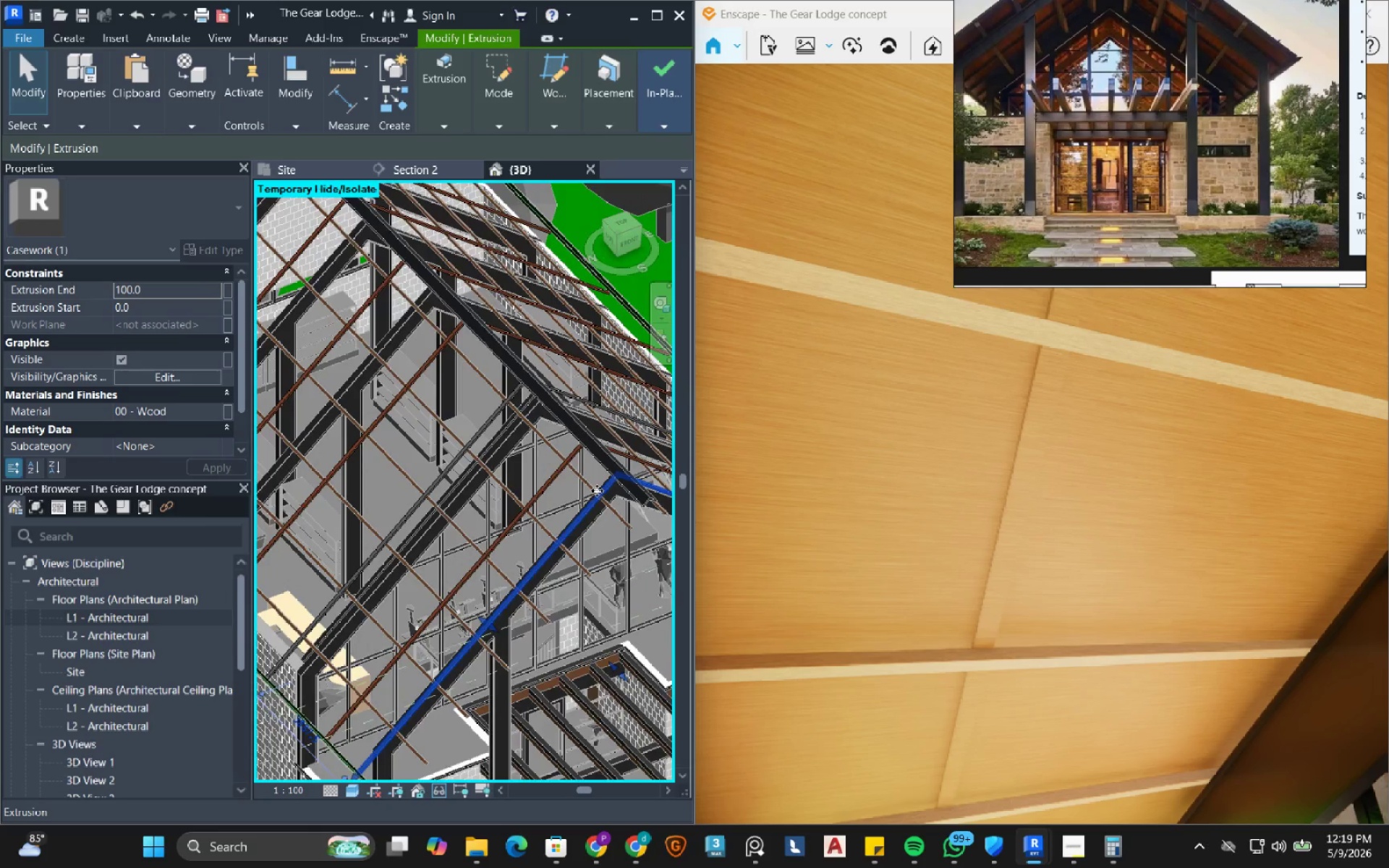 
scroll: coordinate [531, 505], scroll_direction: down, amount: 5.0
 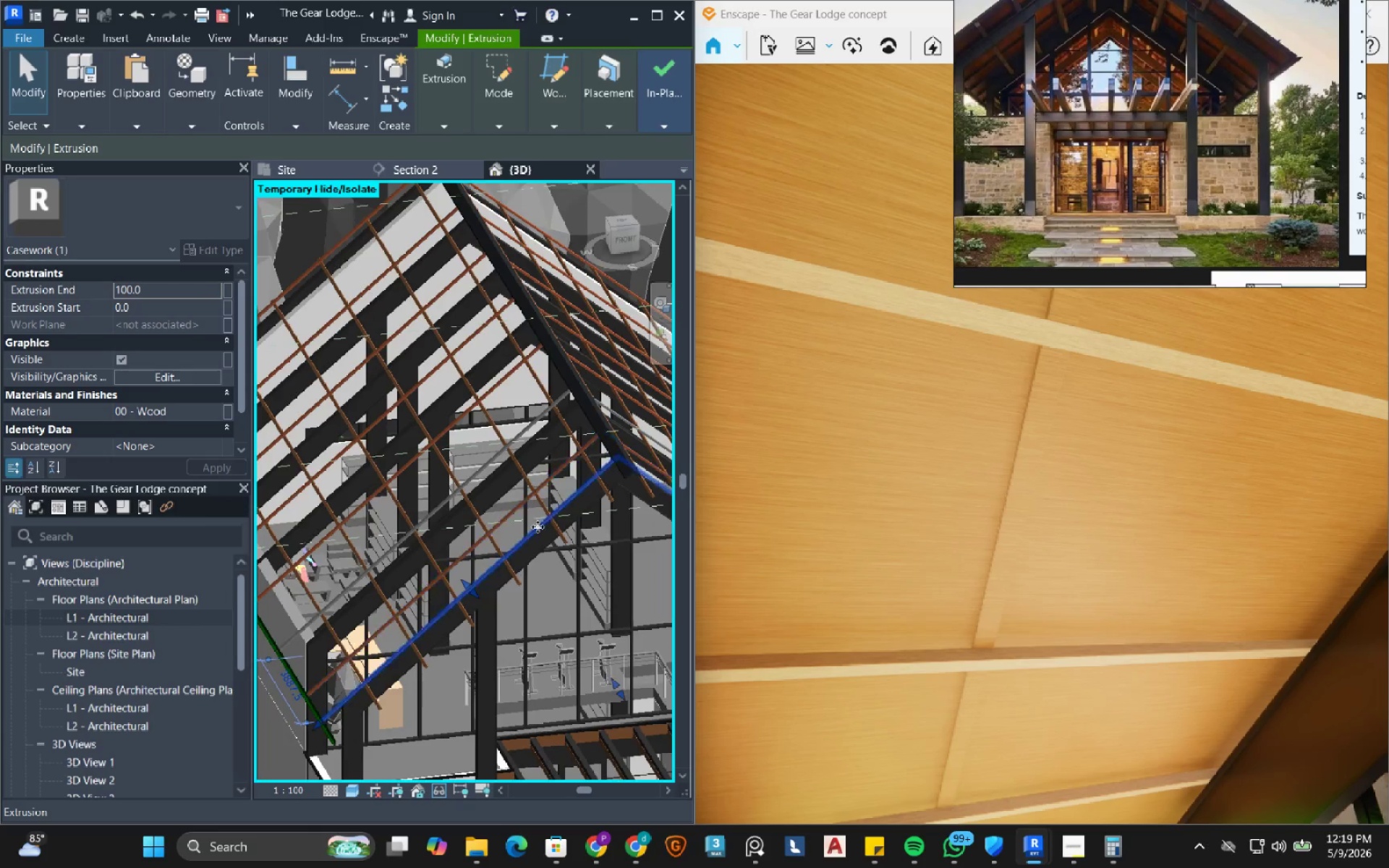 
scroll: coordinate [585, 488], scroll_direction: up, amount: 4.0
 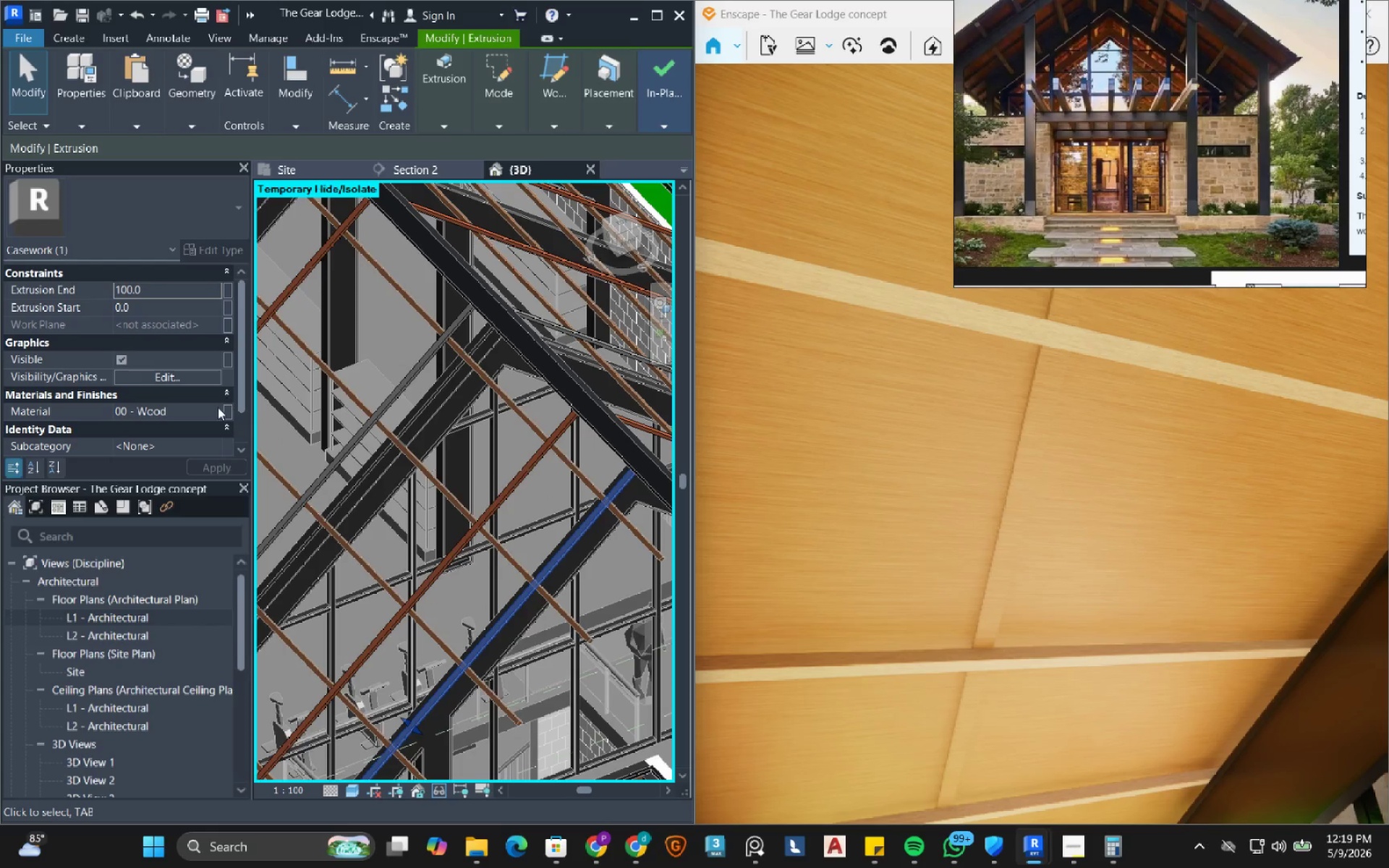 
left_click([215, 408])
 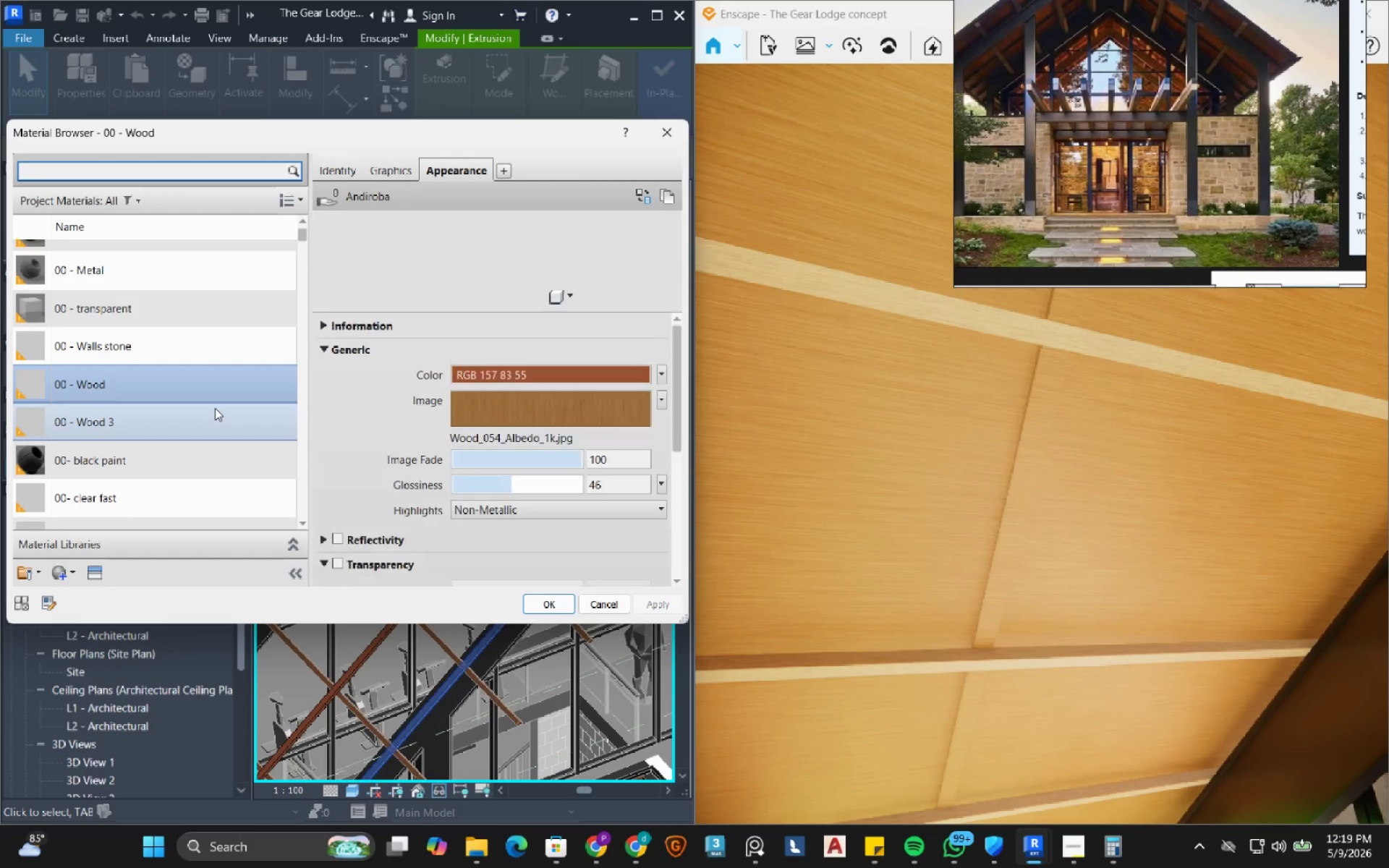 
left_click([208, 414])
 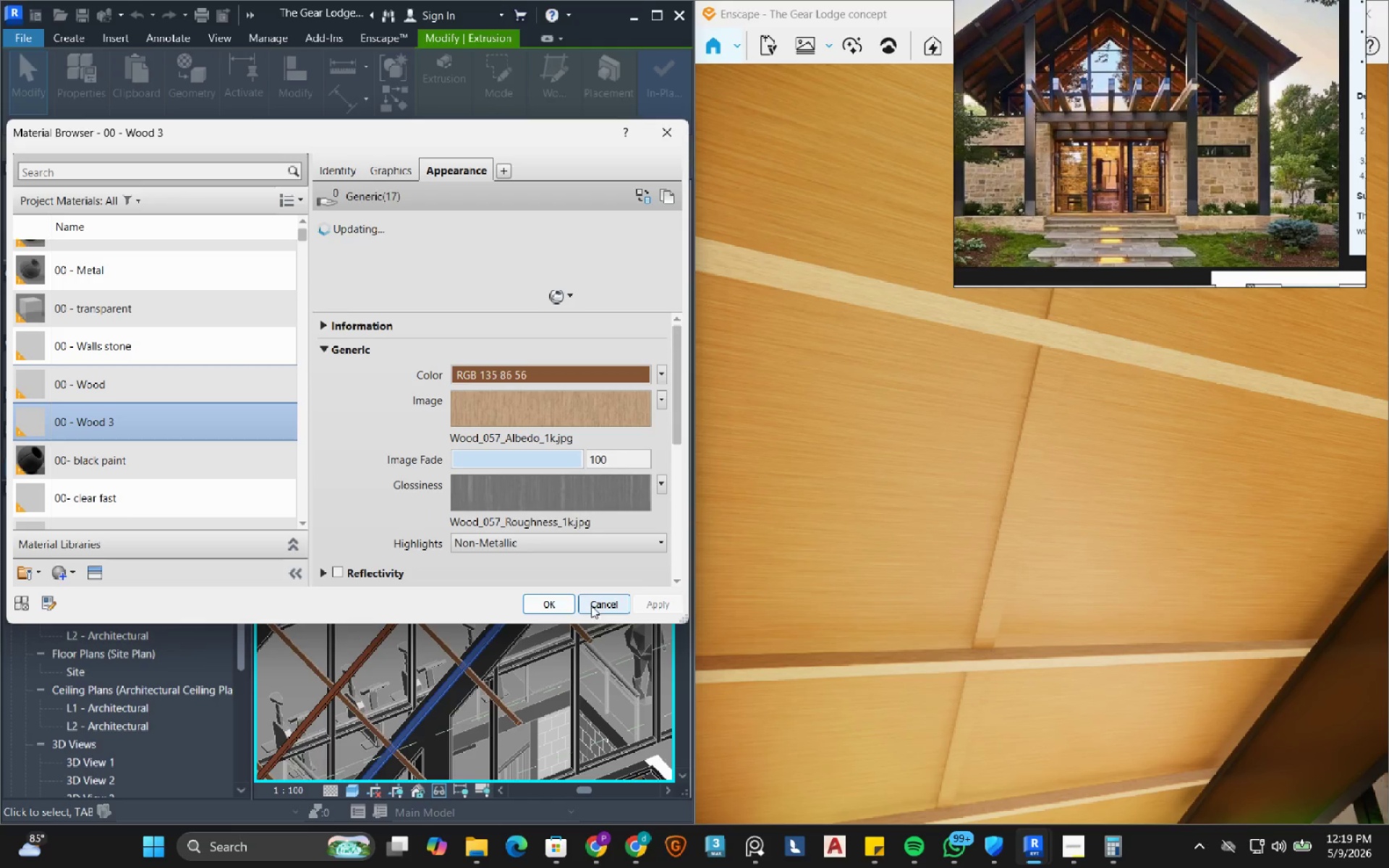 
left_click([561, 601])
 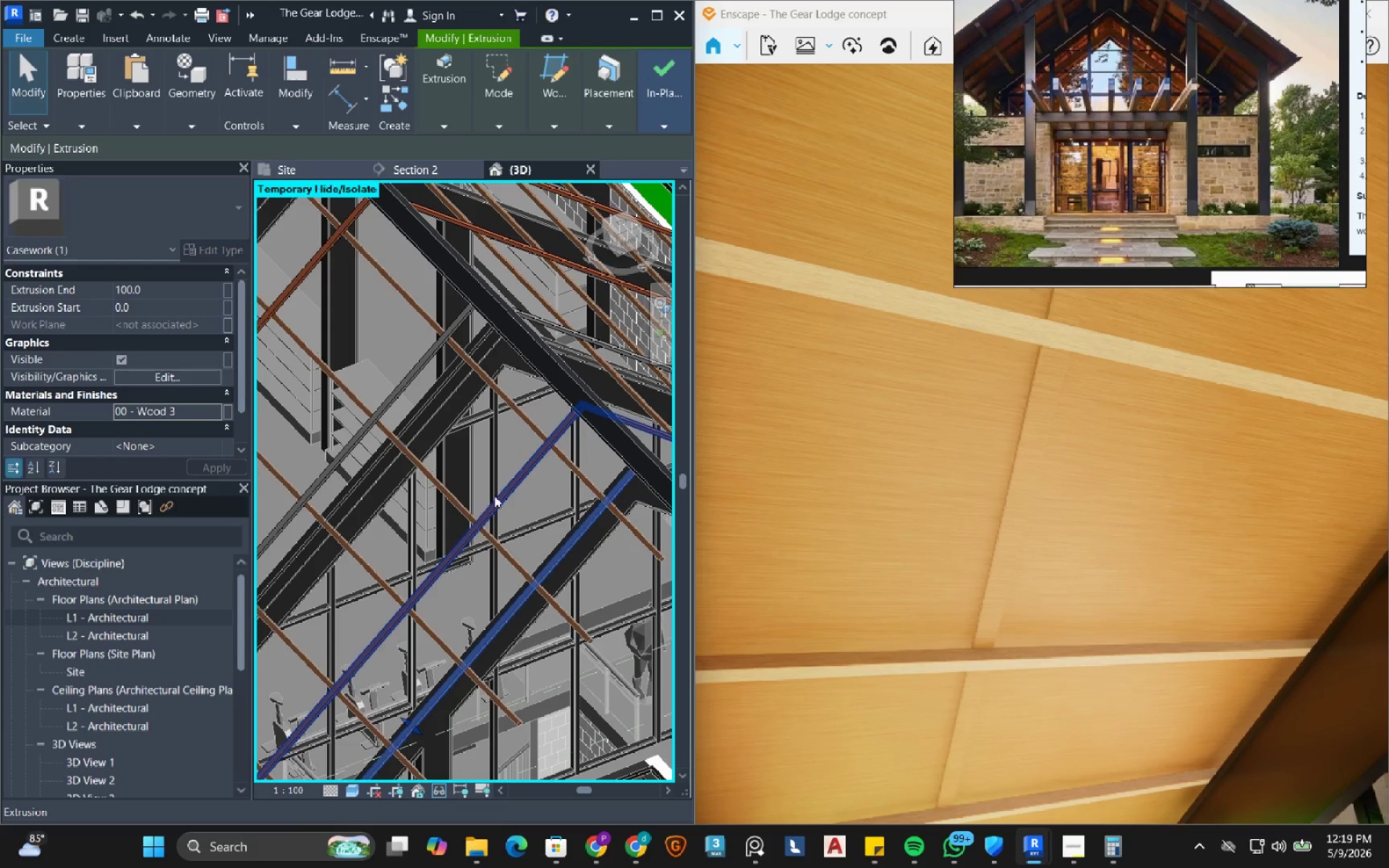 
left_click([496, 494])
 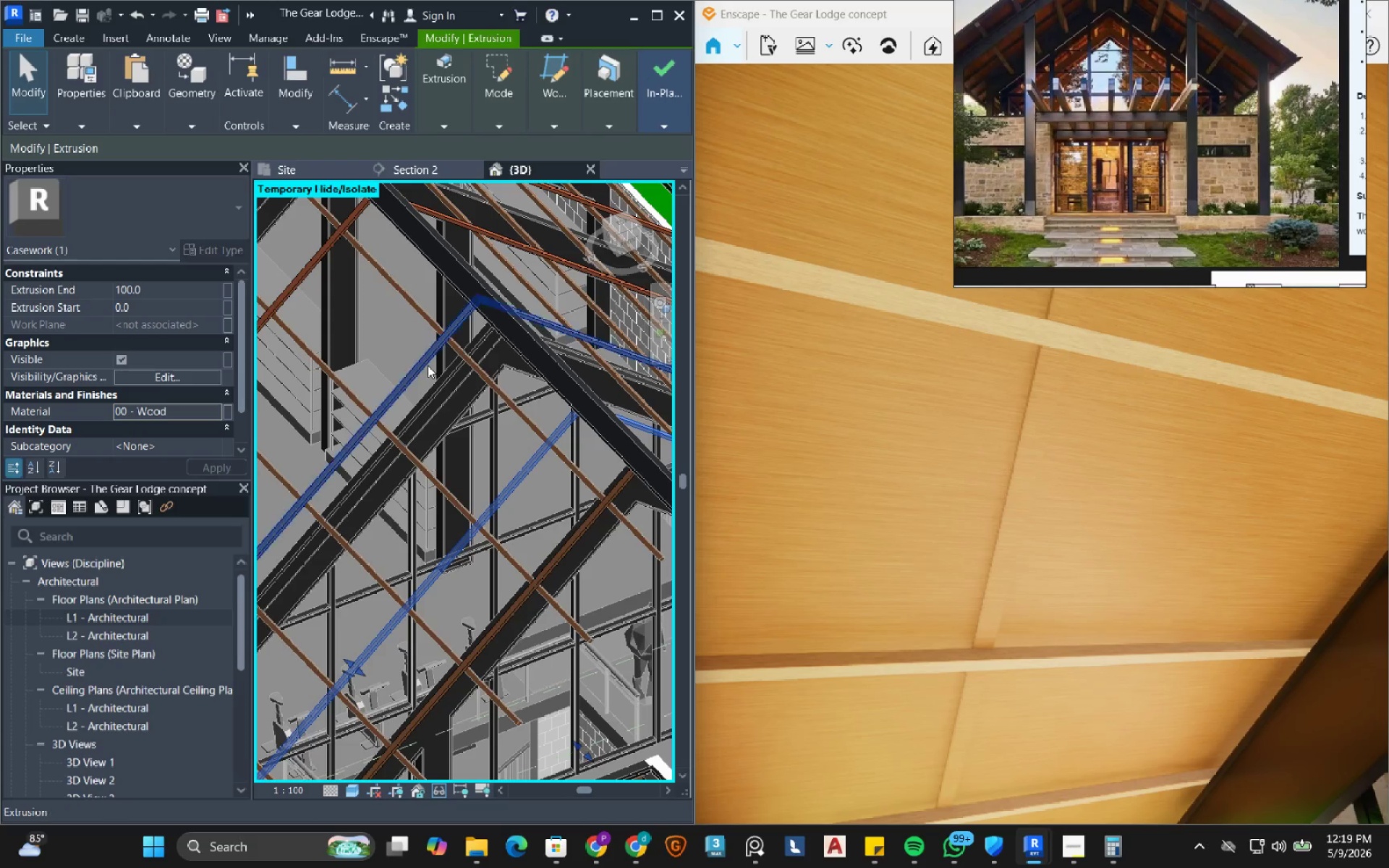 
hold_key(key=ControlLeft, duration=0.5)
left_click([428, 365])
 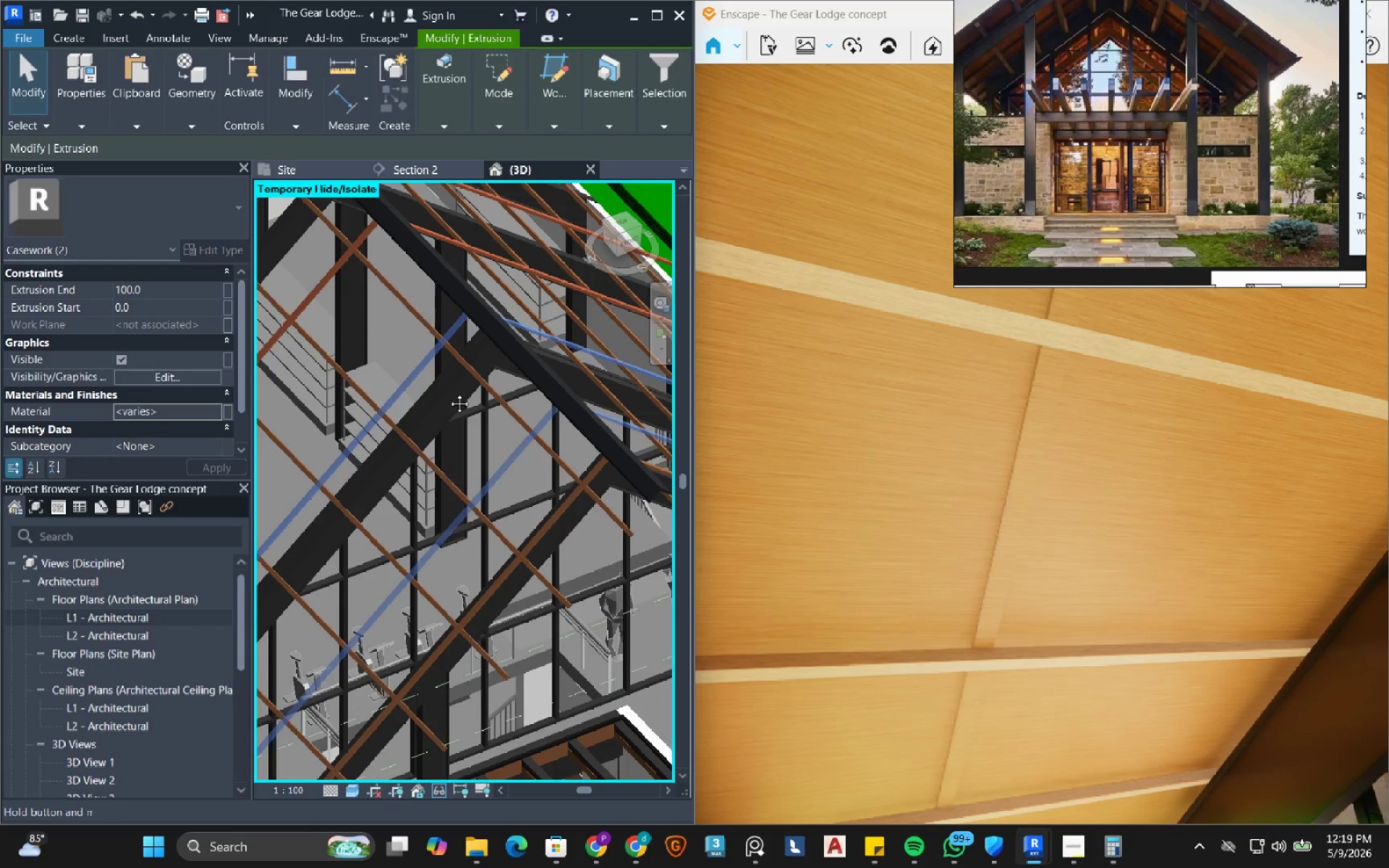 
hold_key(key=ShiftLeft, duration=0.75)
 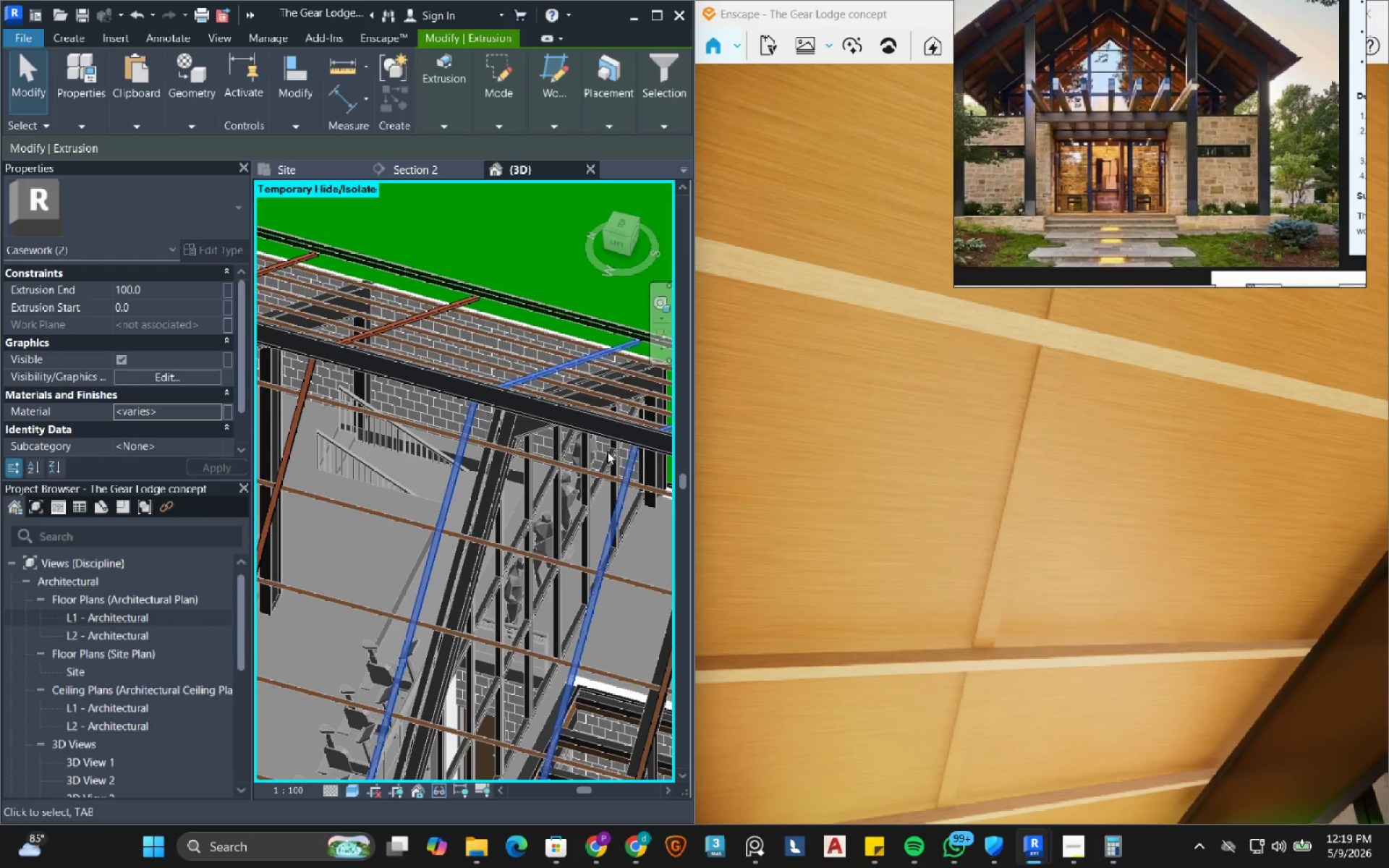 
scroll: coordinate [605, 451], scroll_direction: down, amount: 2.0
 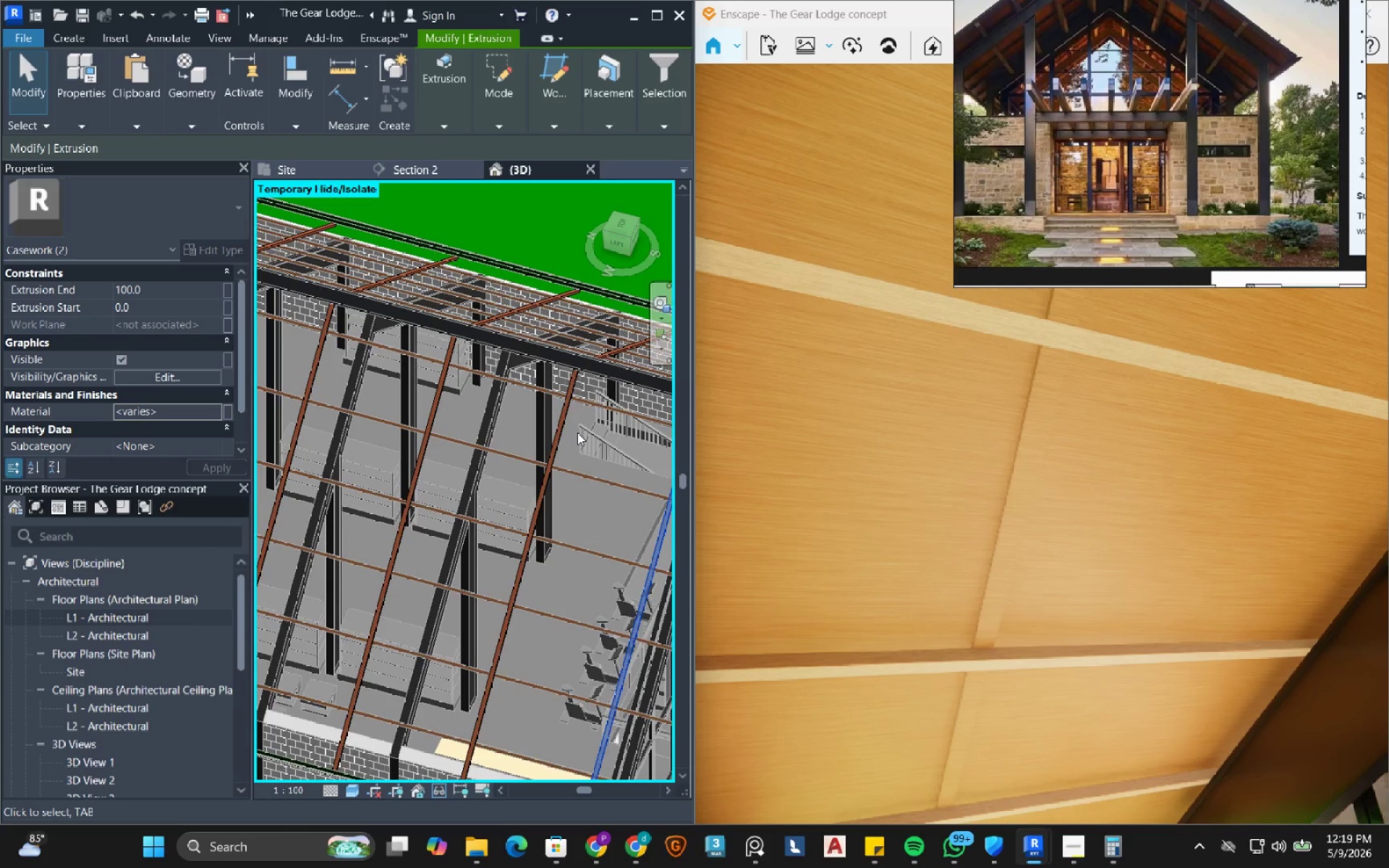 
hold_key(key=ControlLeft, duration=1.28)
left_click([561, 440])
 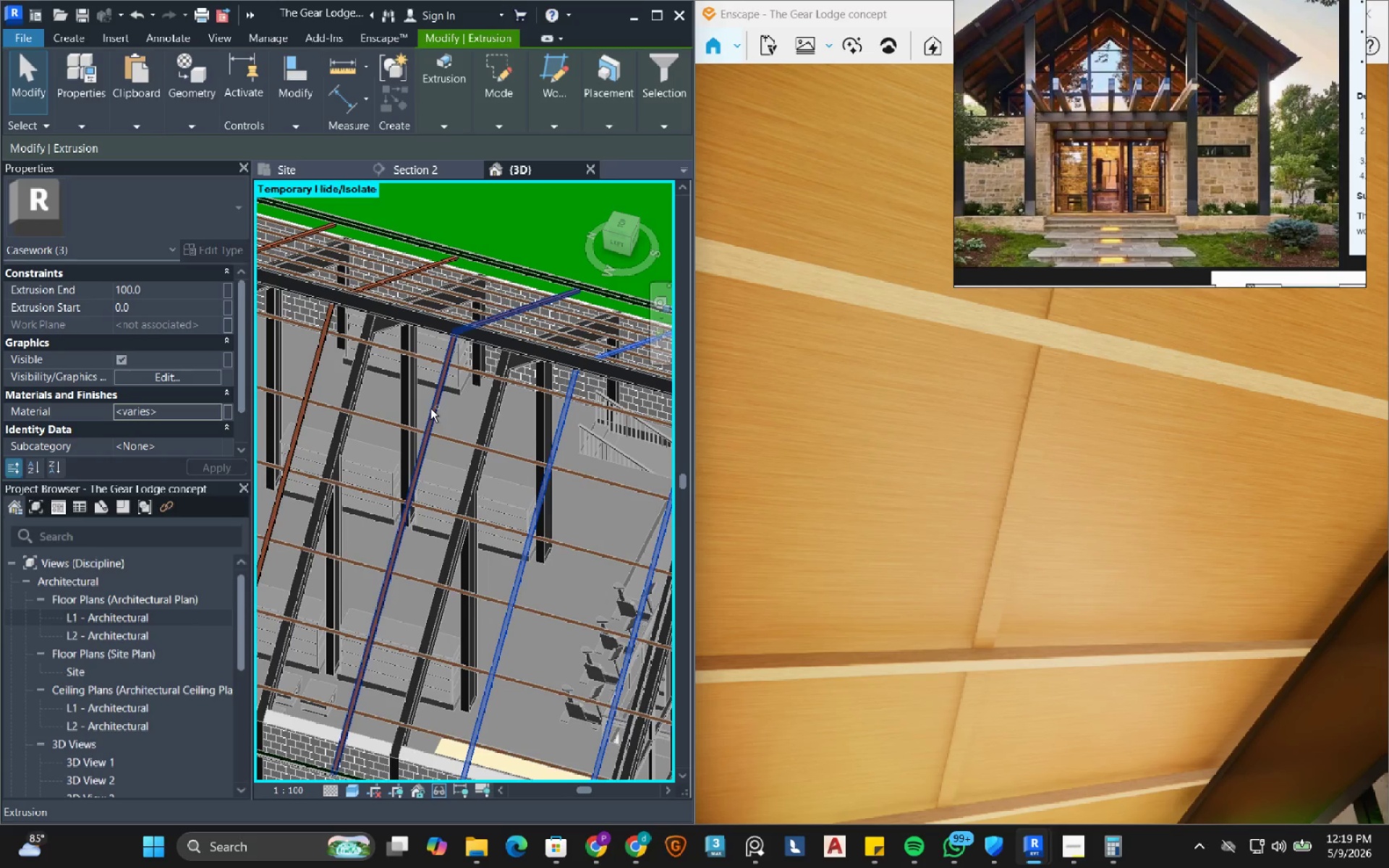 
left_click([430, 409])
 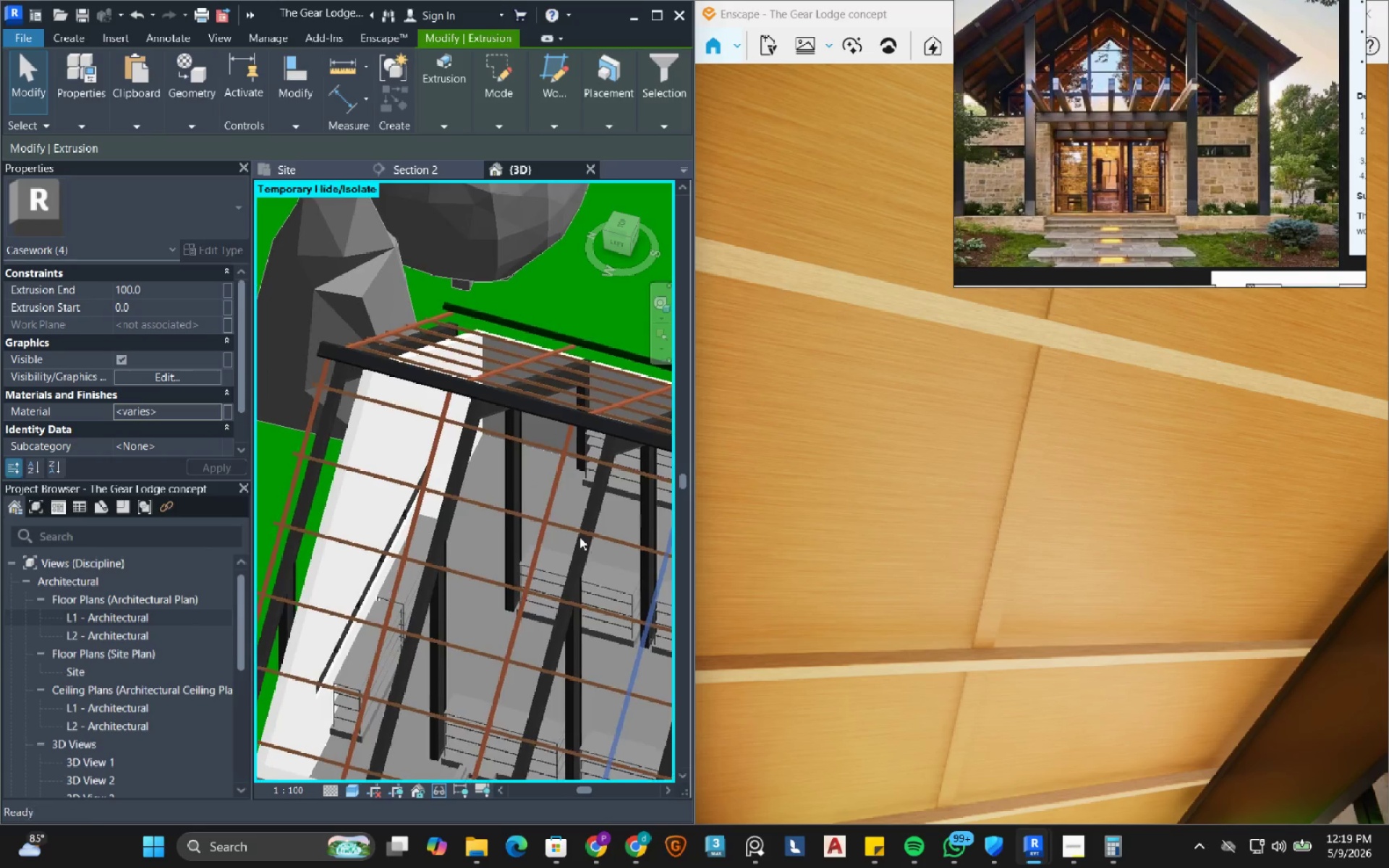 
hold_key(key=ControlLeft, duration=1.61)
left_click([548, 494])
 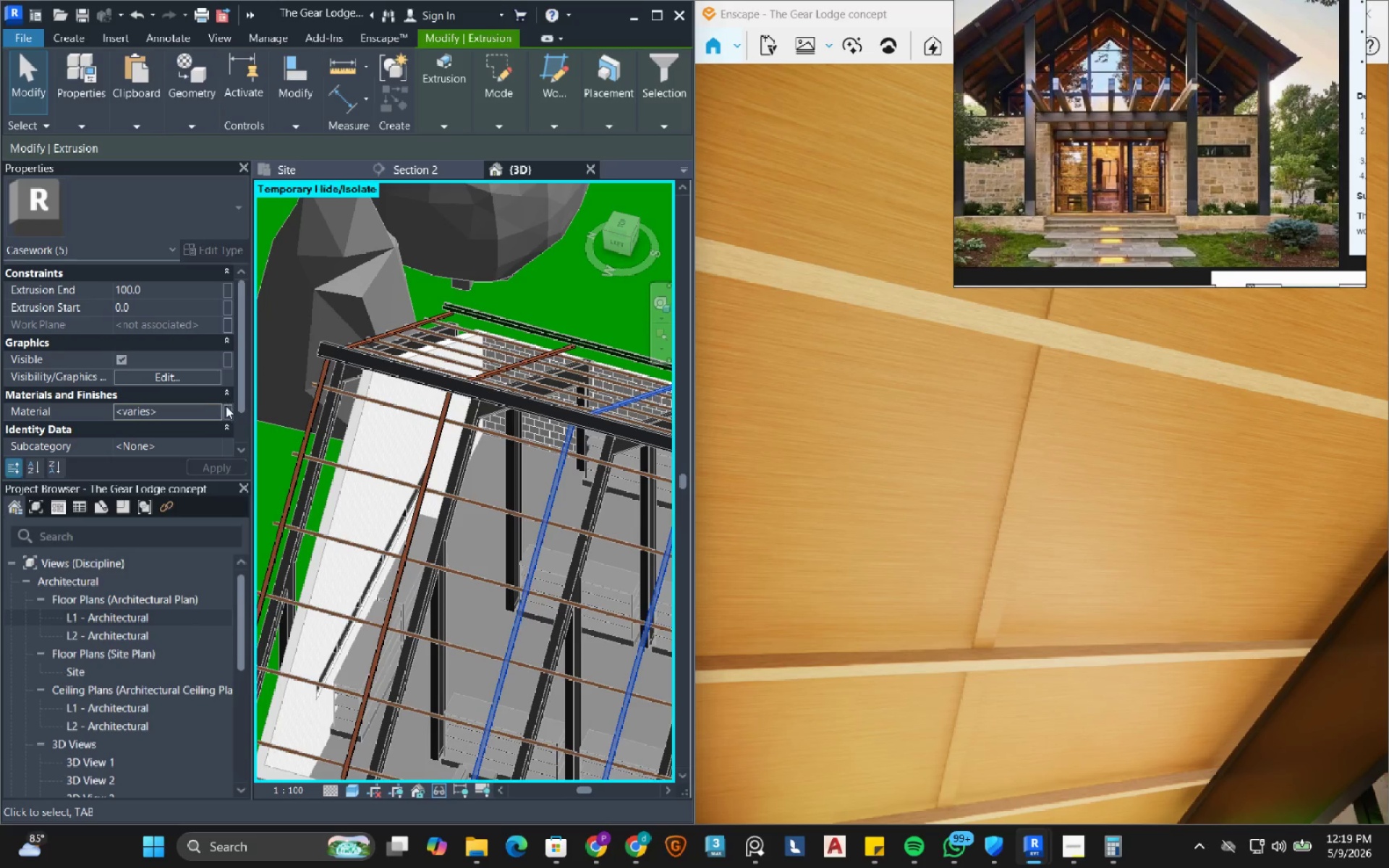 
left_click([220, 408])
 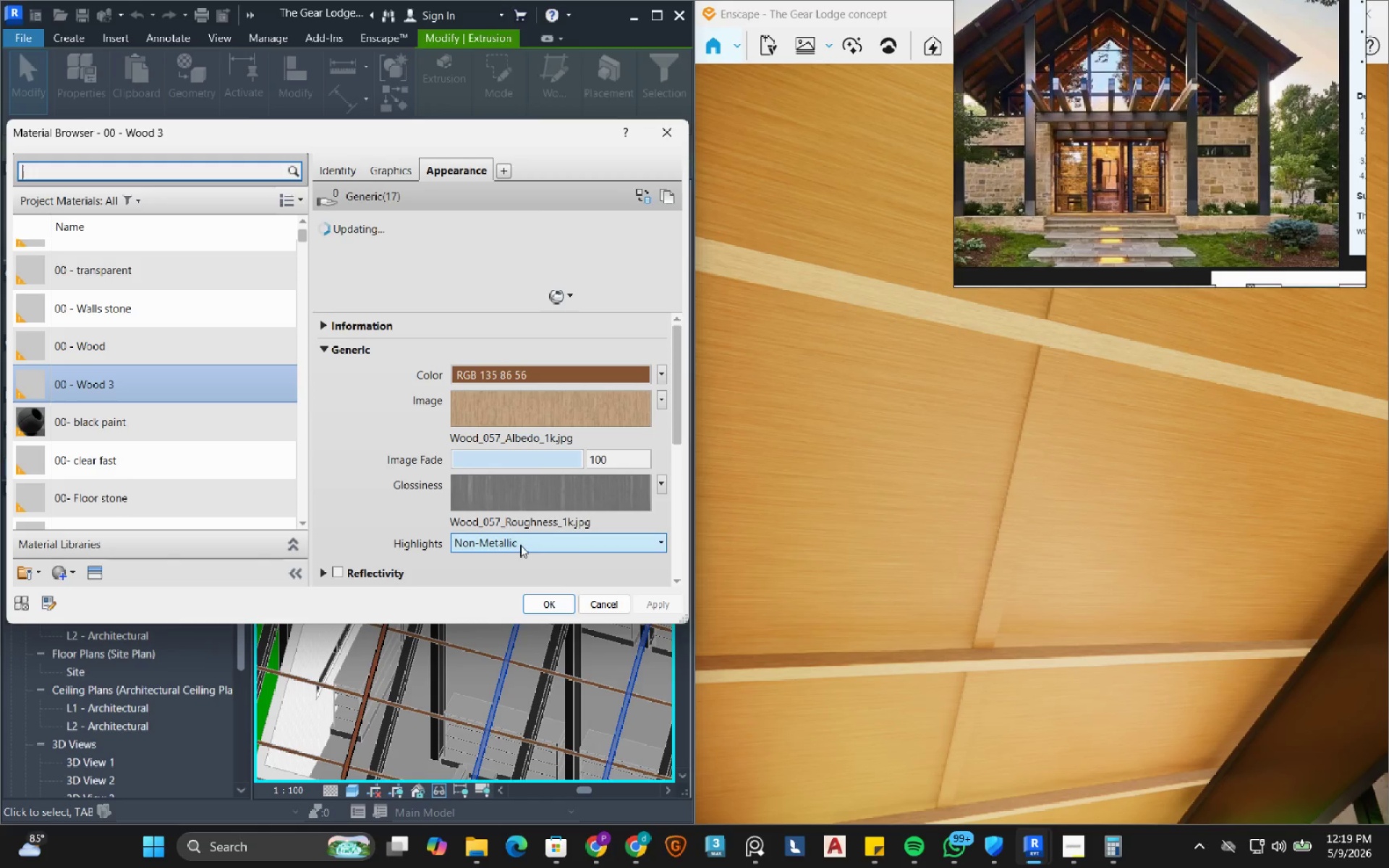 
left_click([558, 599])
 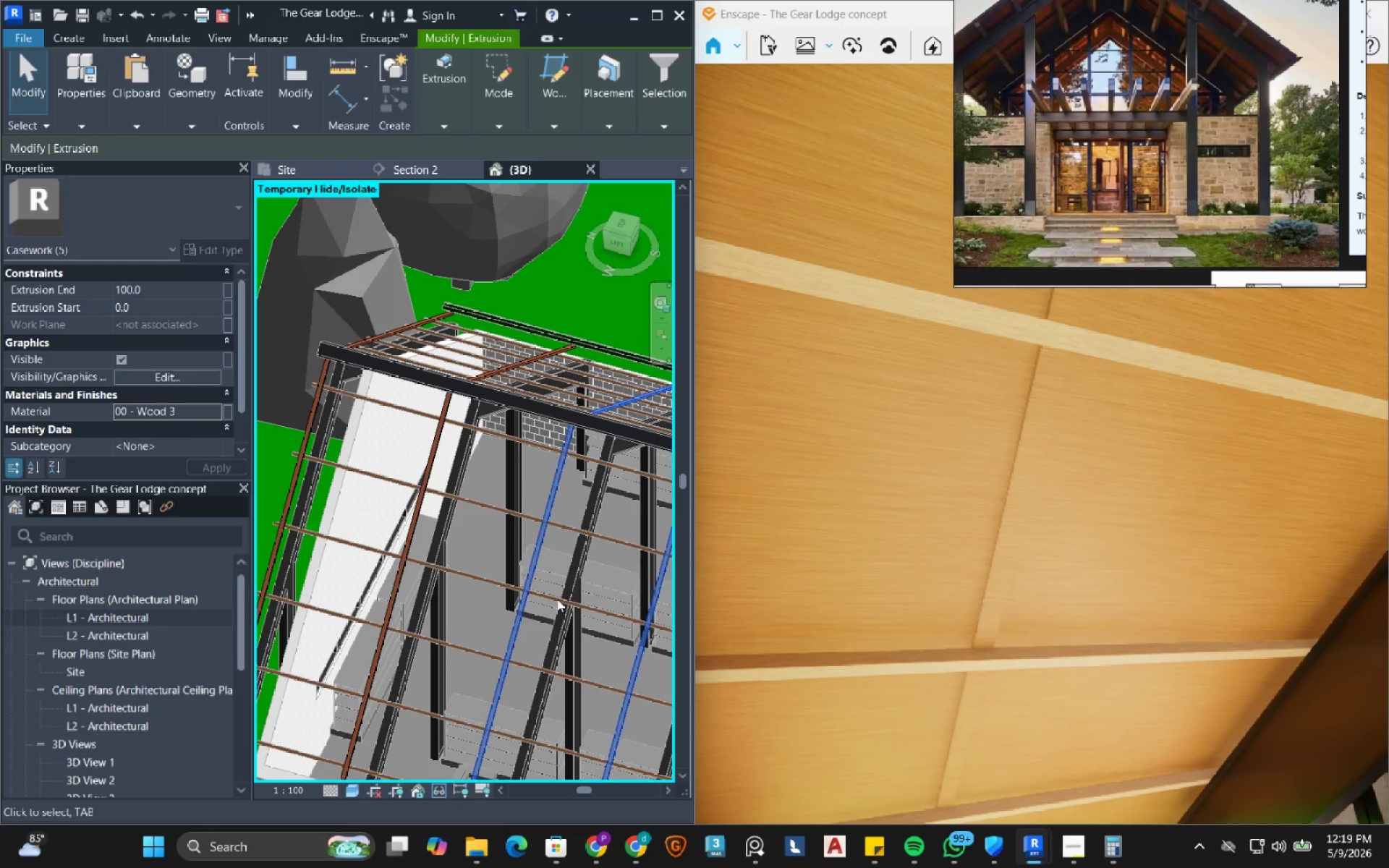 
scroll: coordinate [388, 444], scroll_direction: up, amount: 3.0
 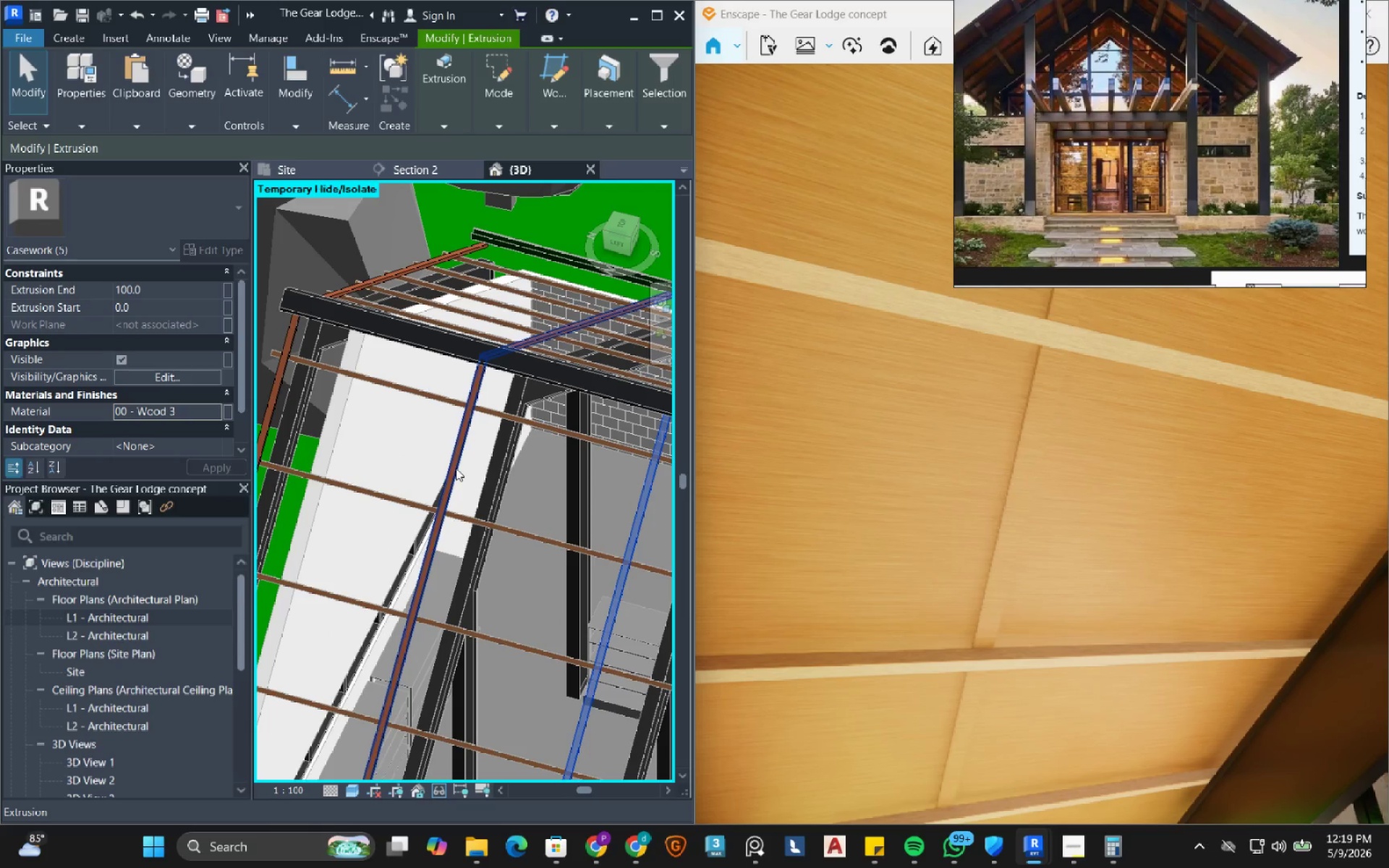 
left_click([456, 468])
 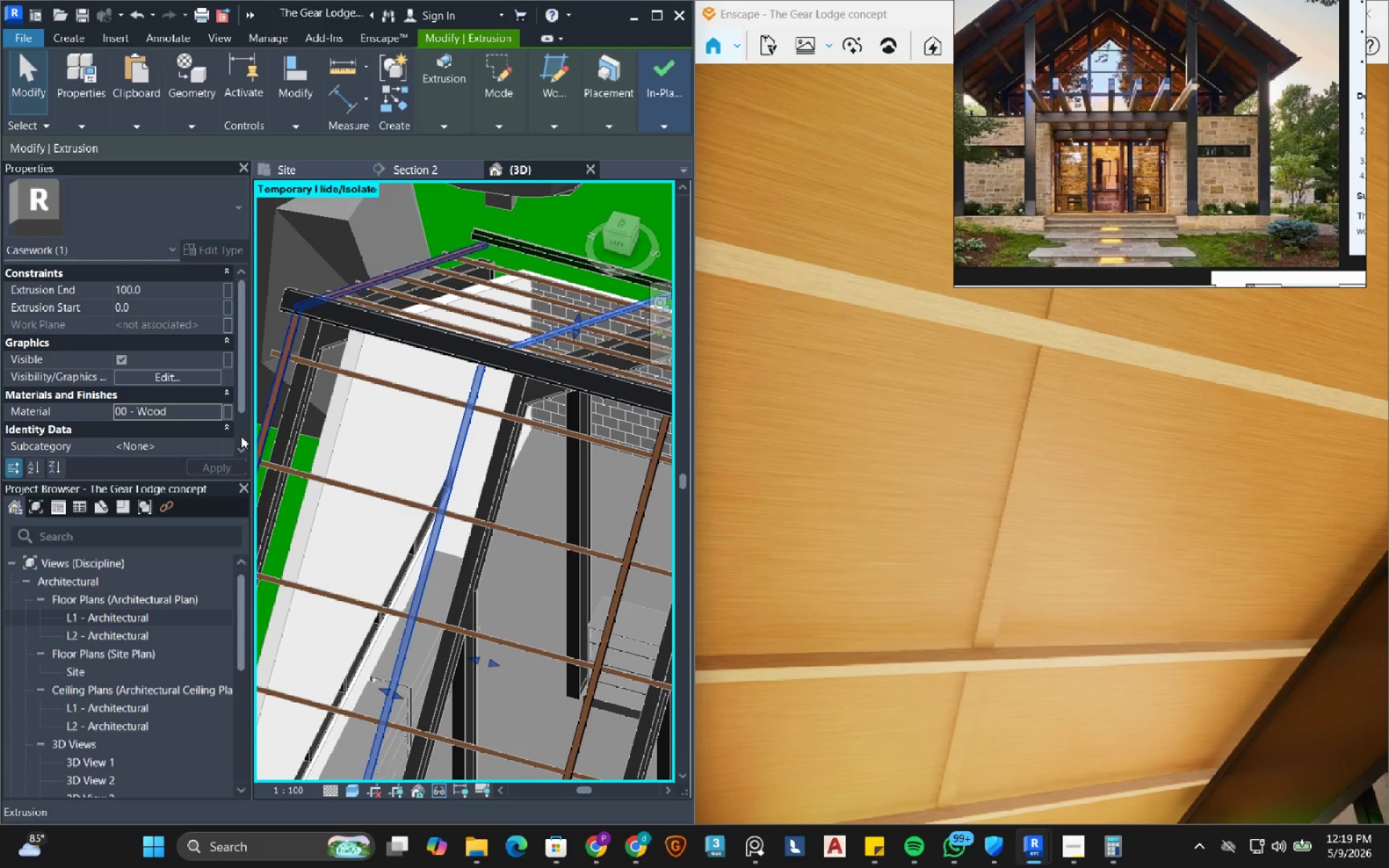 
hold_key(key=ControlLeft, duration=0.94)
left_click([279, 390])
 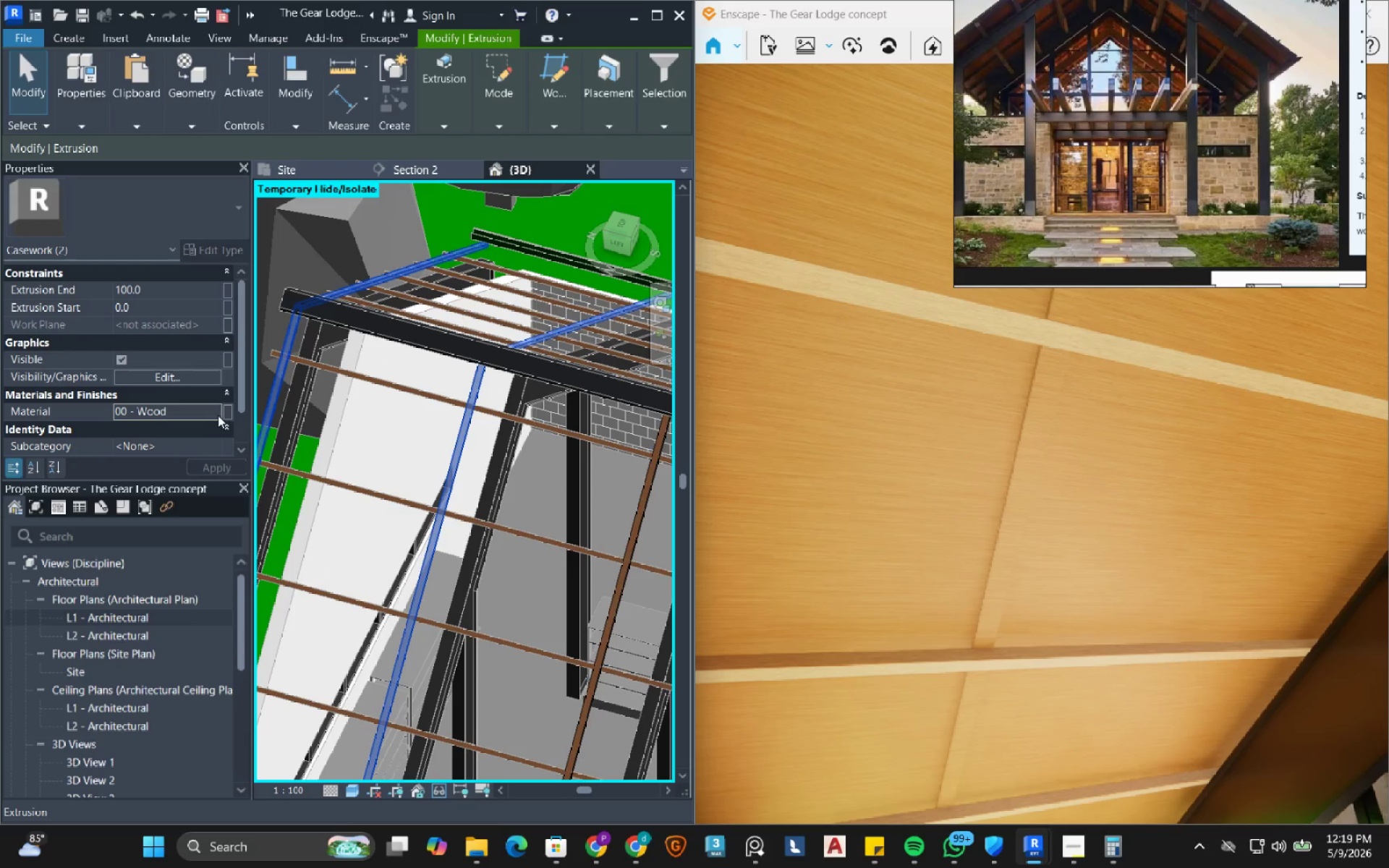 
left_click([217, 415])
 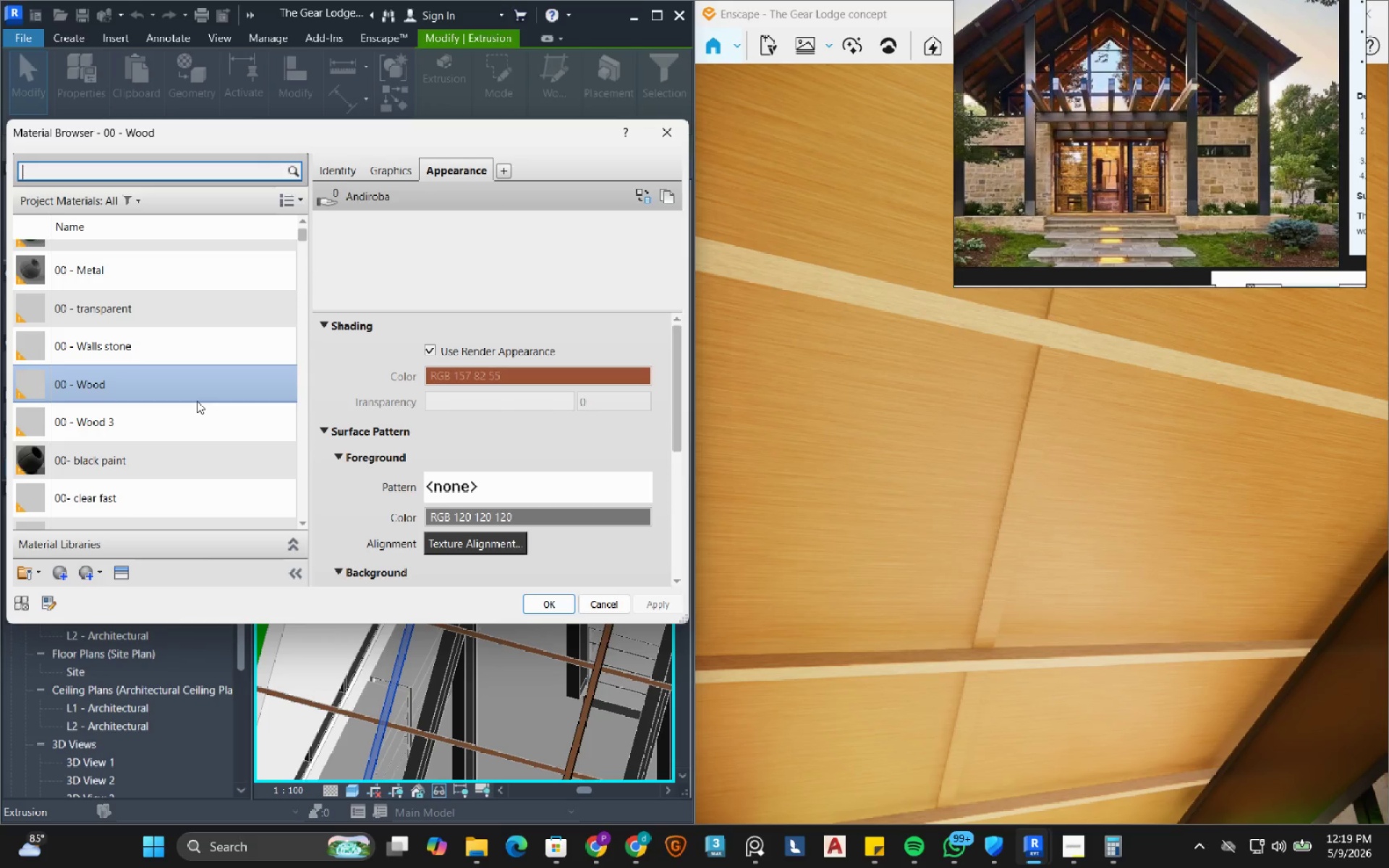 
left_click([180, 415])
 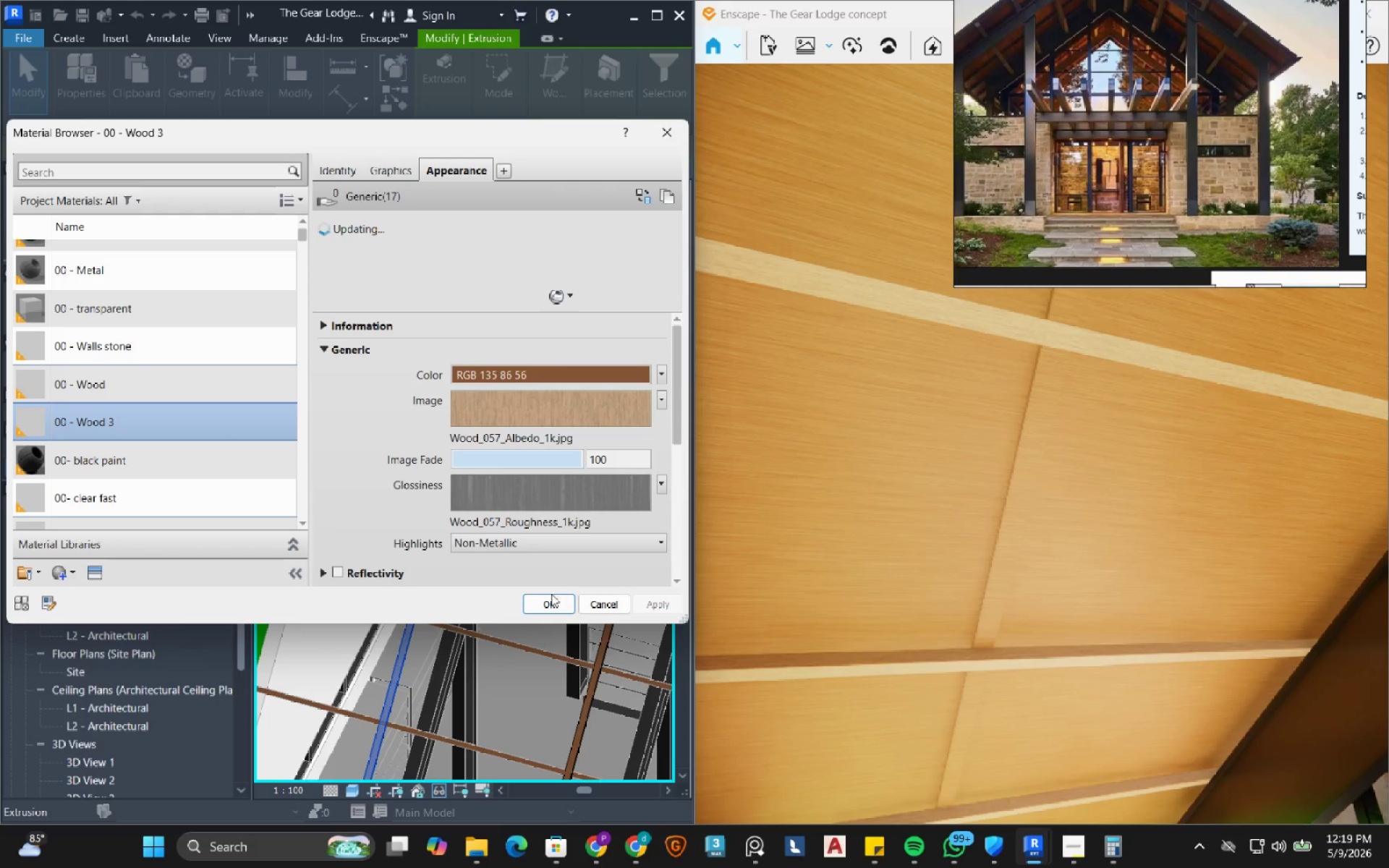 
left_click([553, 599])
 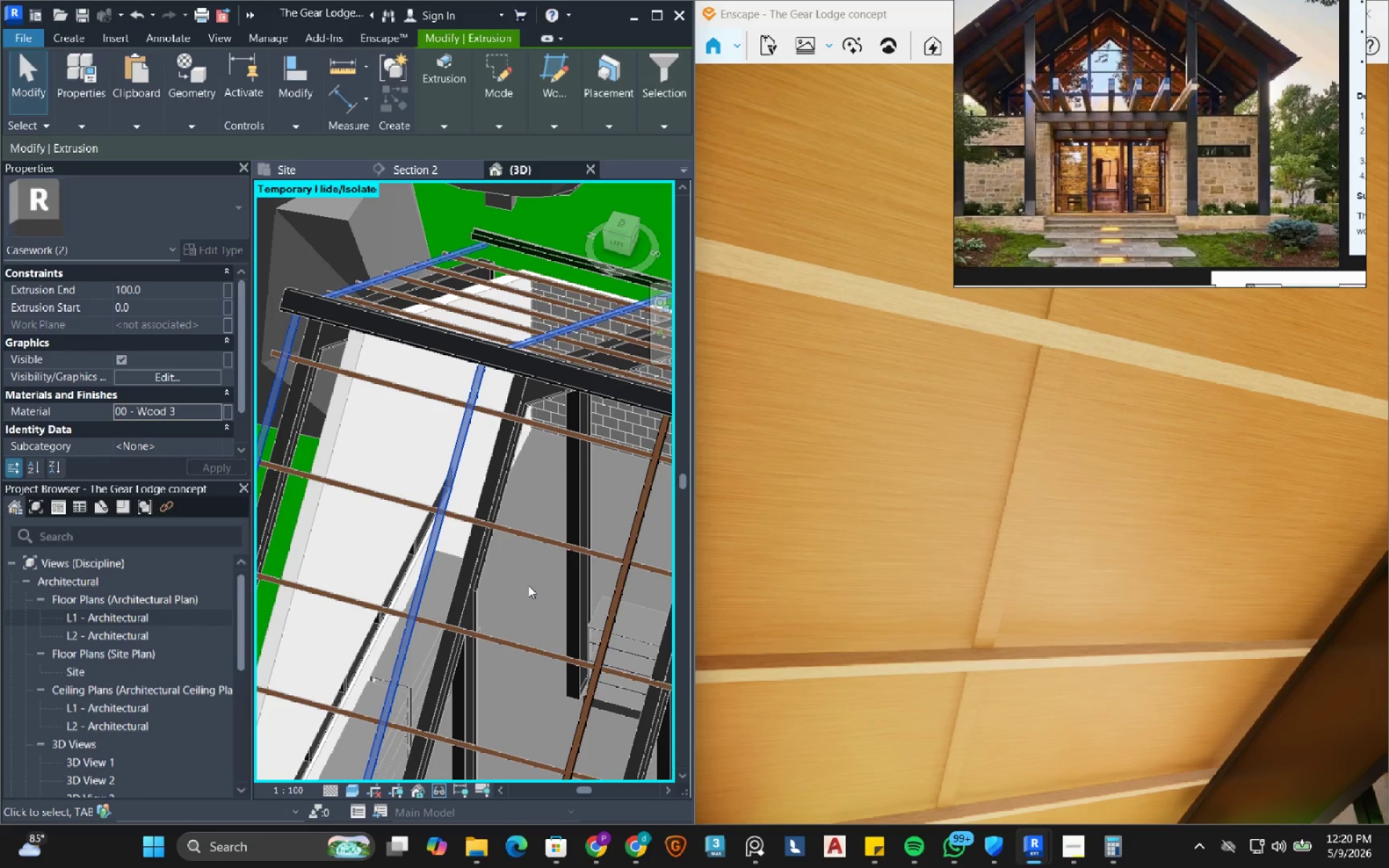 
hold_key(key=ShiftLeft, duration=0.48)
 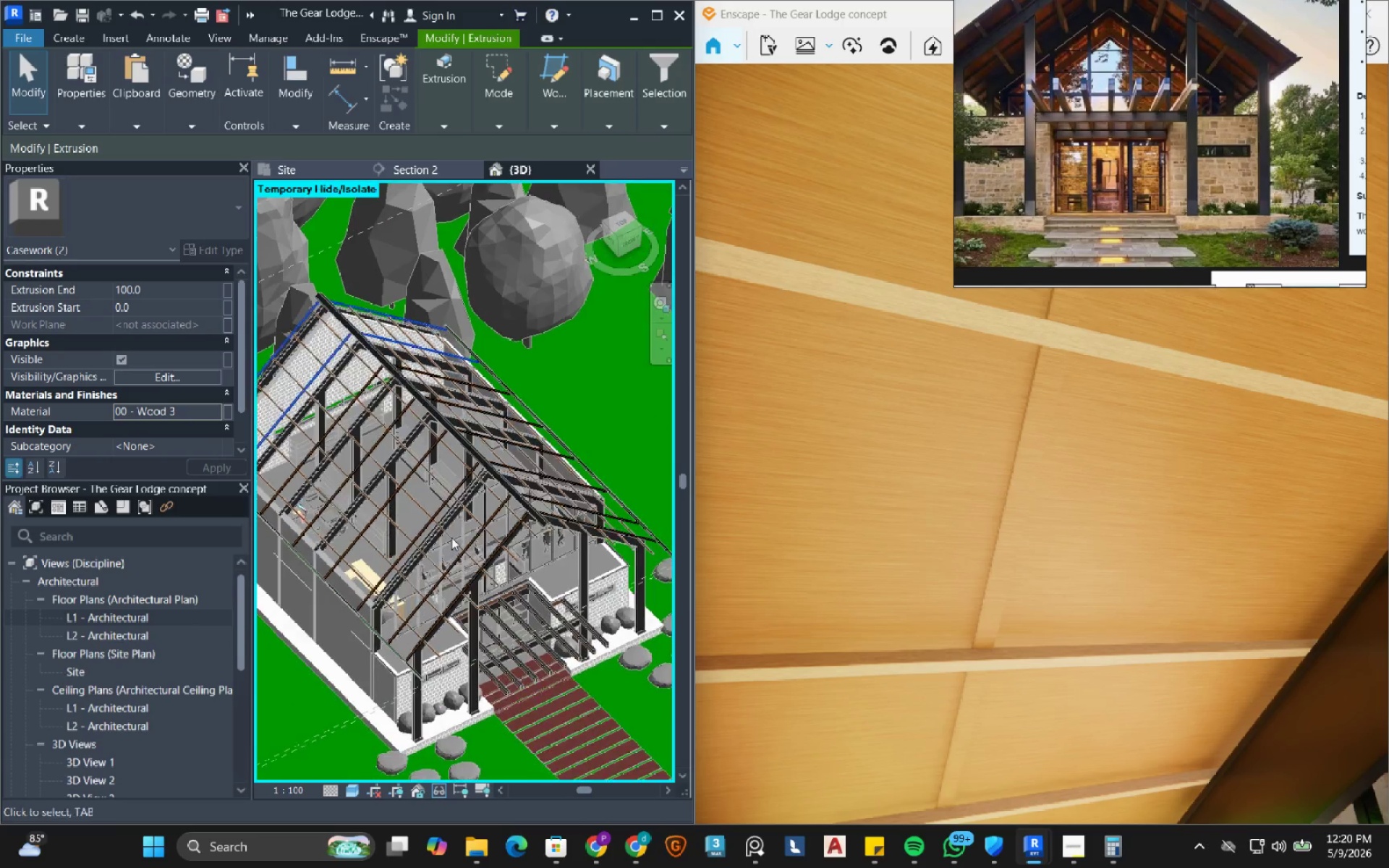 
scroll: coordinate [430, 482], scroll_direction: down, amount: 9.0
 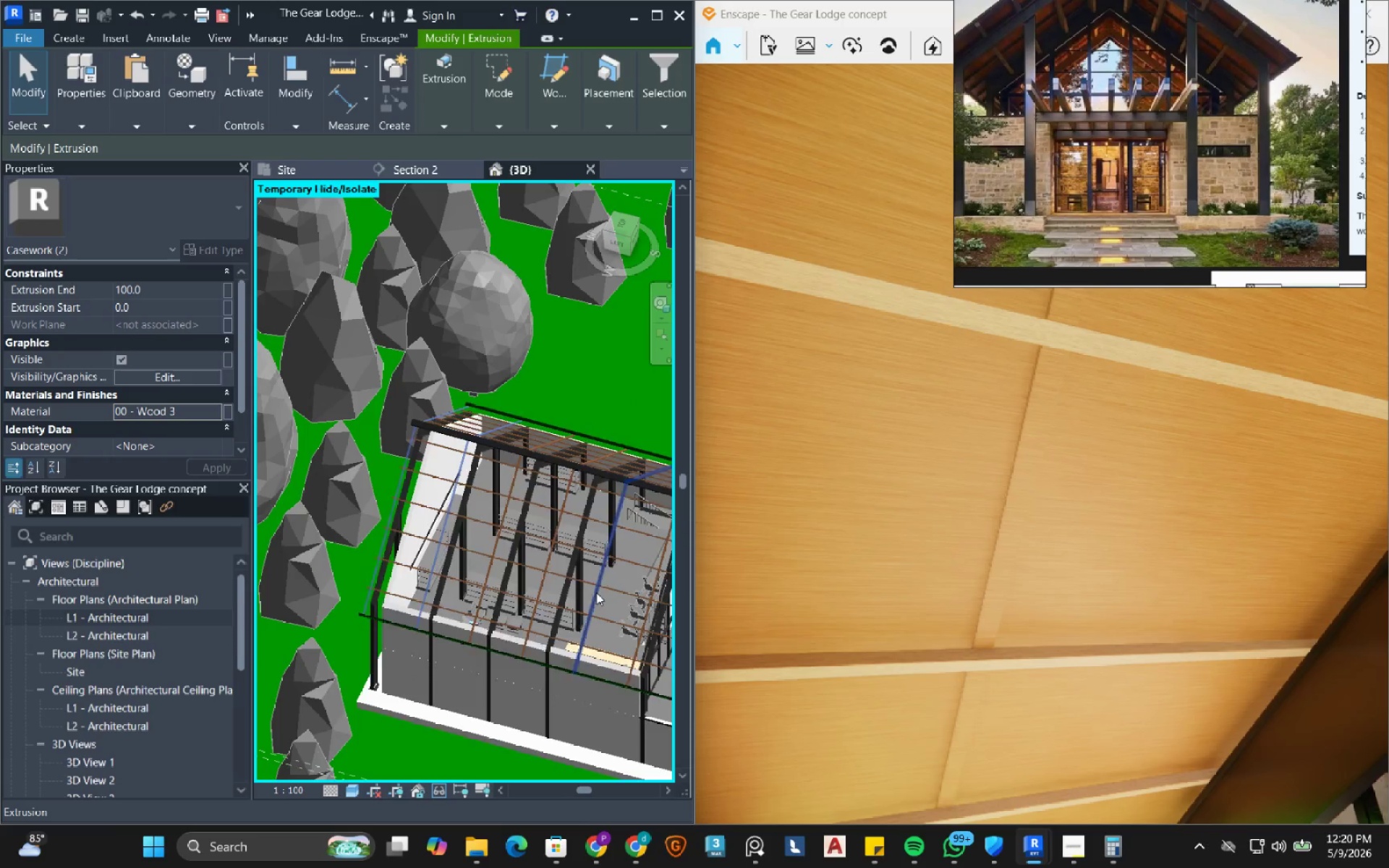 
hold_key(key=ShiftLeft, duration=0.41)
 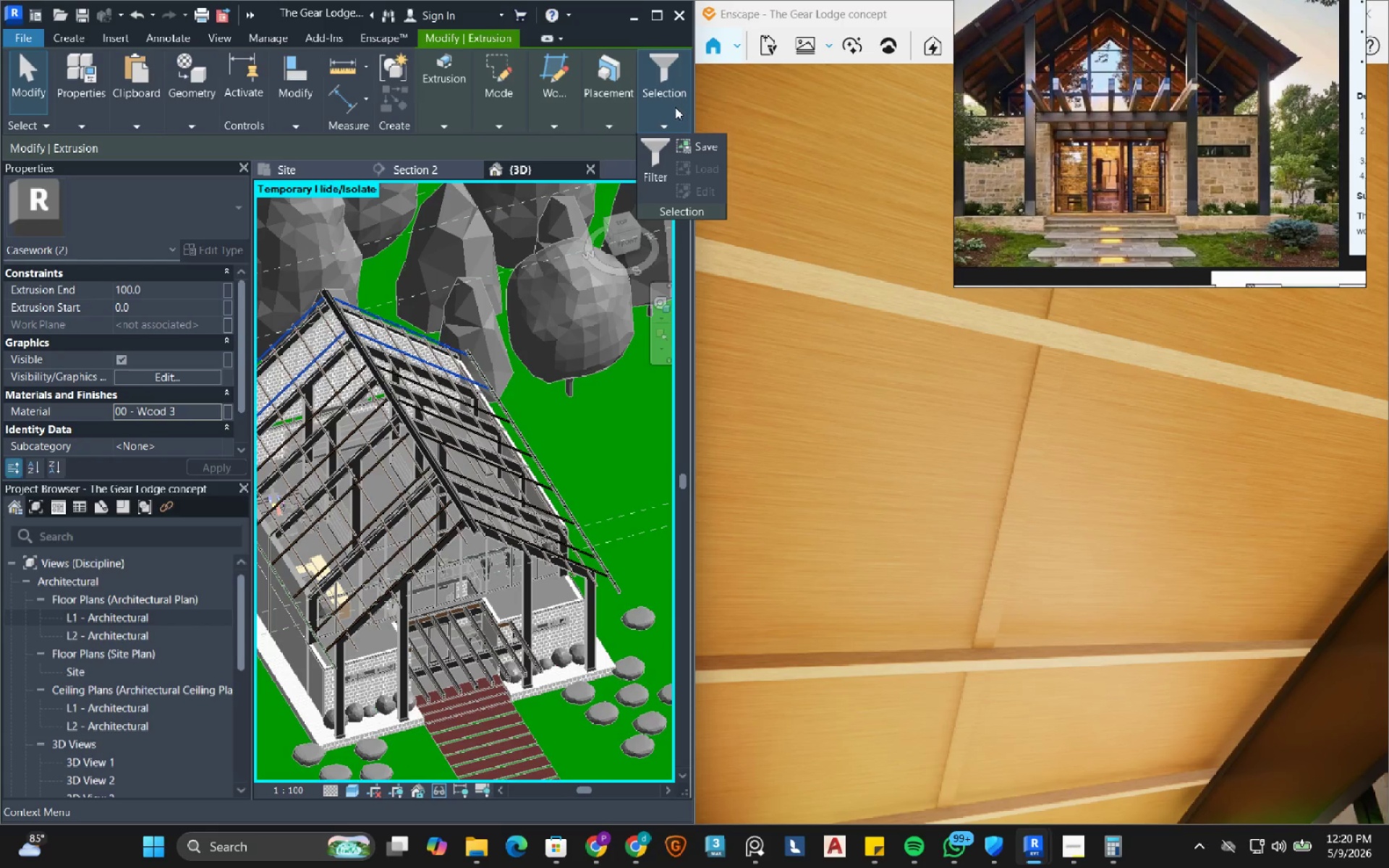 
left_click([591, 409])
 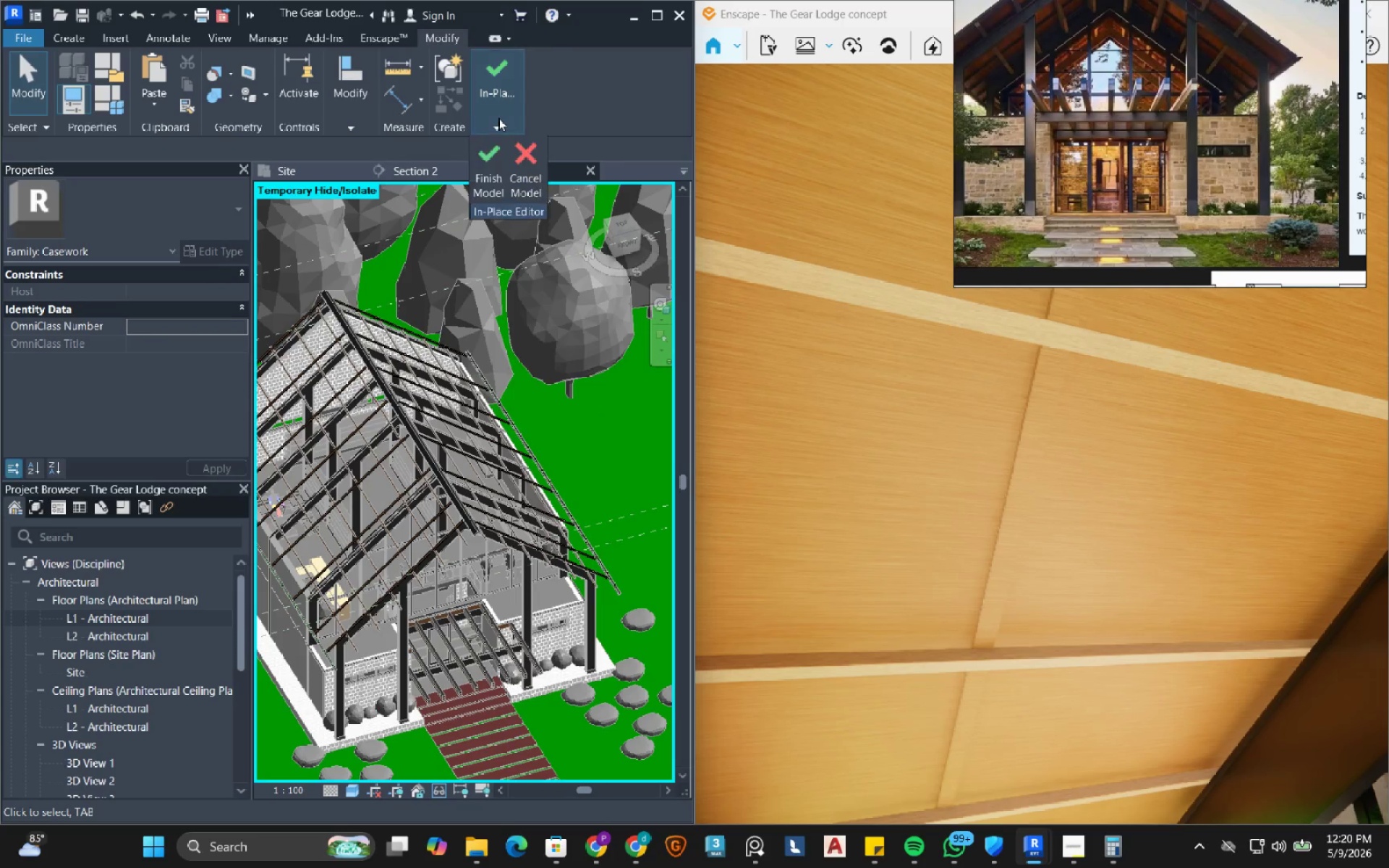 
left_click([489, 155])
 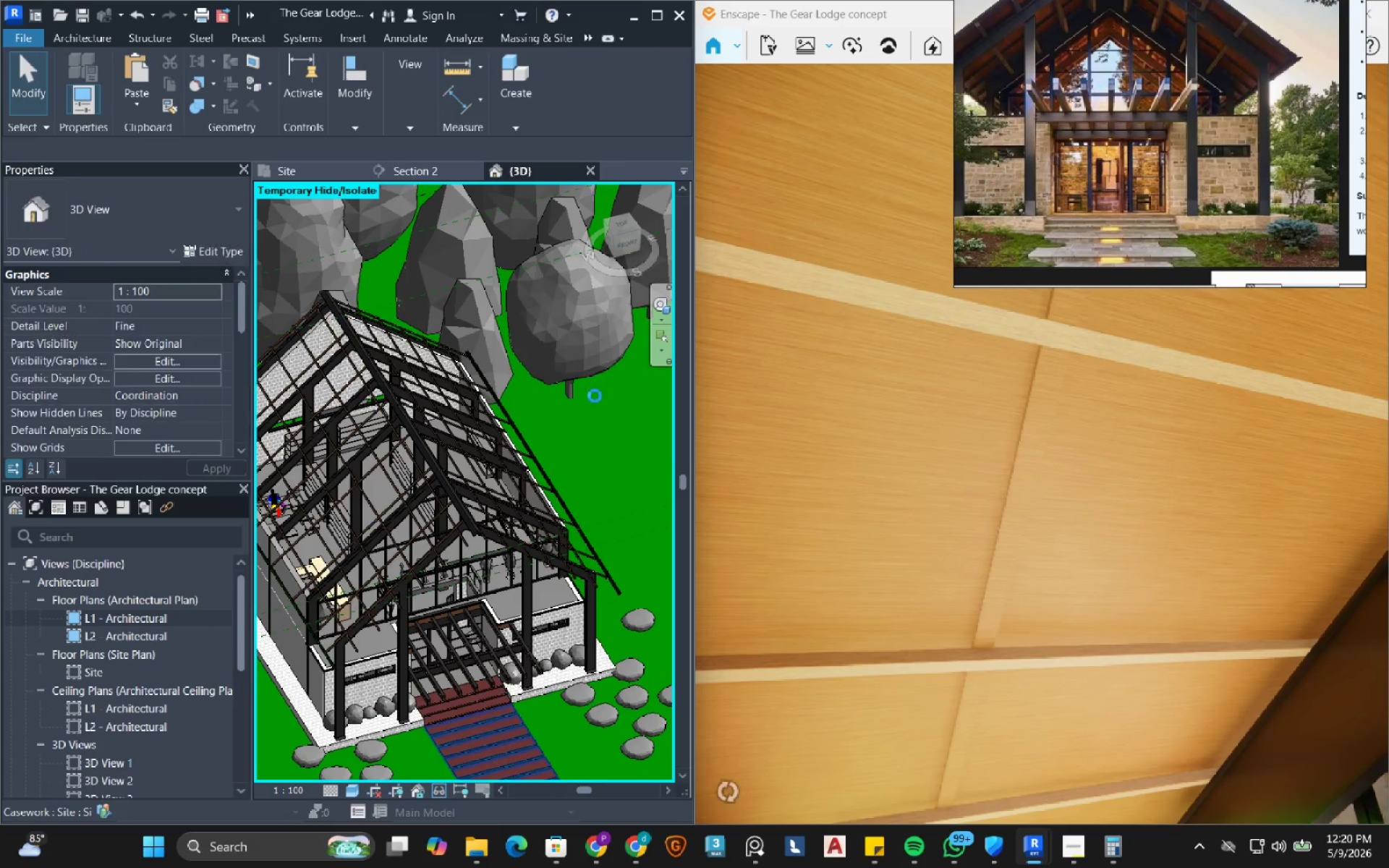 
mouse_move([557, 417])
 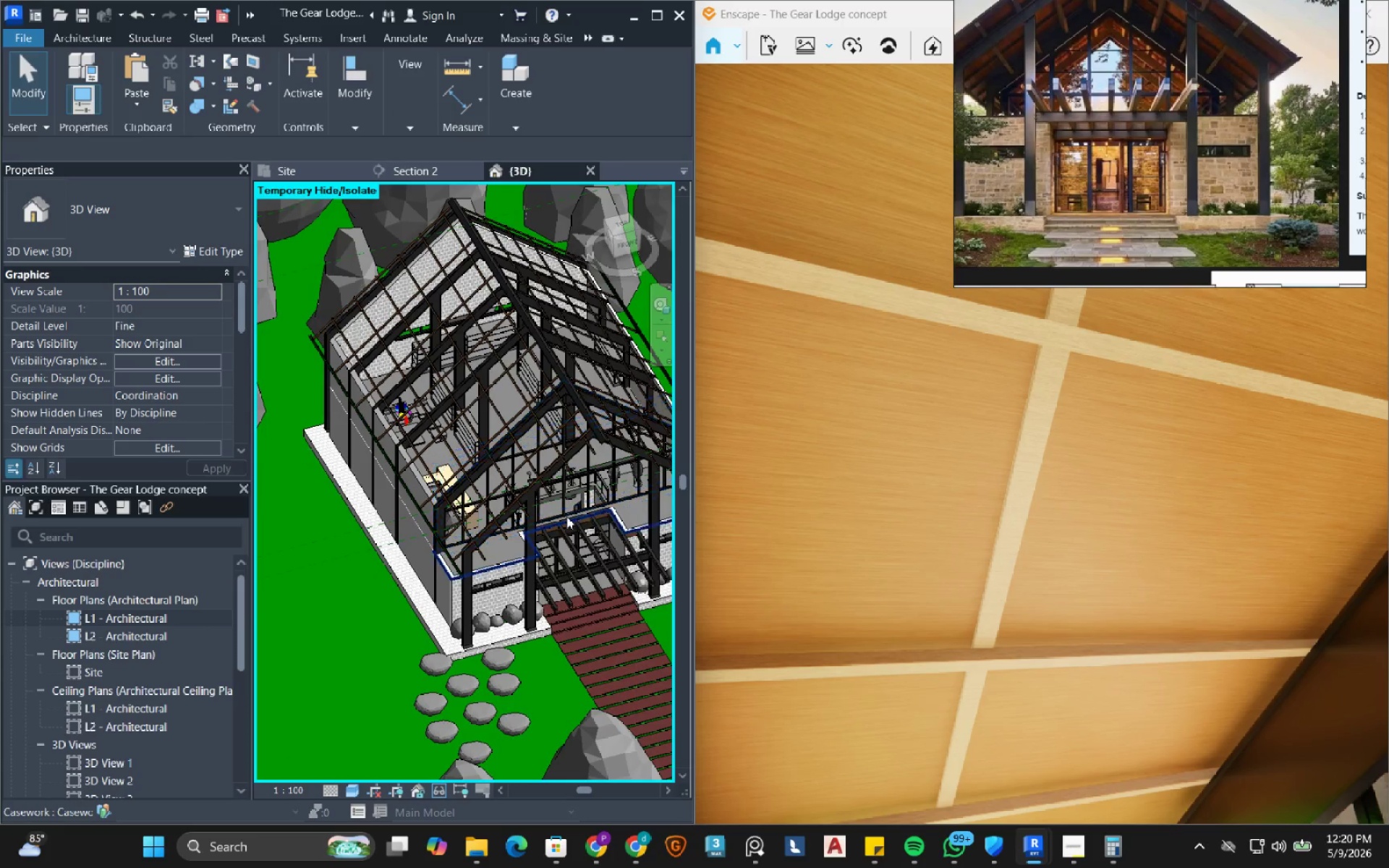 
key(Shift+ShiftLeft)
 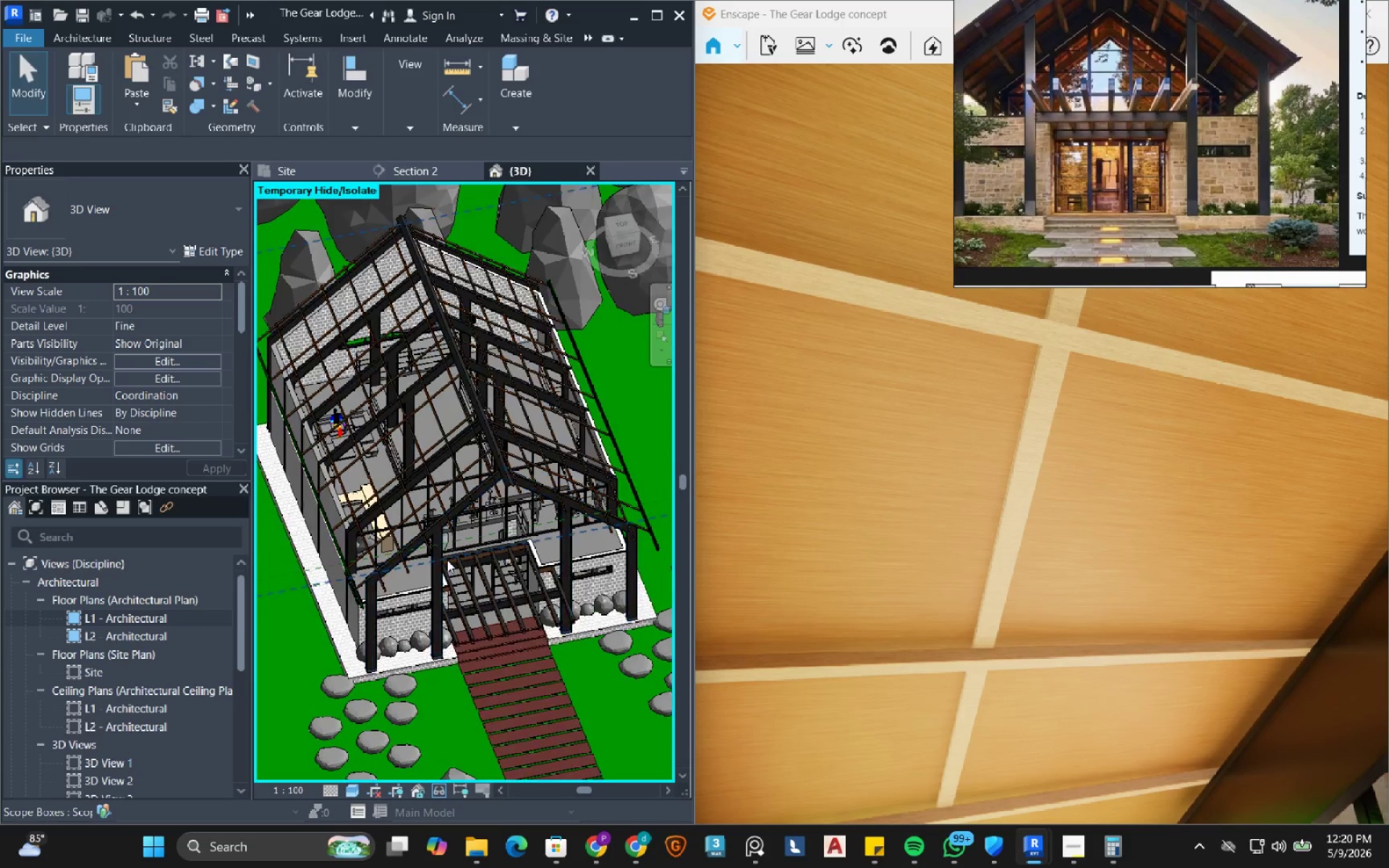 
hold_key(key=ShiftLeft, duration=0.61)
 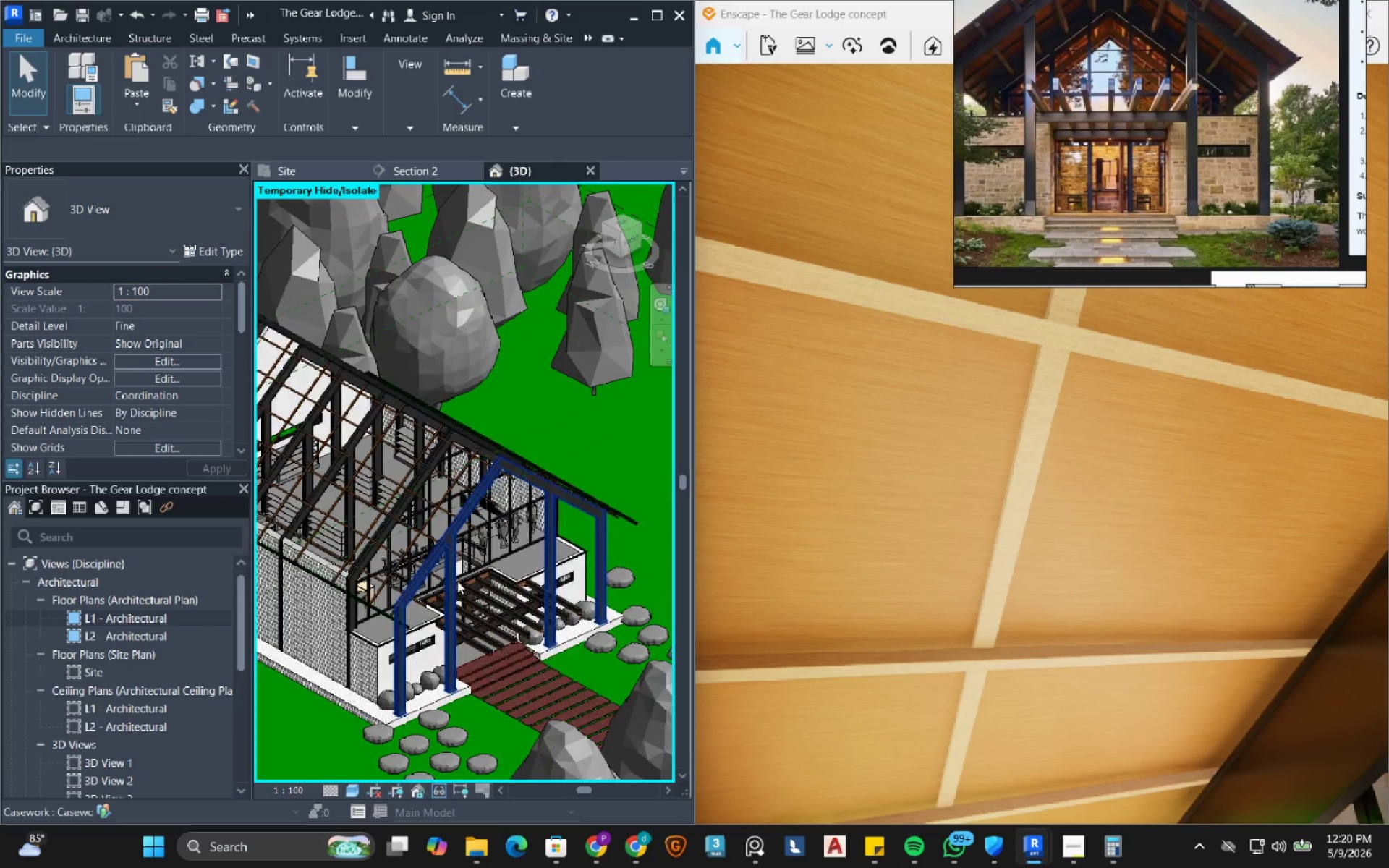 
scroll: coordinate [479, 556], scroll_direction: up, amount: 3.0
 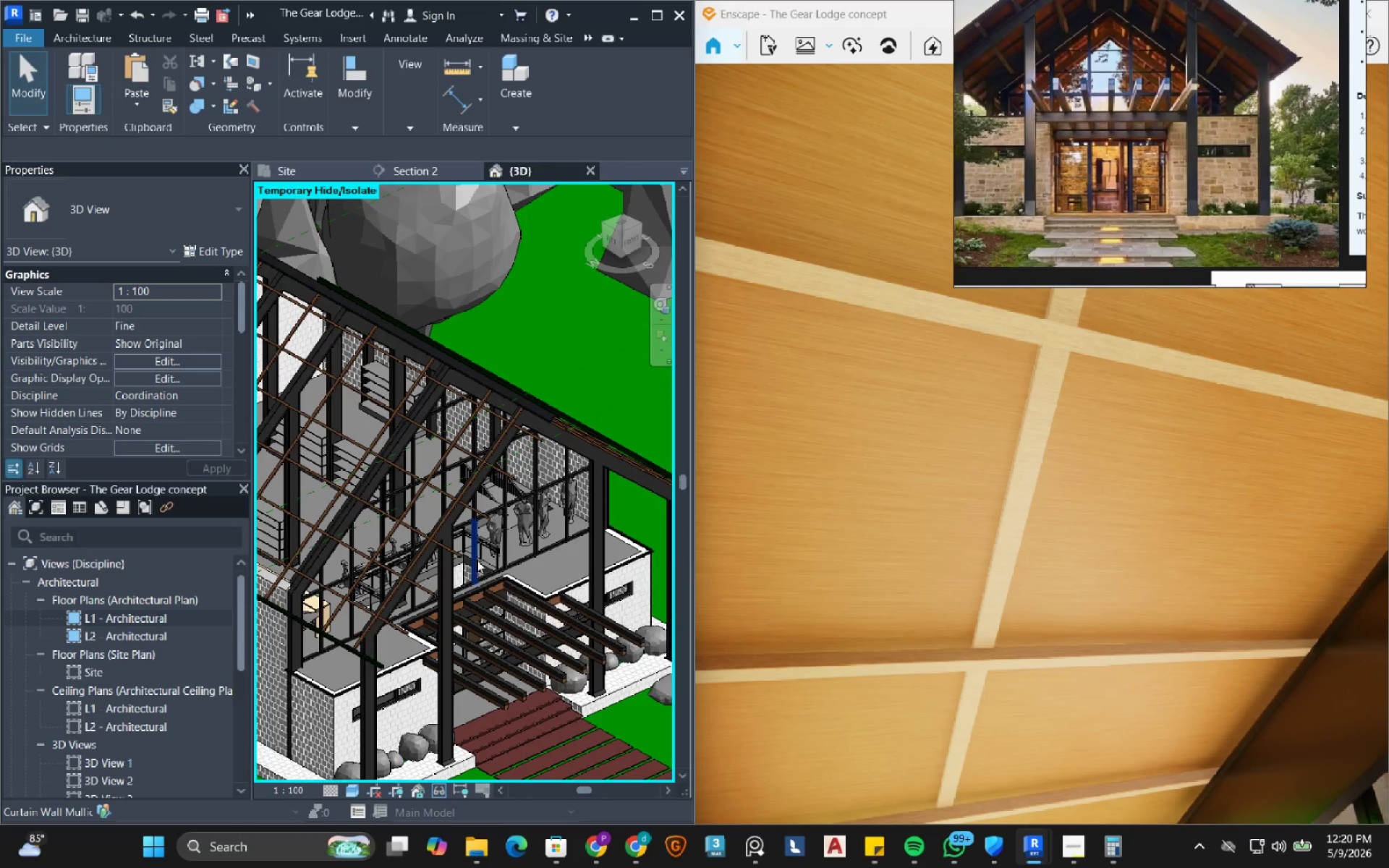 
scroll: coordinate [579, 605], scroll_direction: down, amount: 4.0
 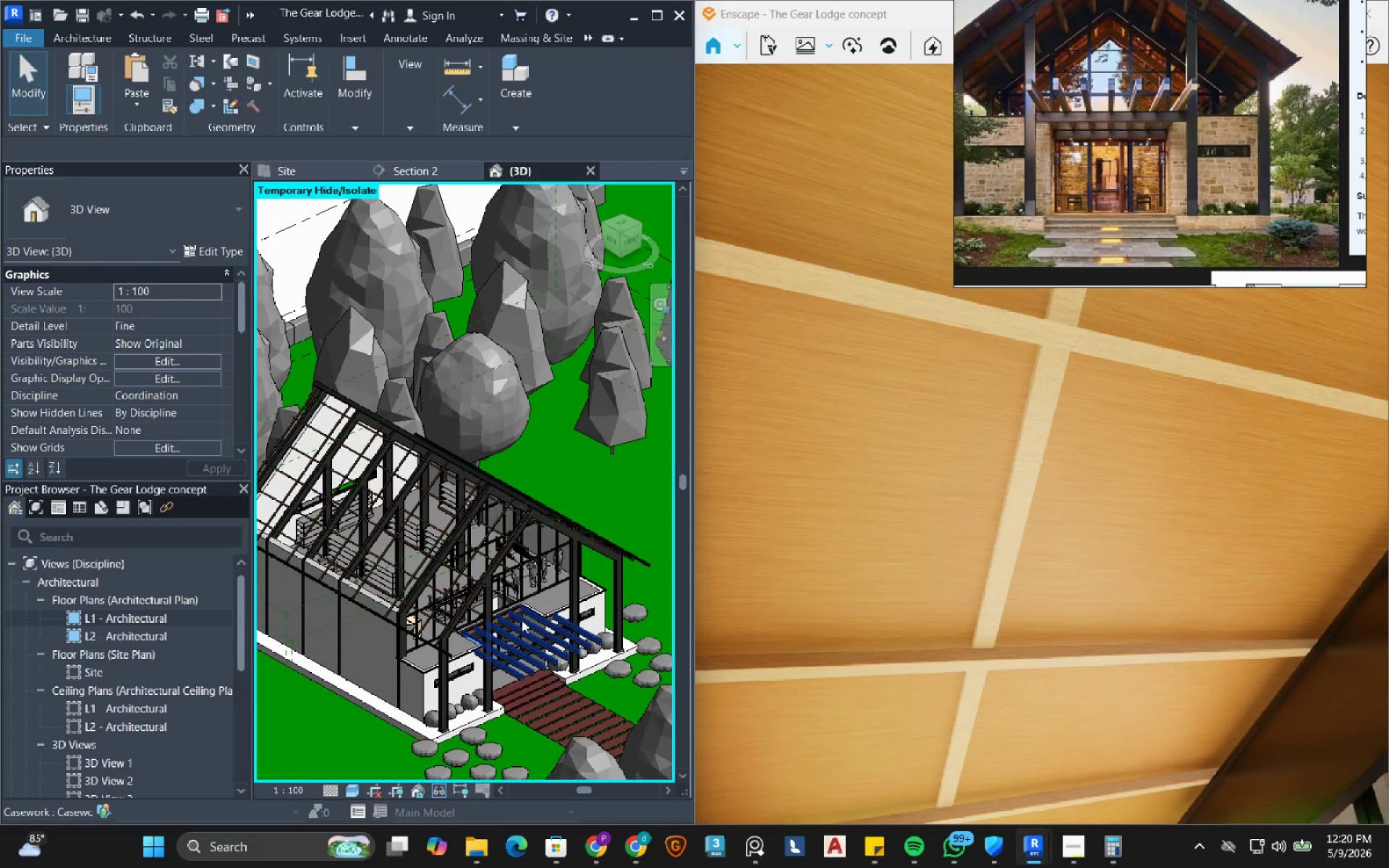 
scroll: coordinate [488, 621], scroll_direction: up, amount: 1.0
 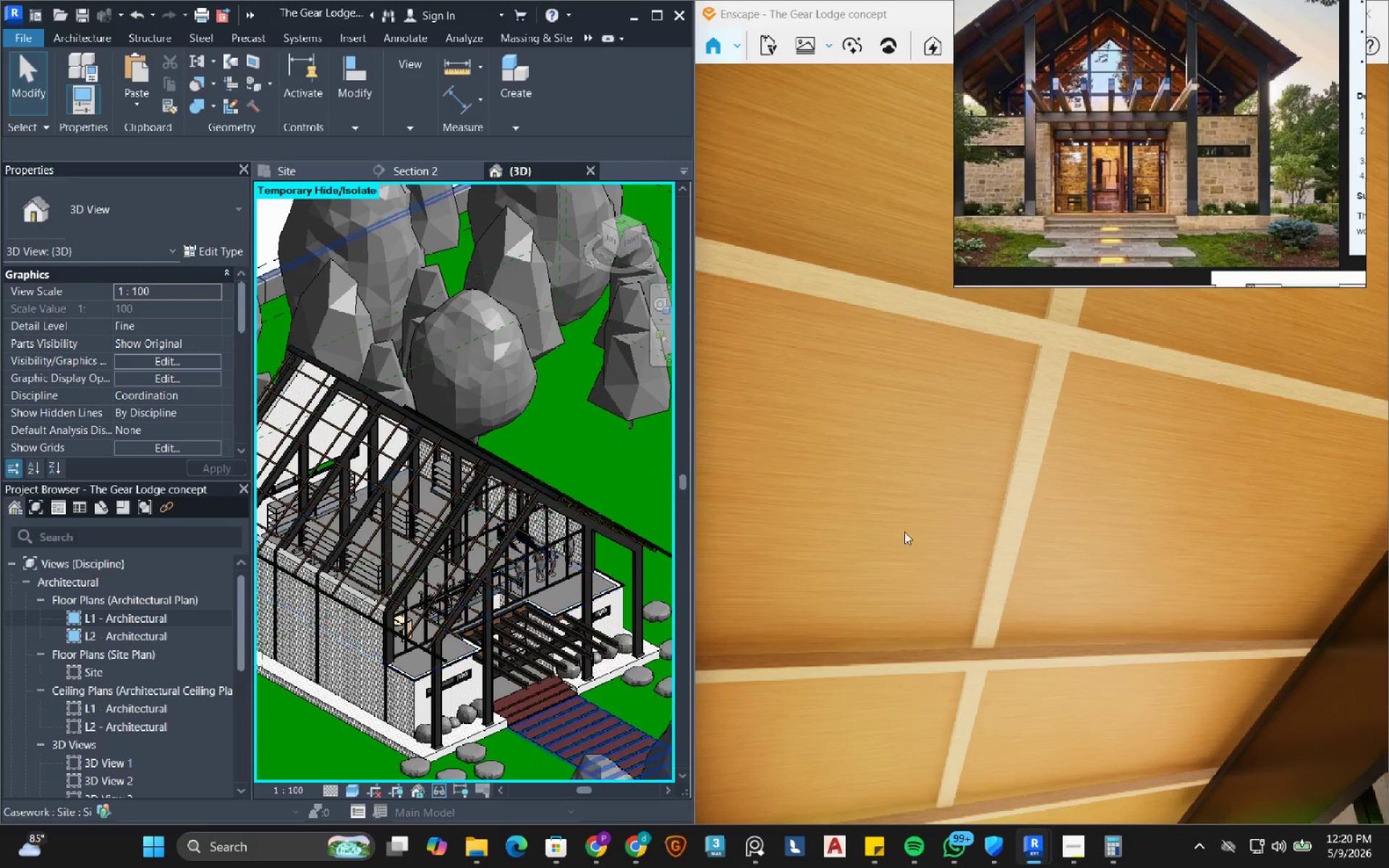 
scroll: coordinate [1032, 497], scroll_direction: down, amount: 6.0
 